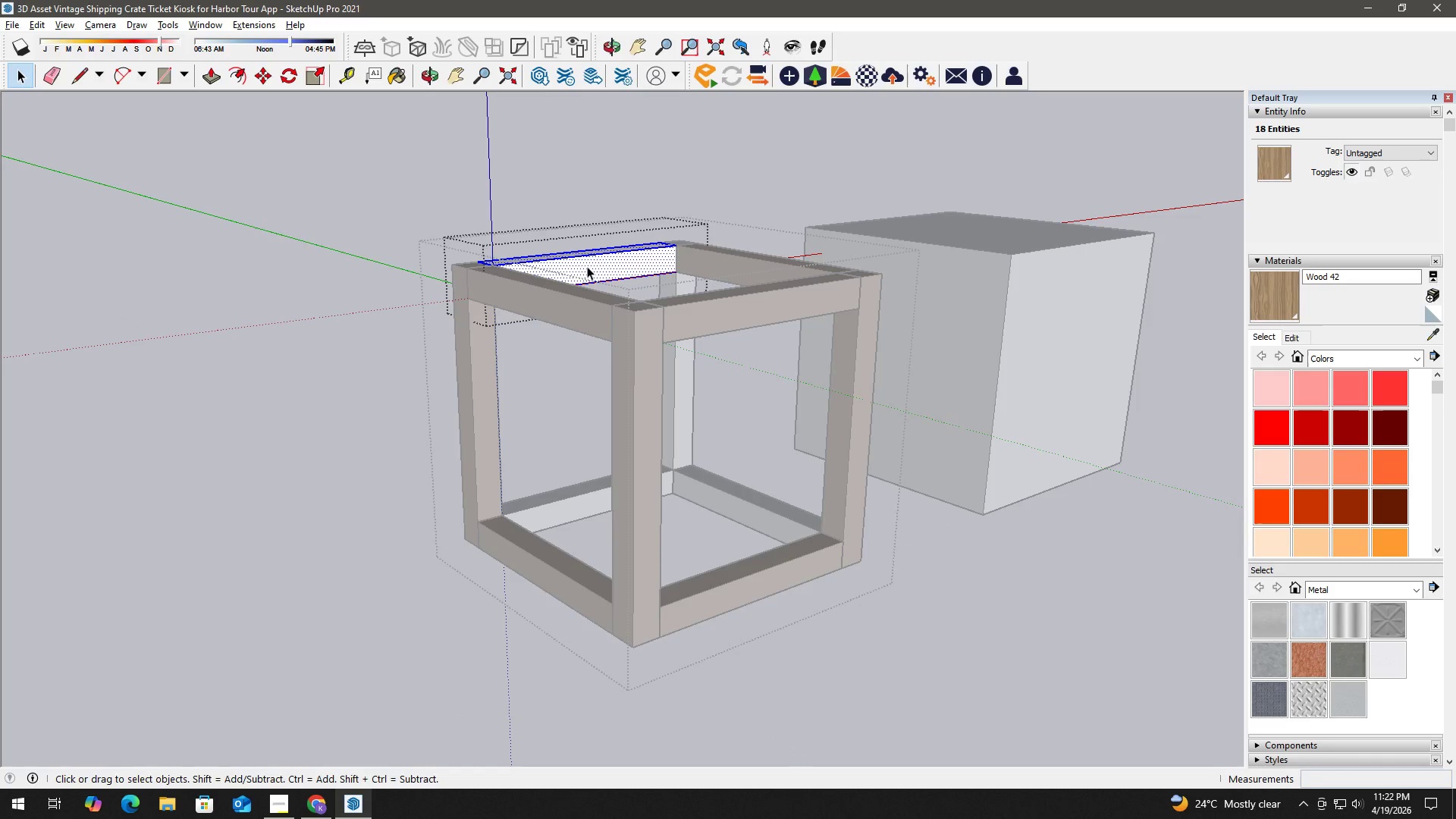 
key(B)
 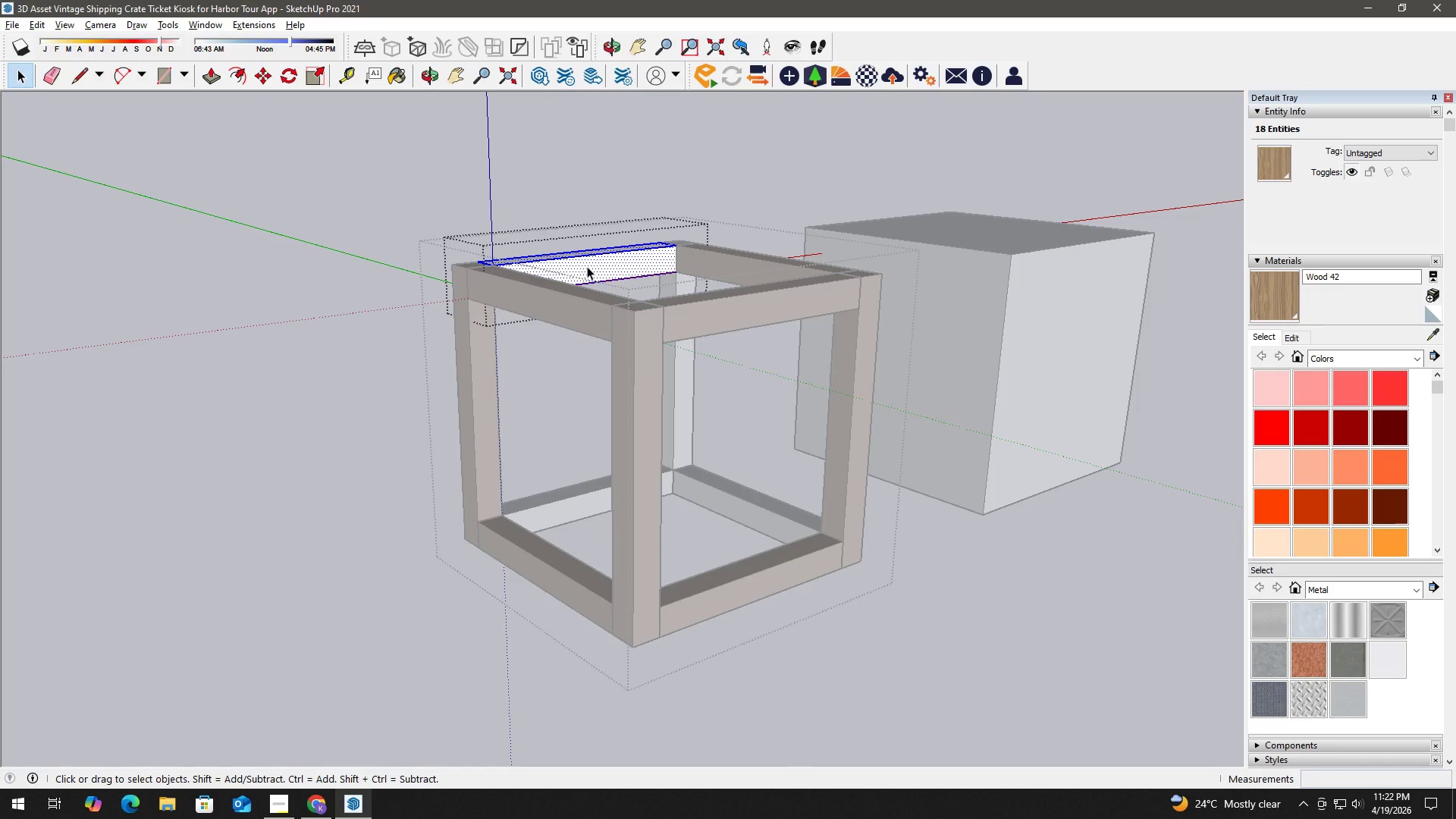 
triple_click([588, 266])
 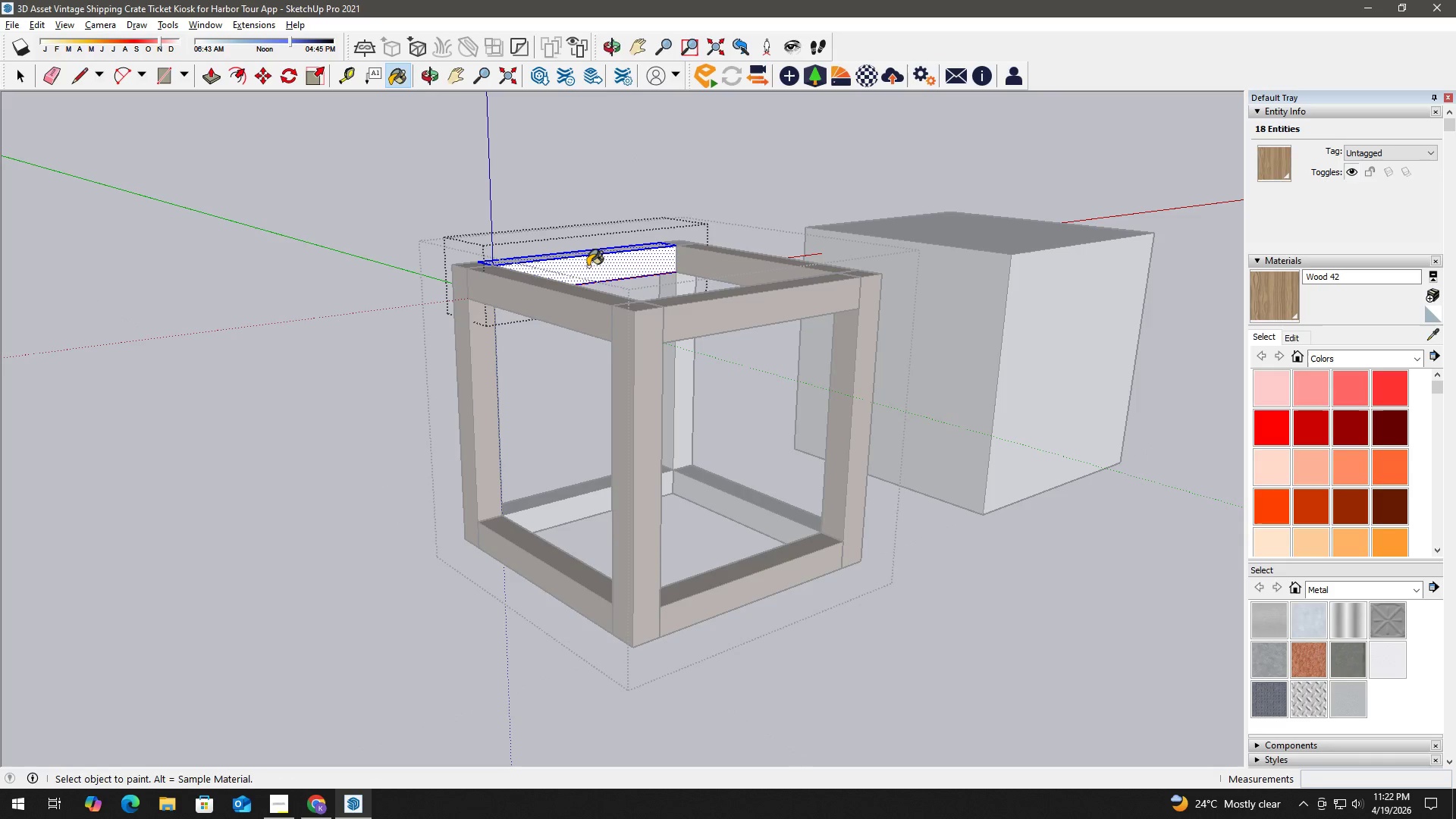 
triple_click([588, 266])
 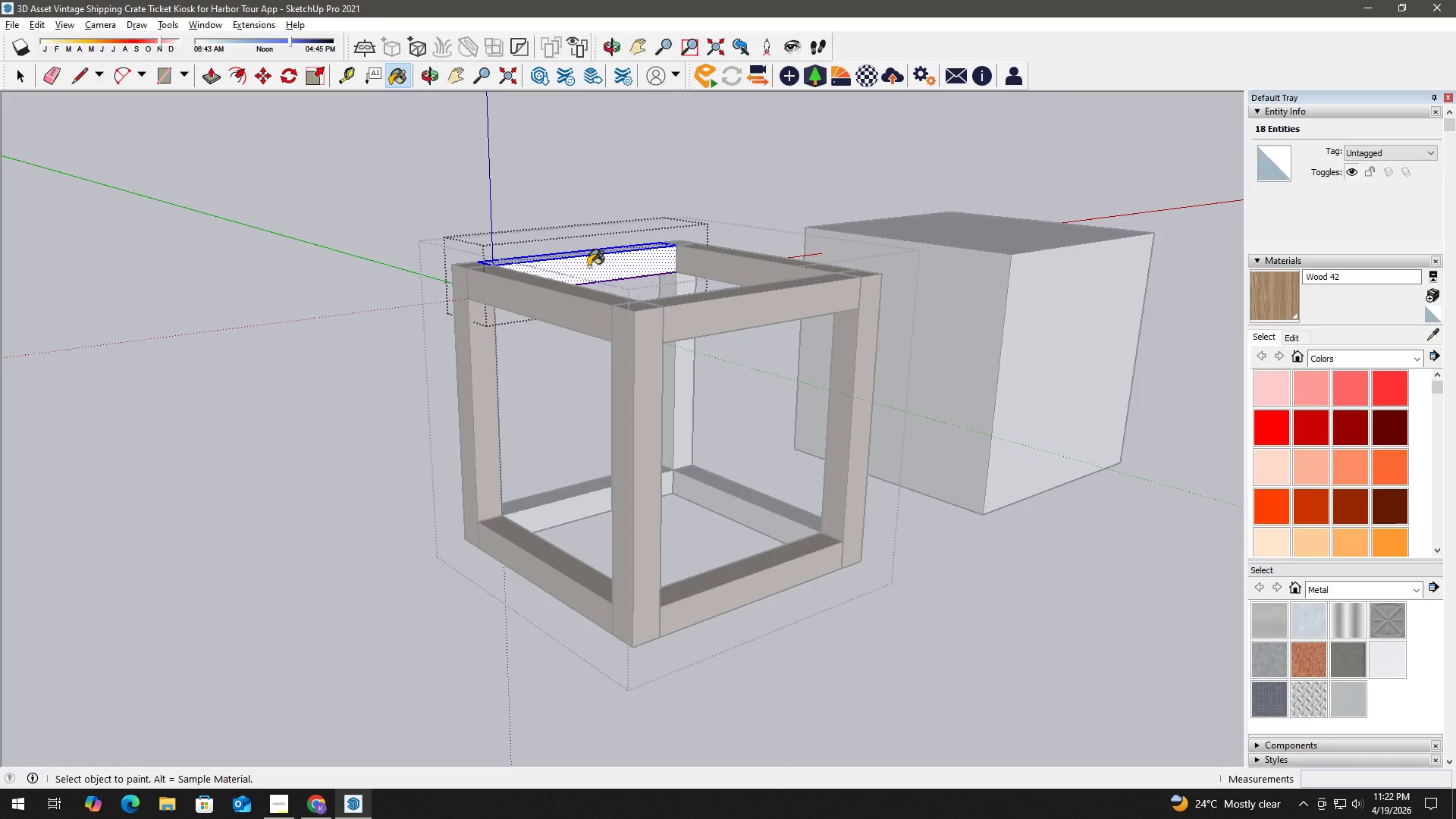 
key(Space)
 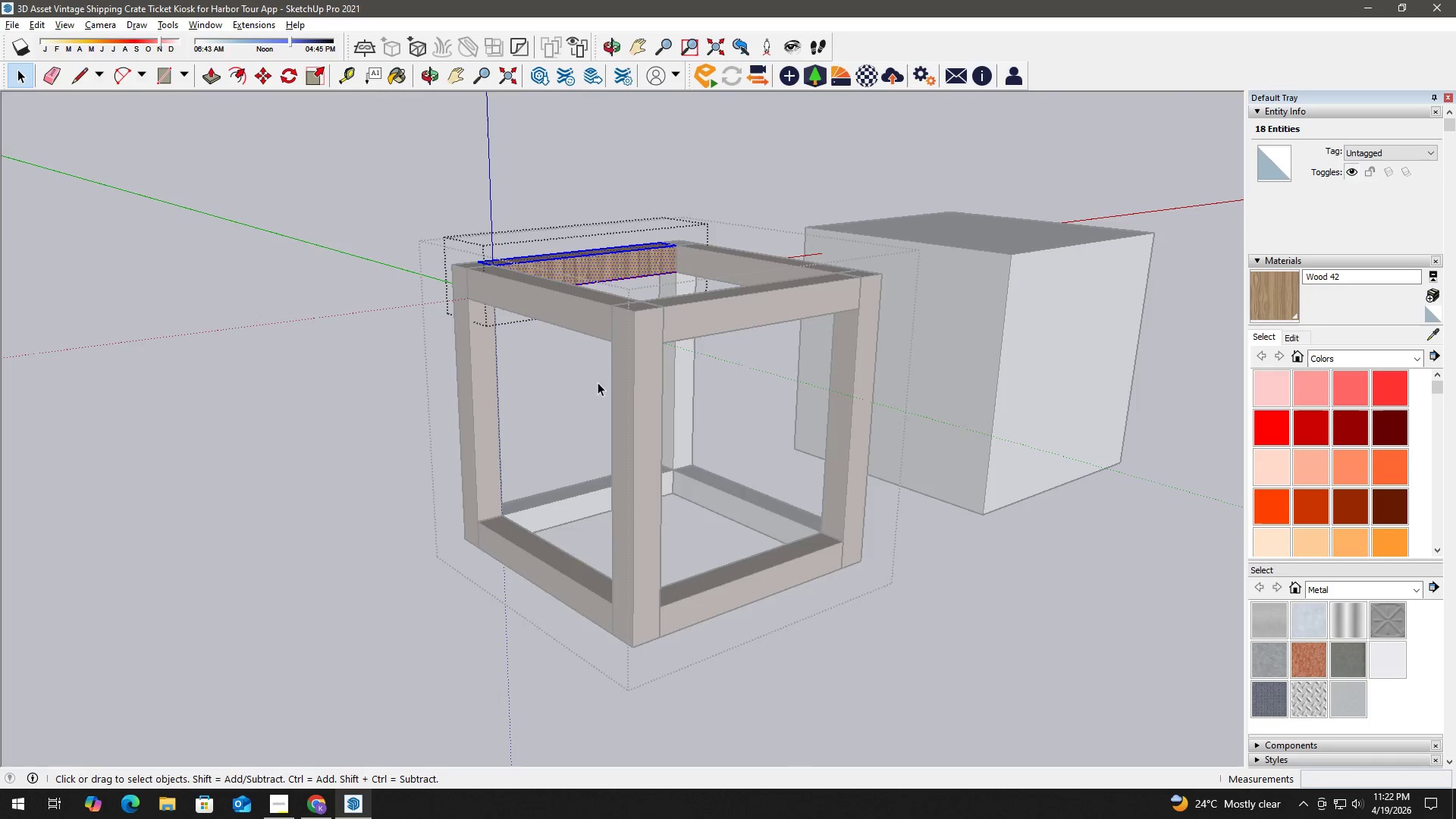 
key(Escape)
 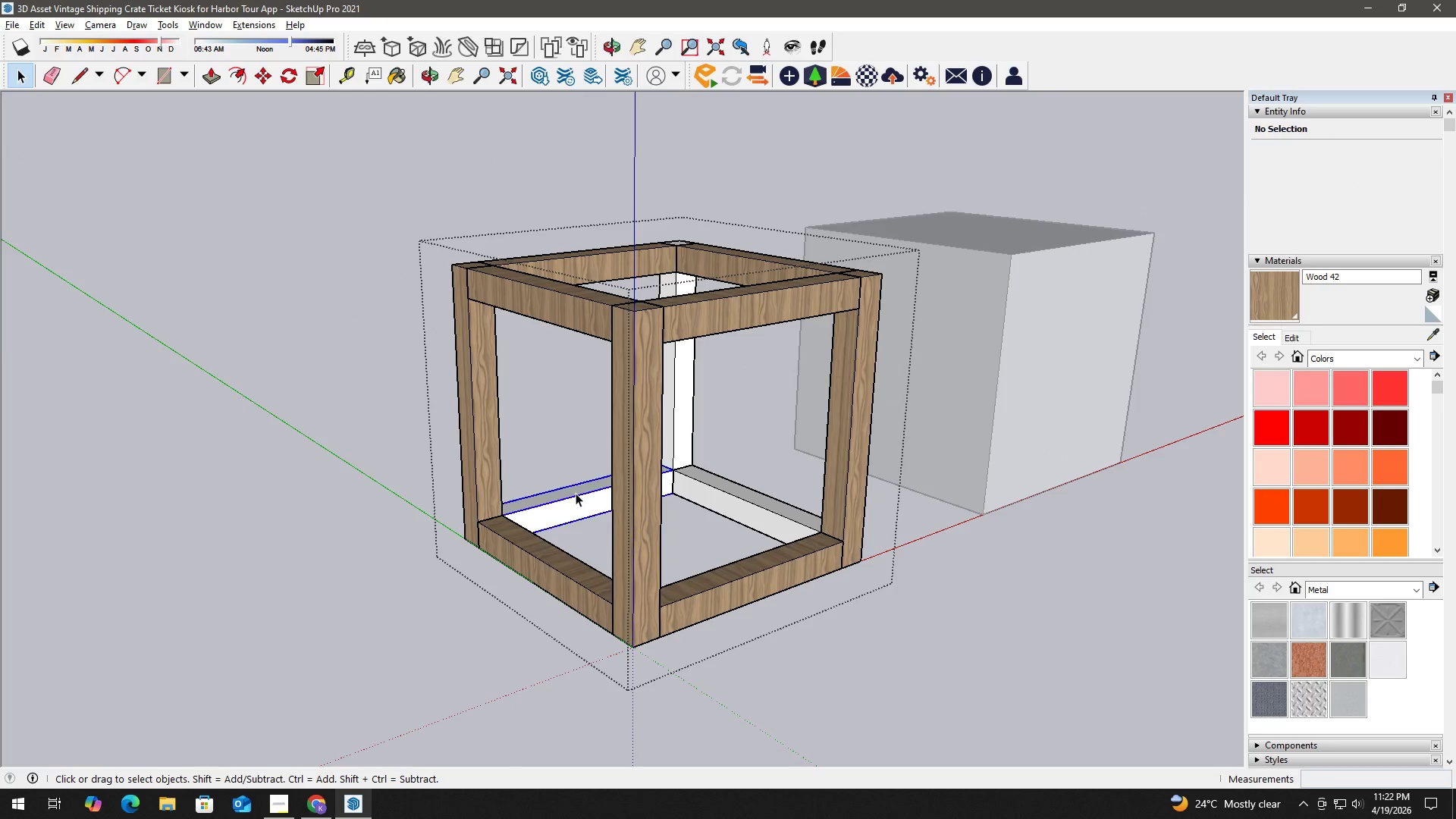 
double_click([576, 493])
 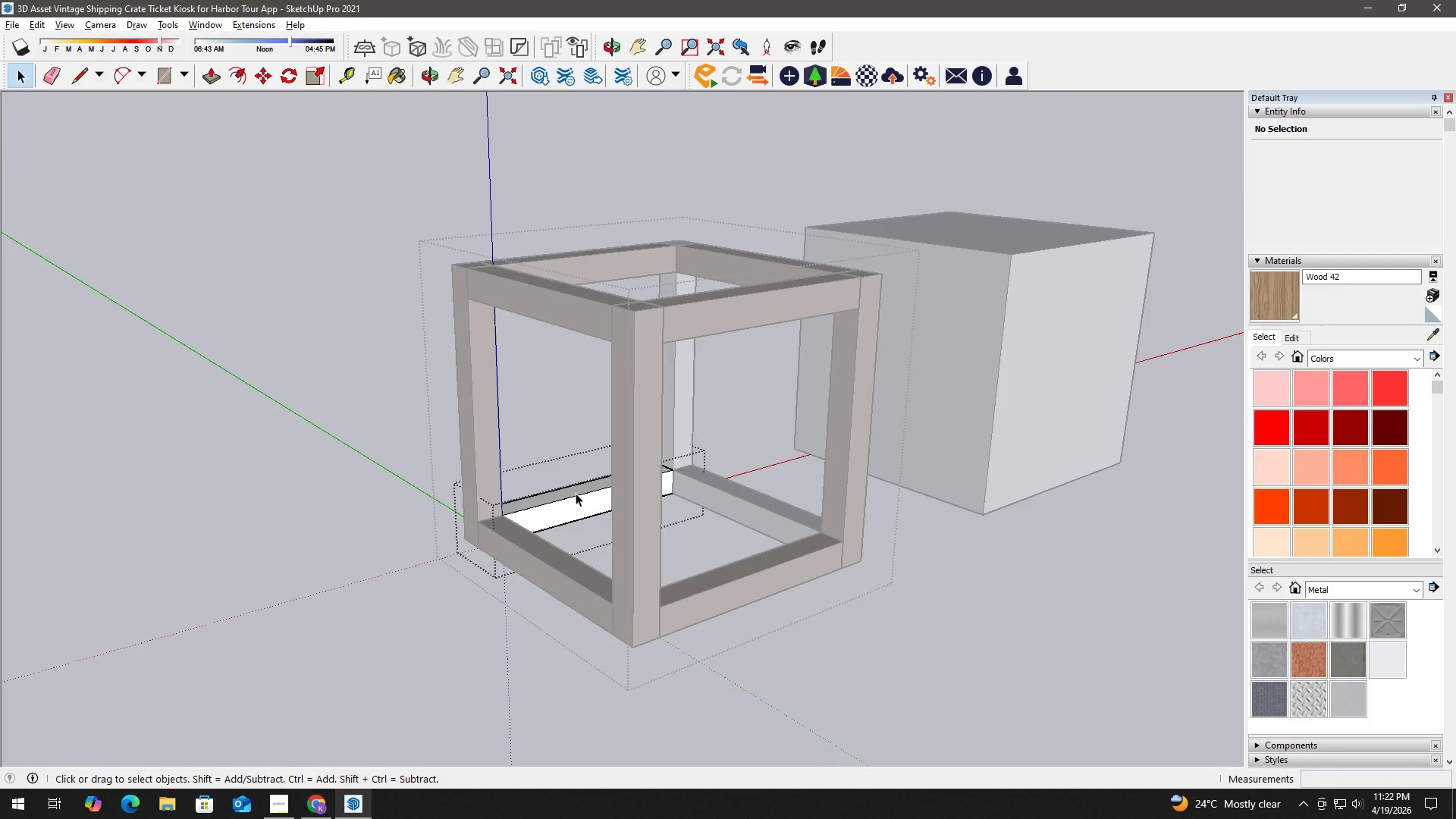 
triple_click([576, 493])
 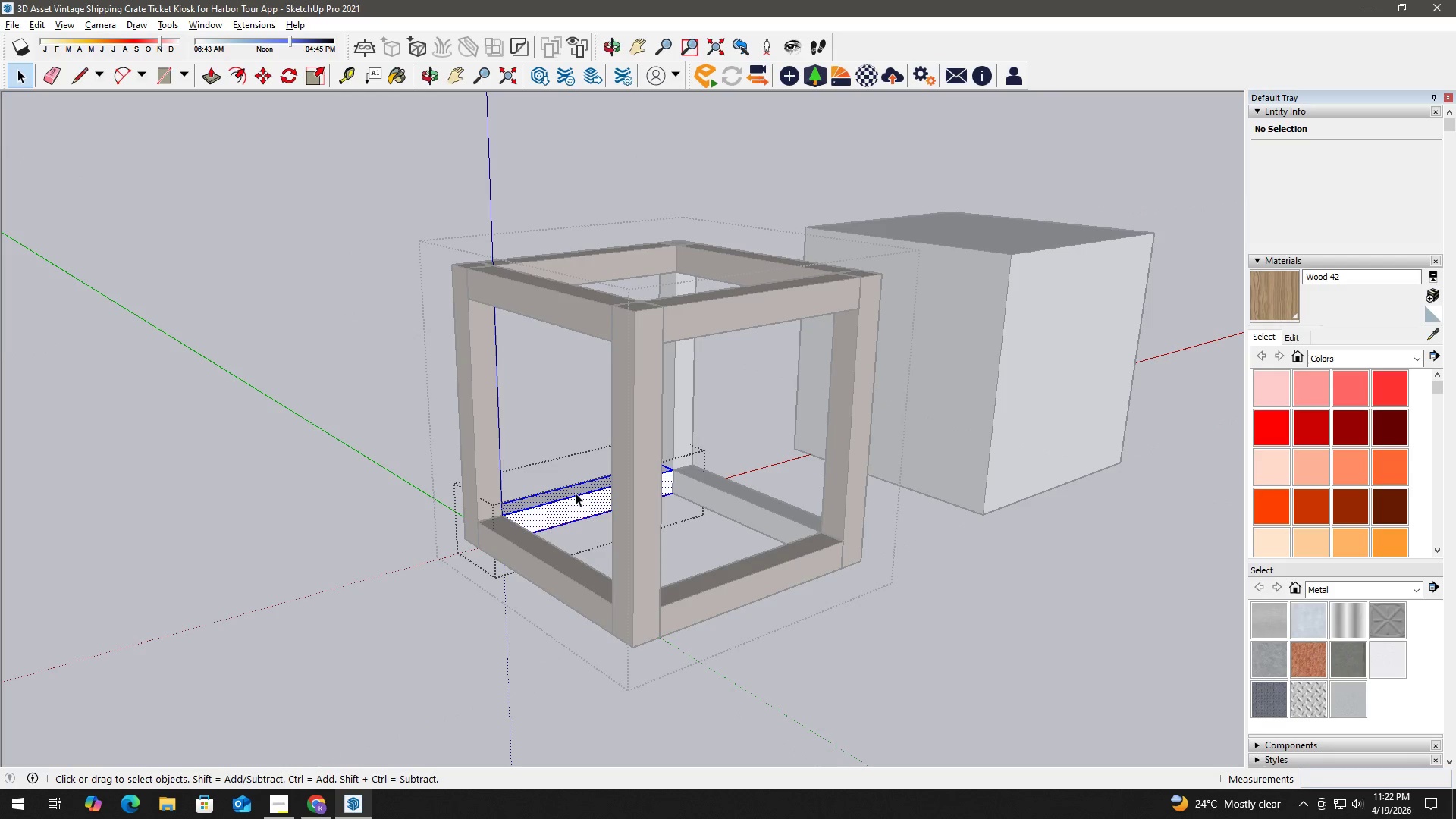 
triple_click([576, 493])
 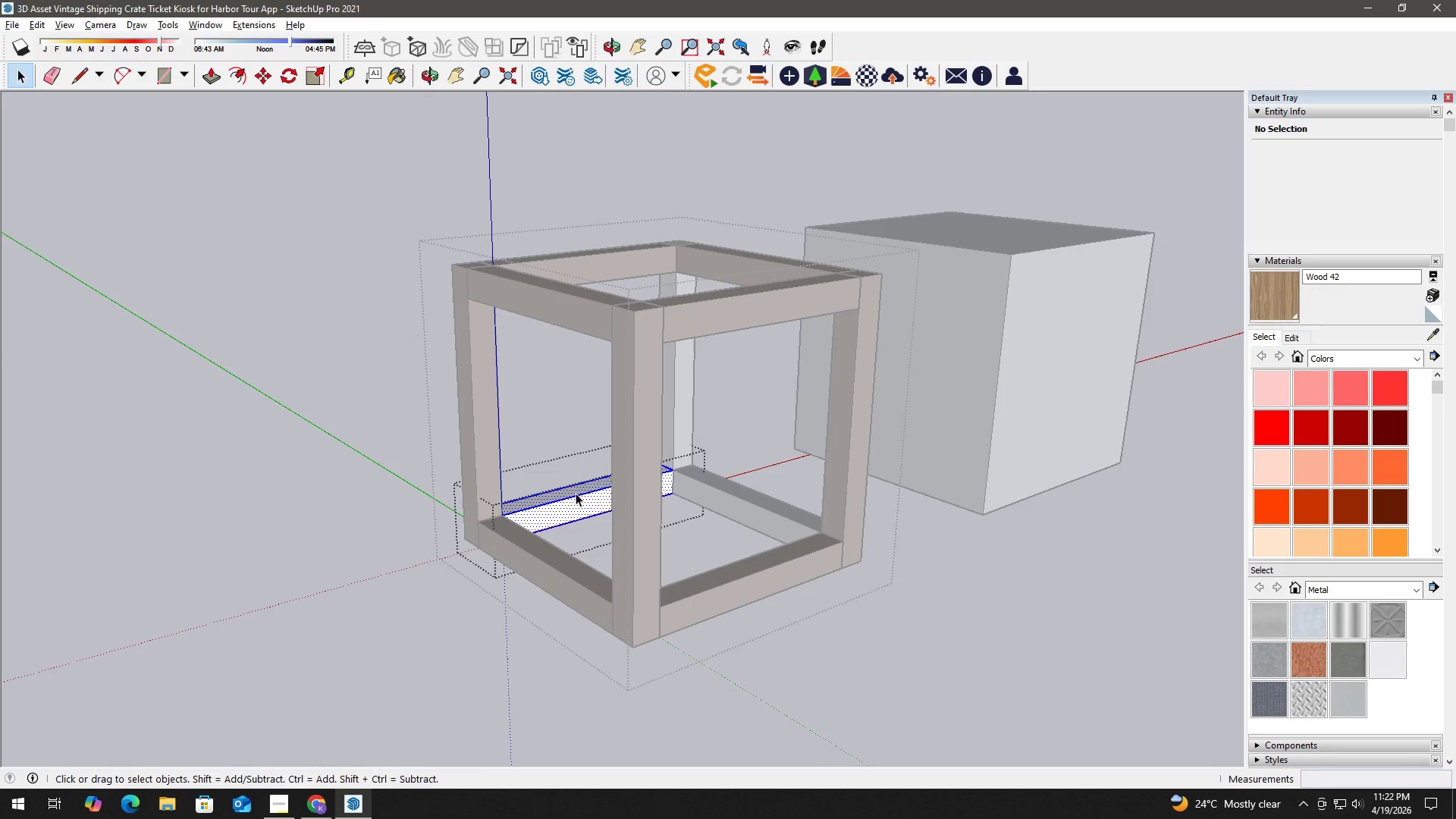 
key(B)
 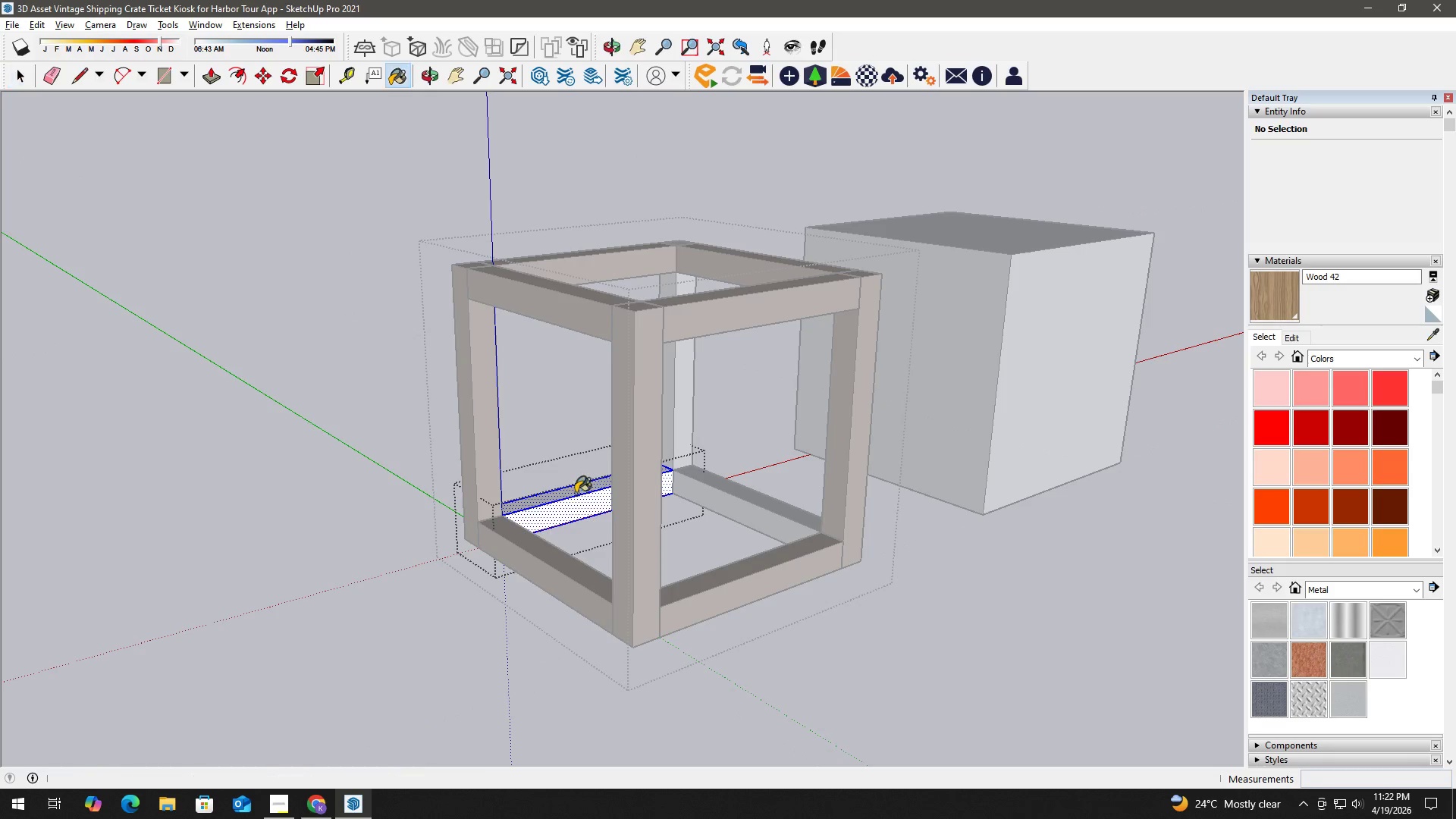 
triple_click([576, 493])
 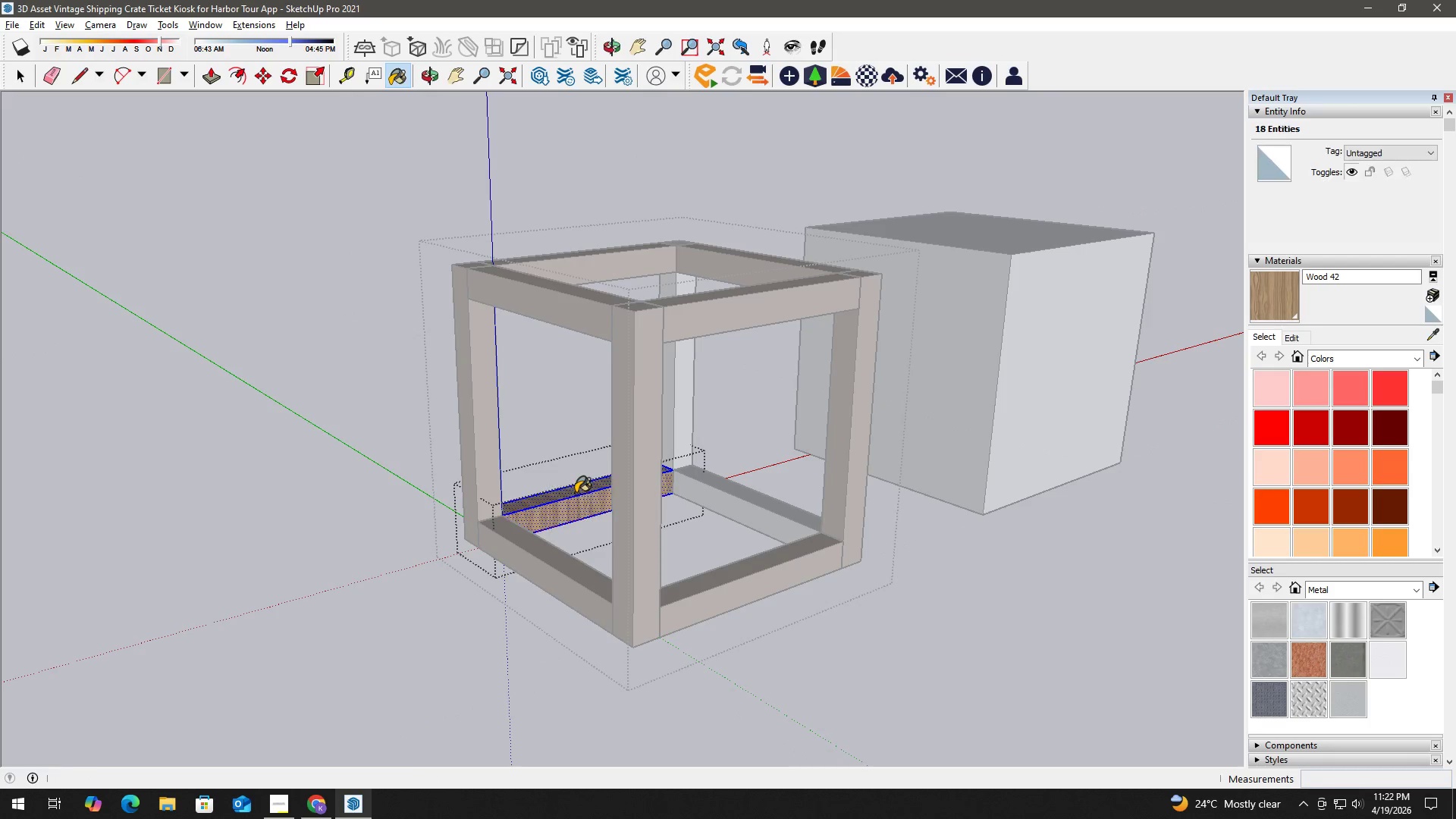 
hold_key(key=Space, duration=0.97)
 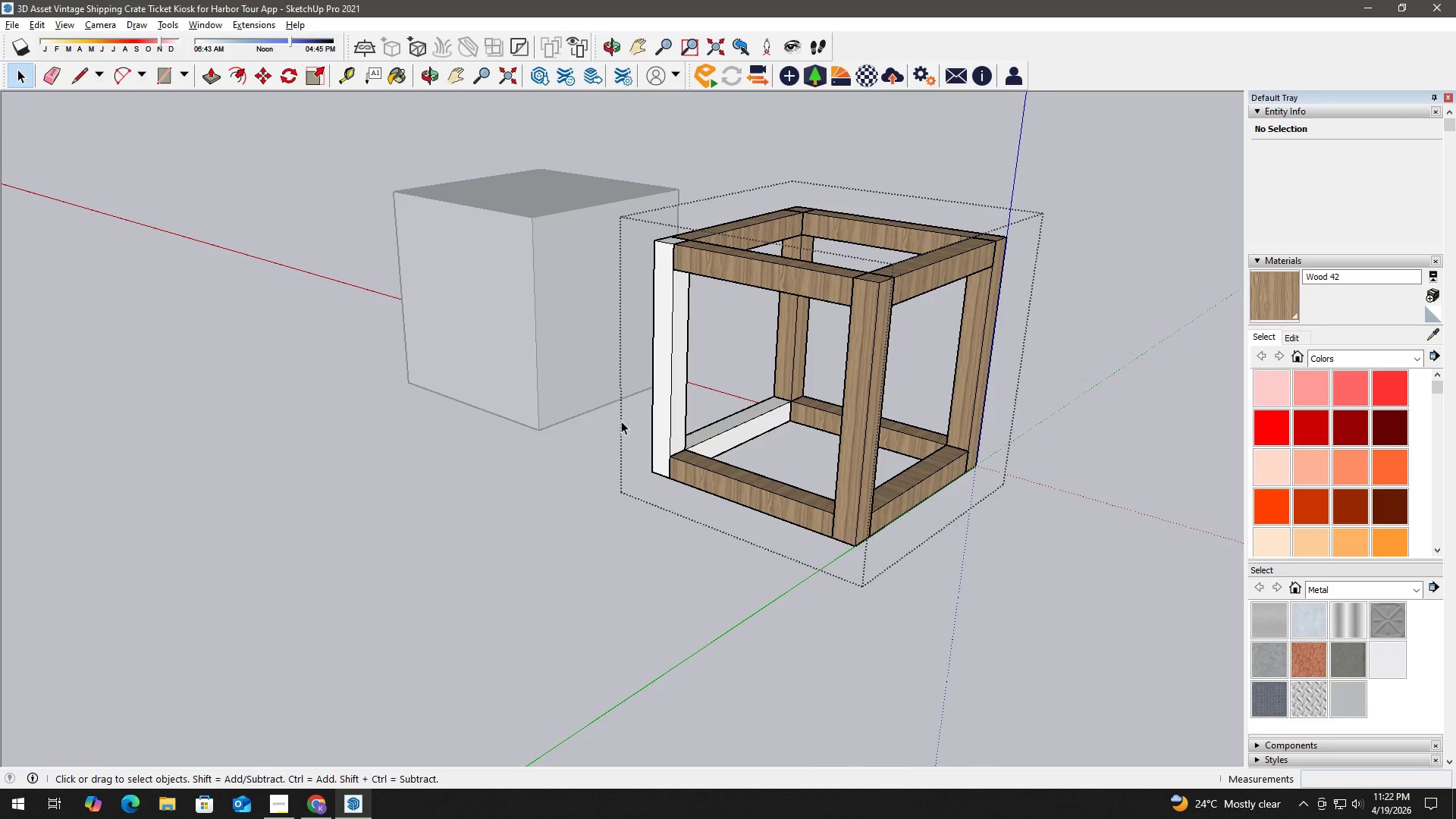 
key(Escape)
 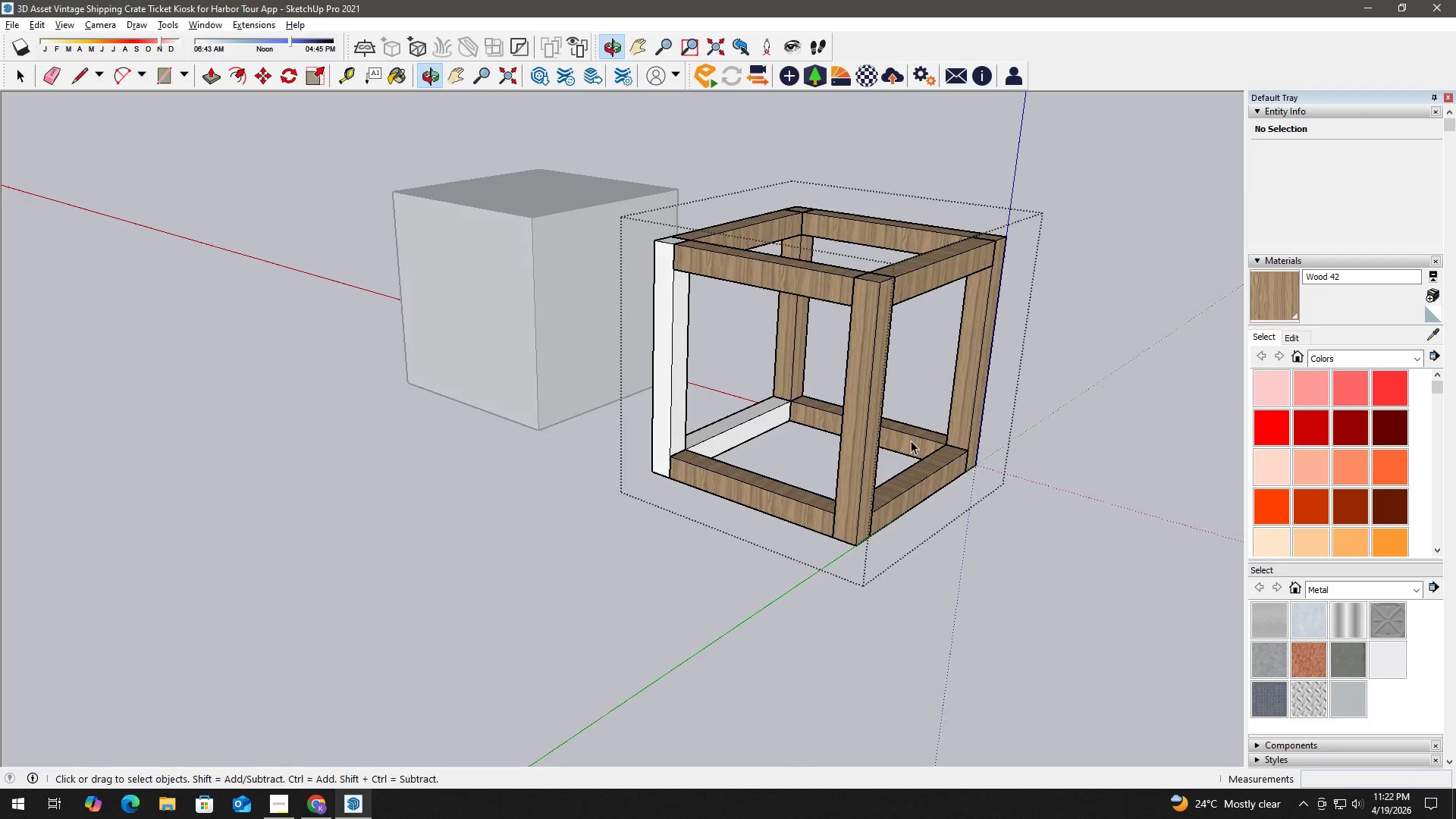 
key(Space)
 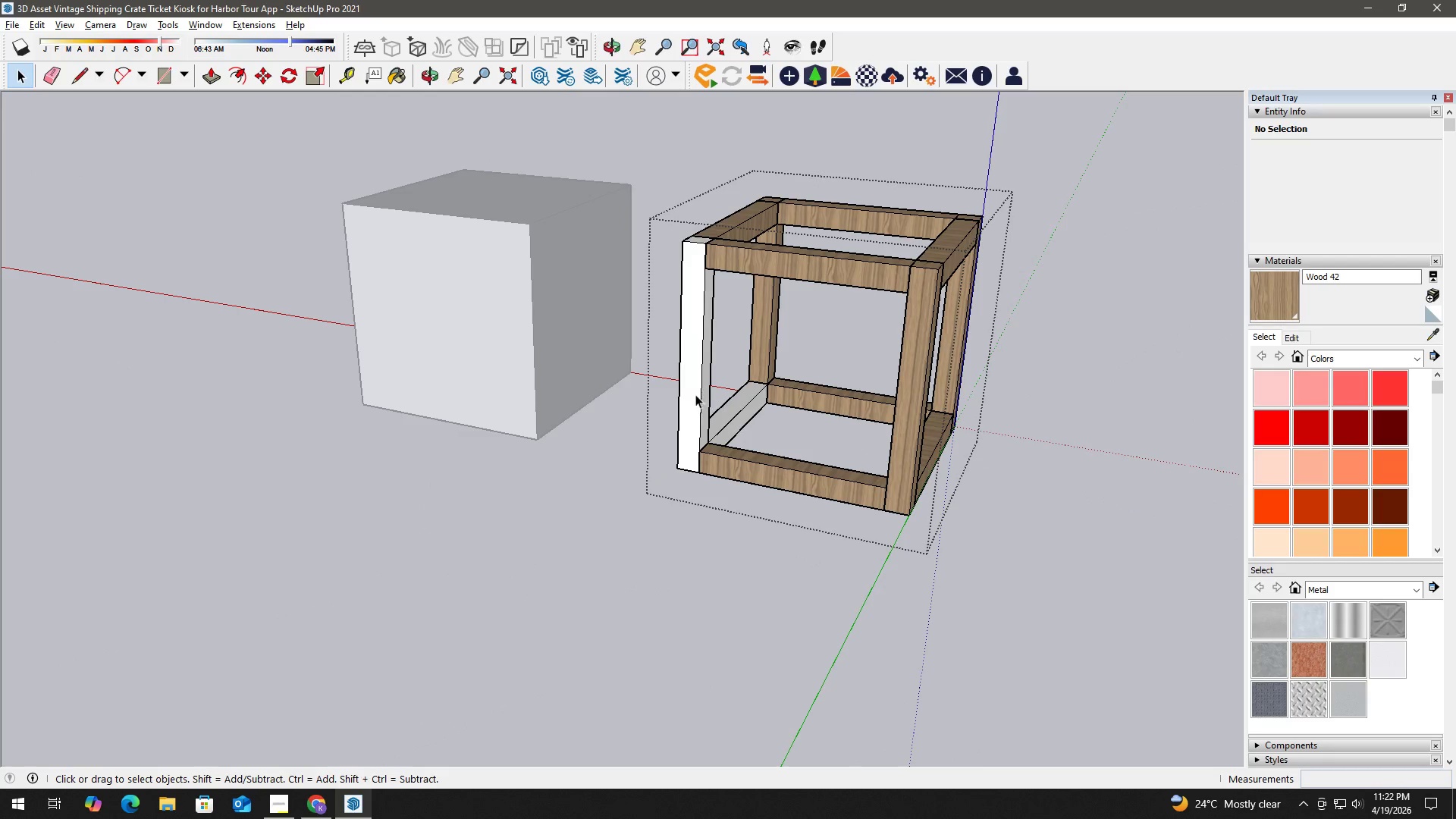 
double_click([695, 394])
 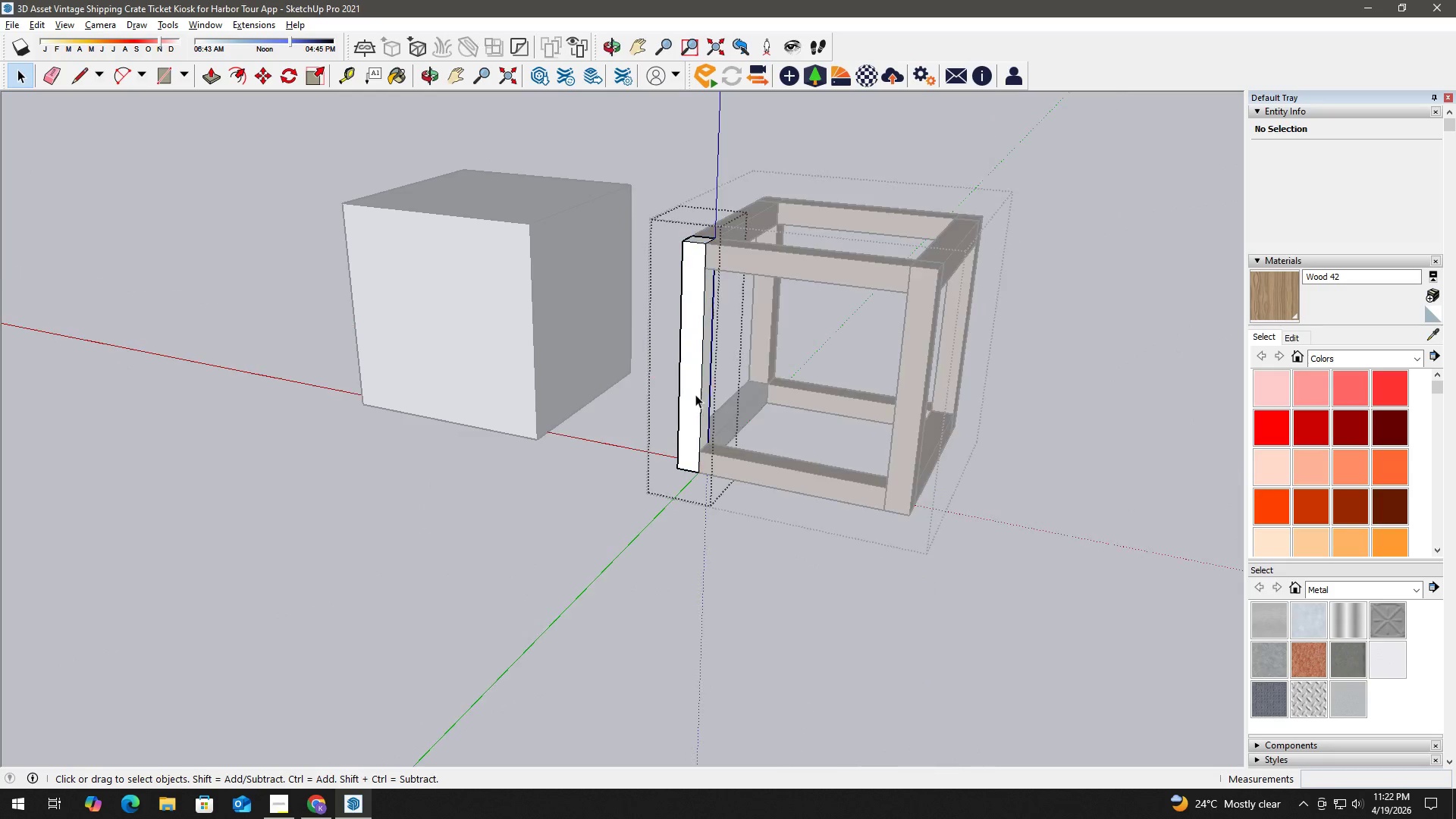 
triple_click([695, 394])
 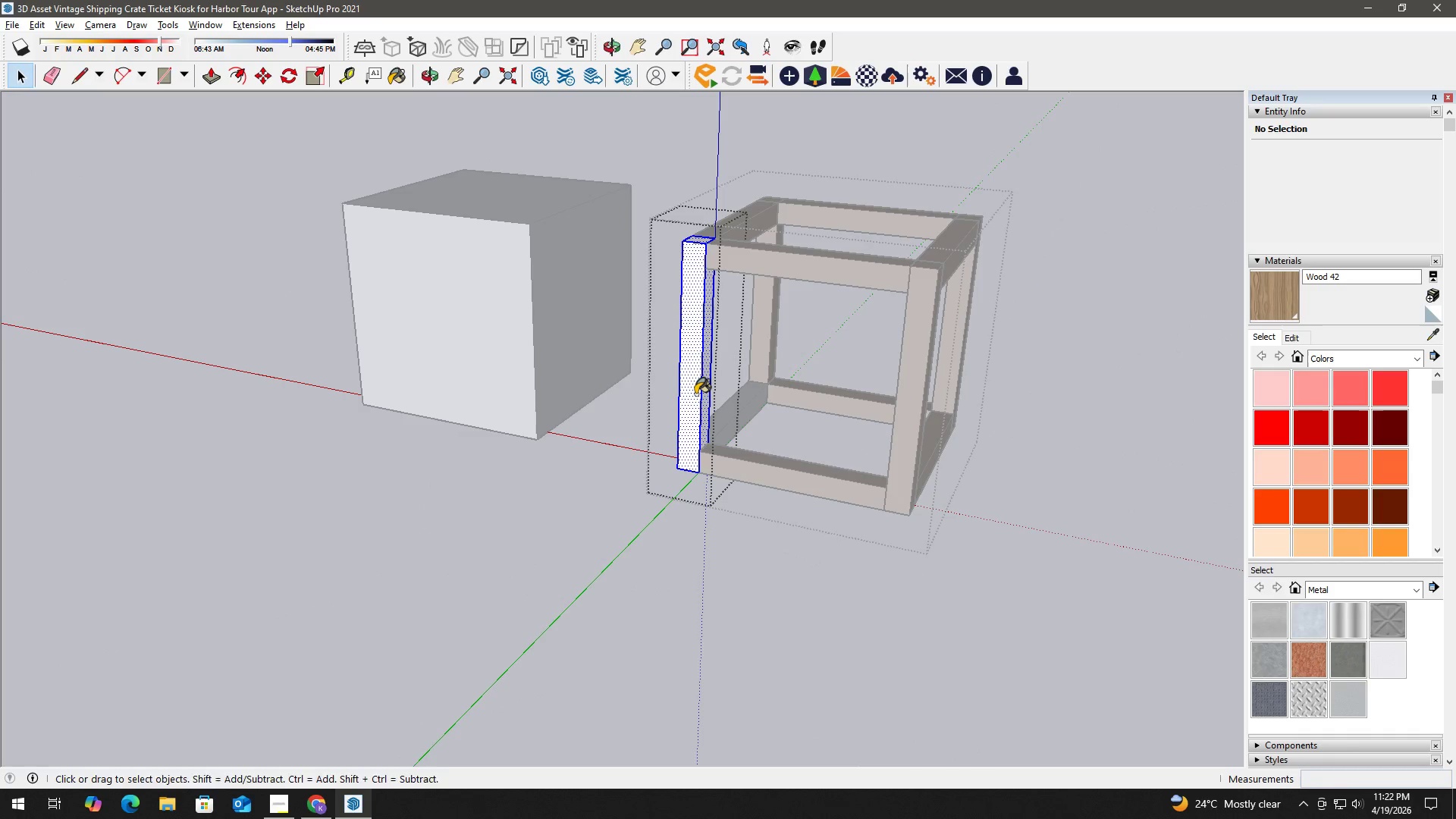 
key(B)
 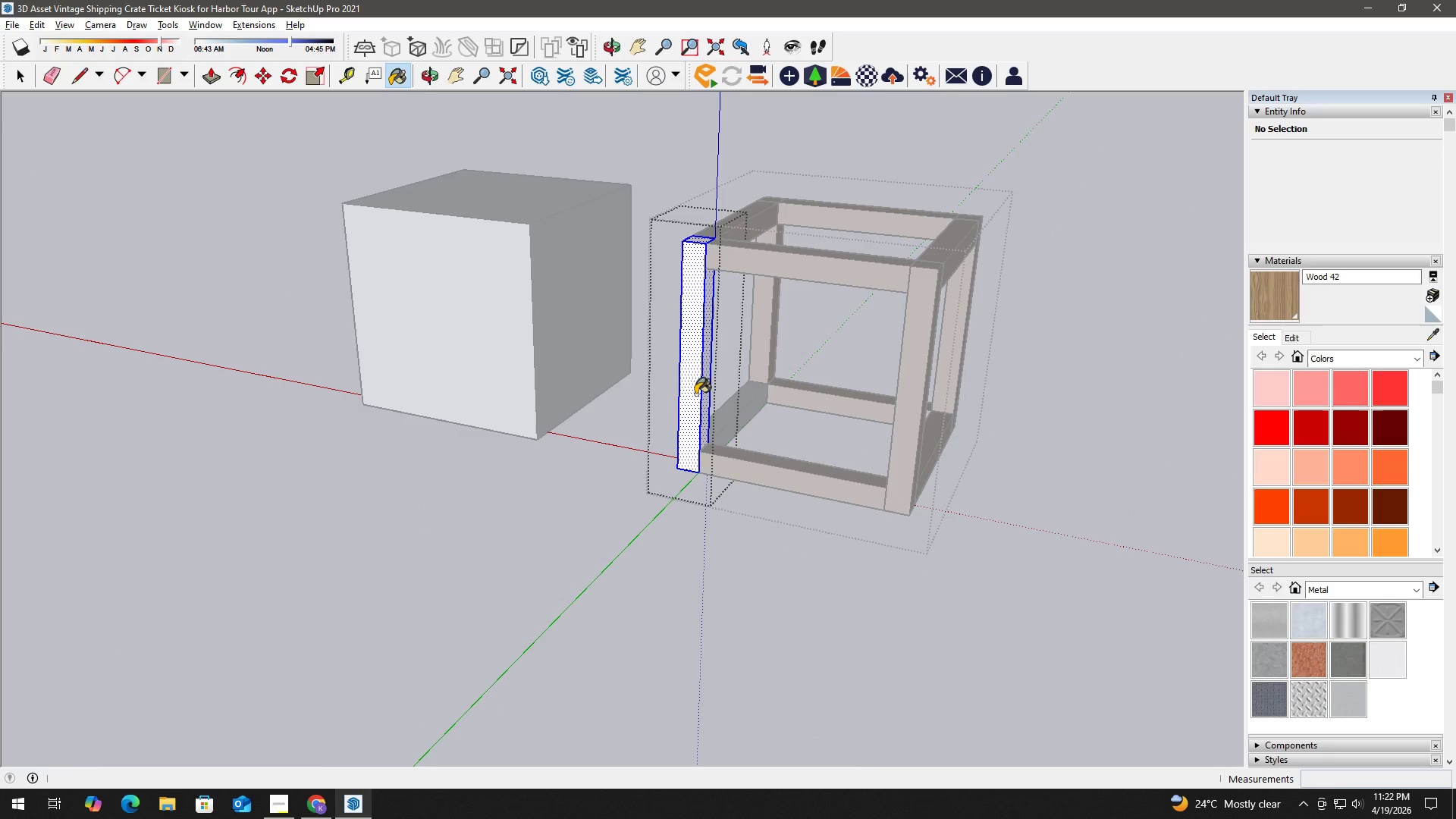 
triple_click([695, 394])
 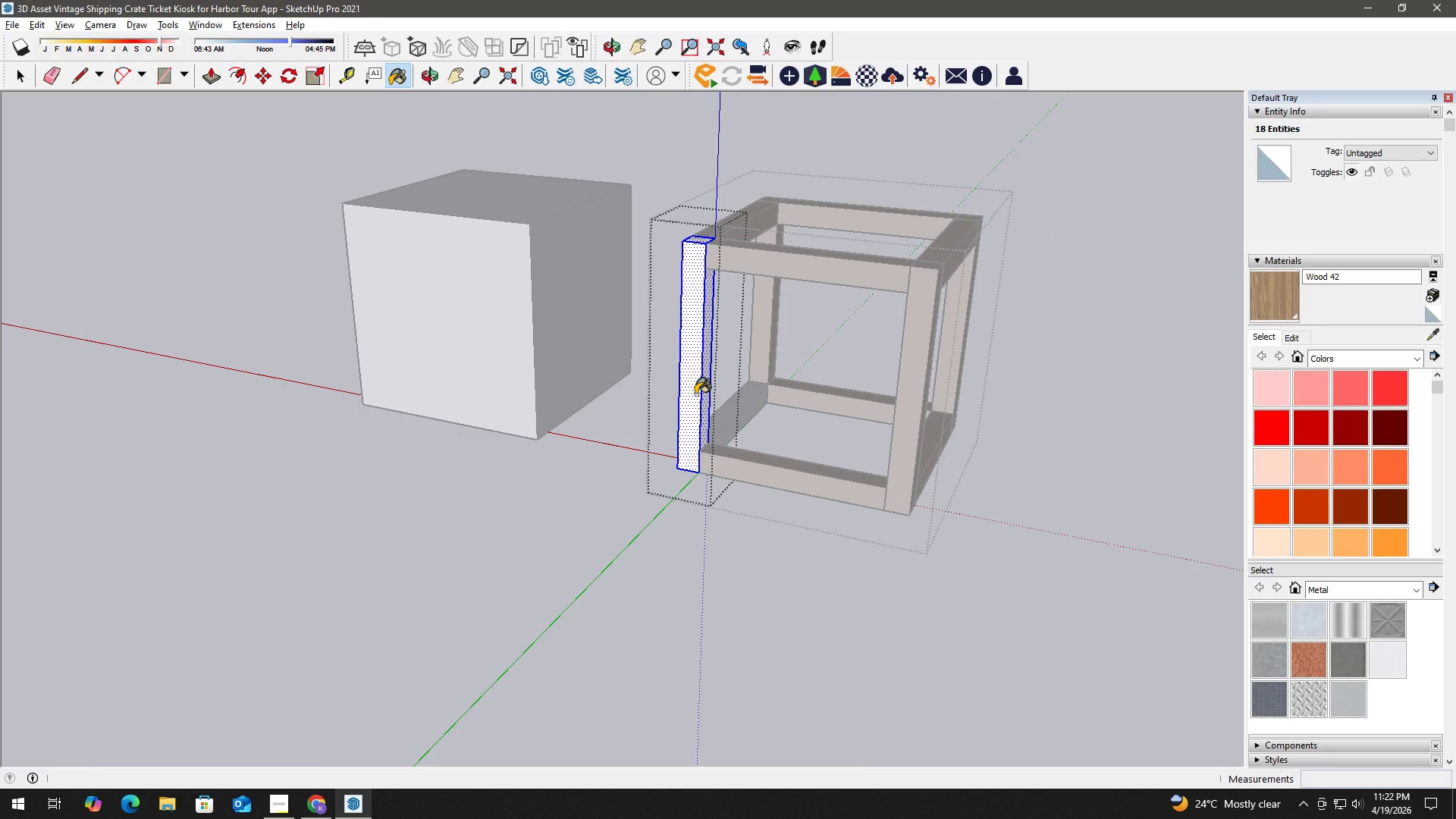 
triple_click([695, 394])
 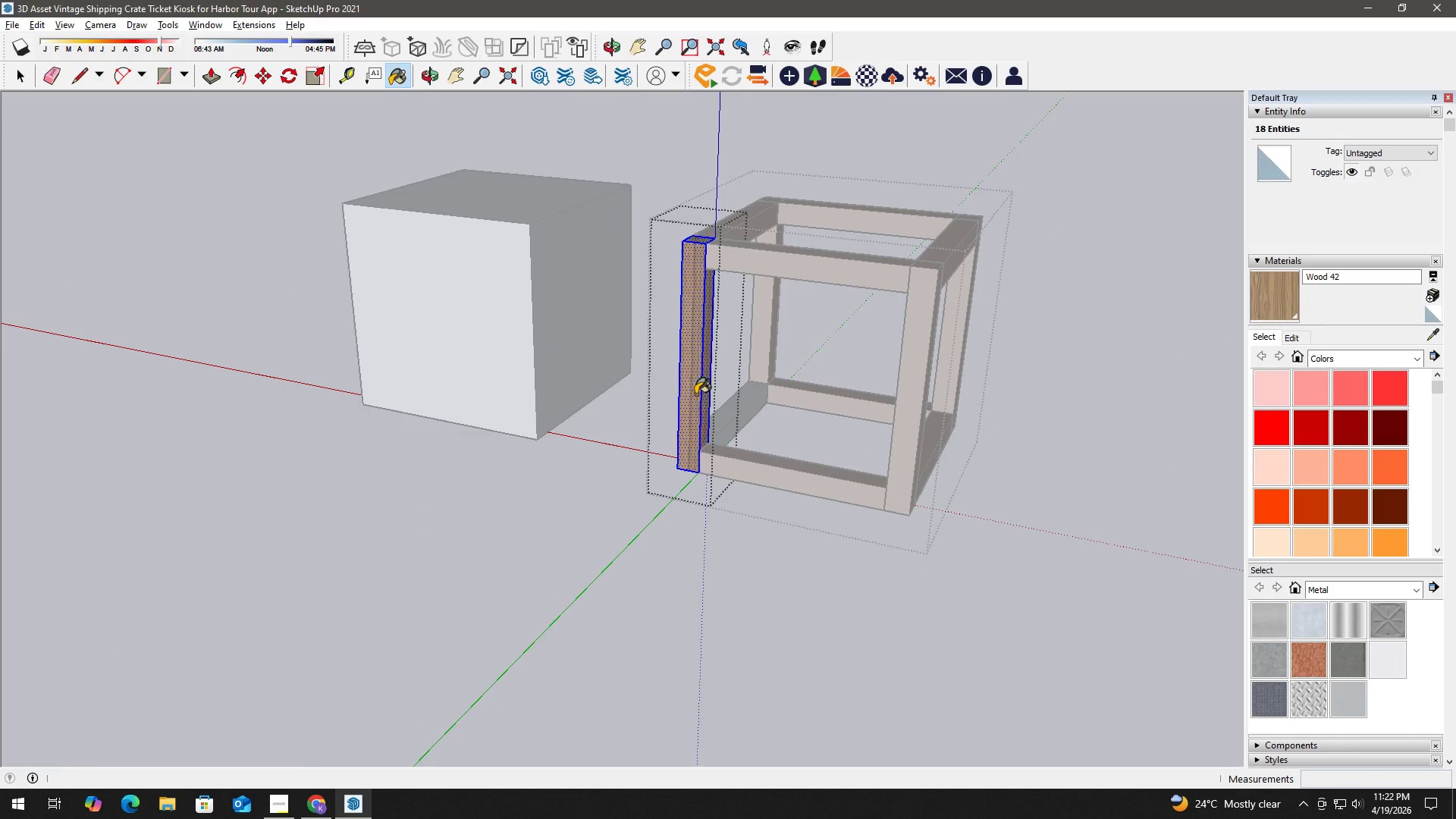 
key(Space)
 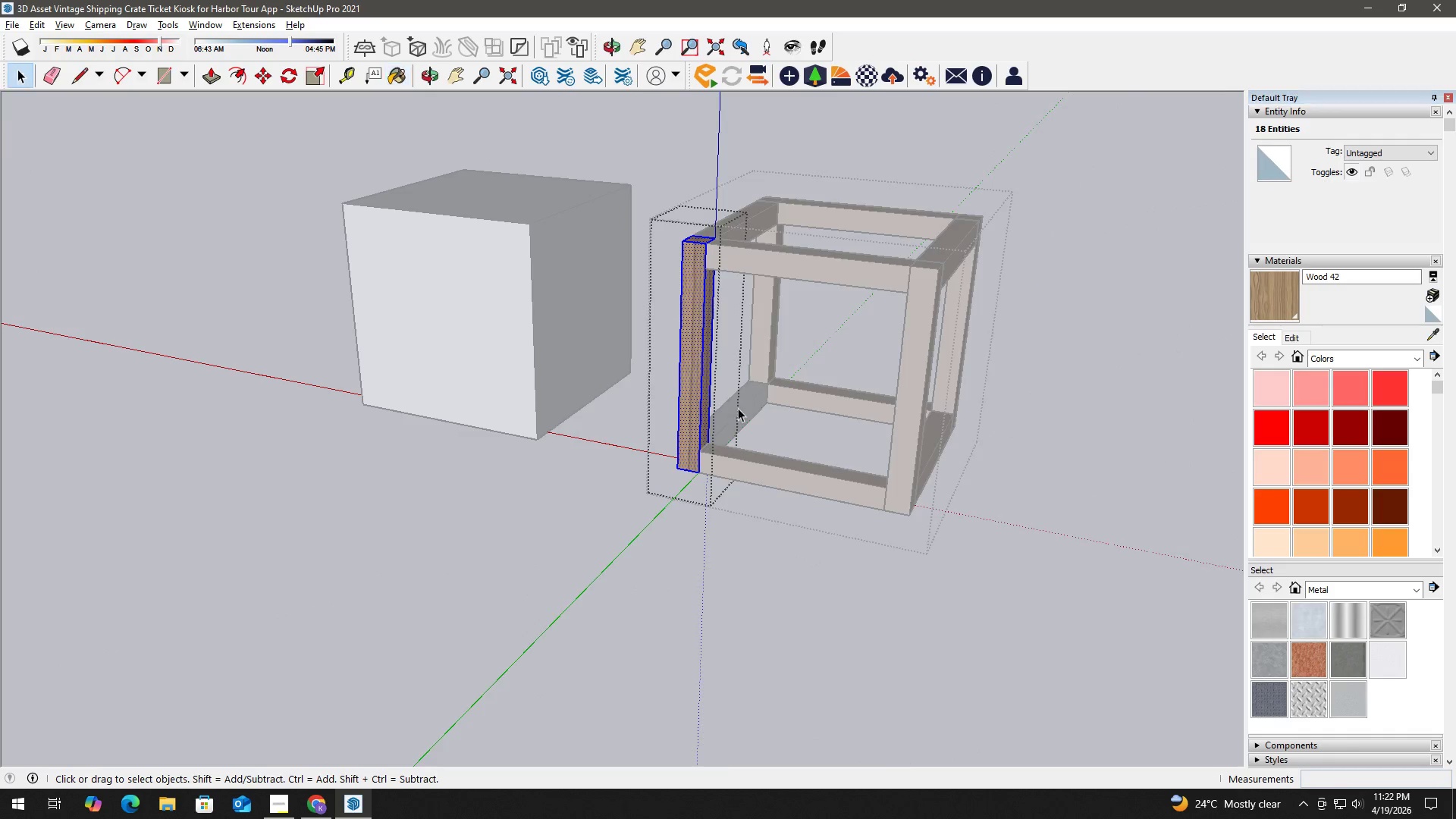 
key(Escape)
 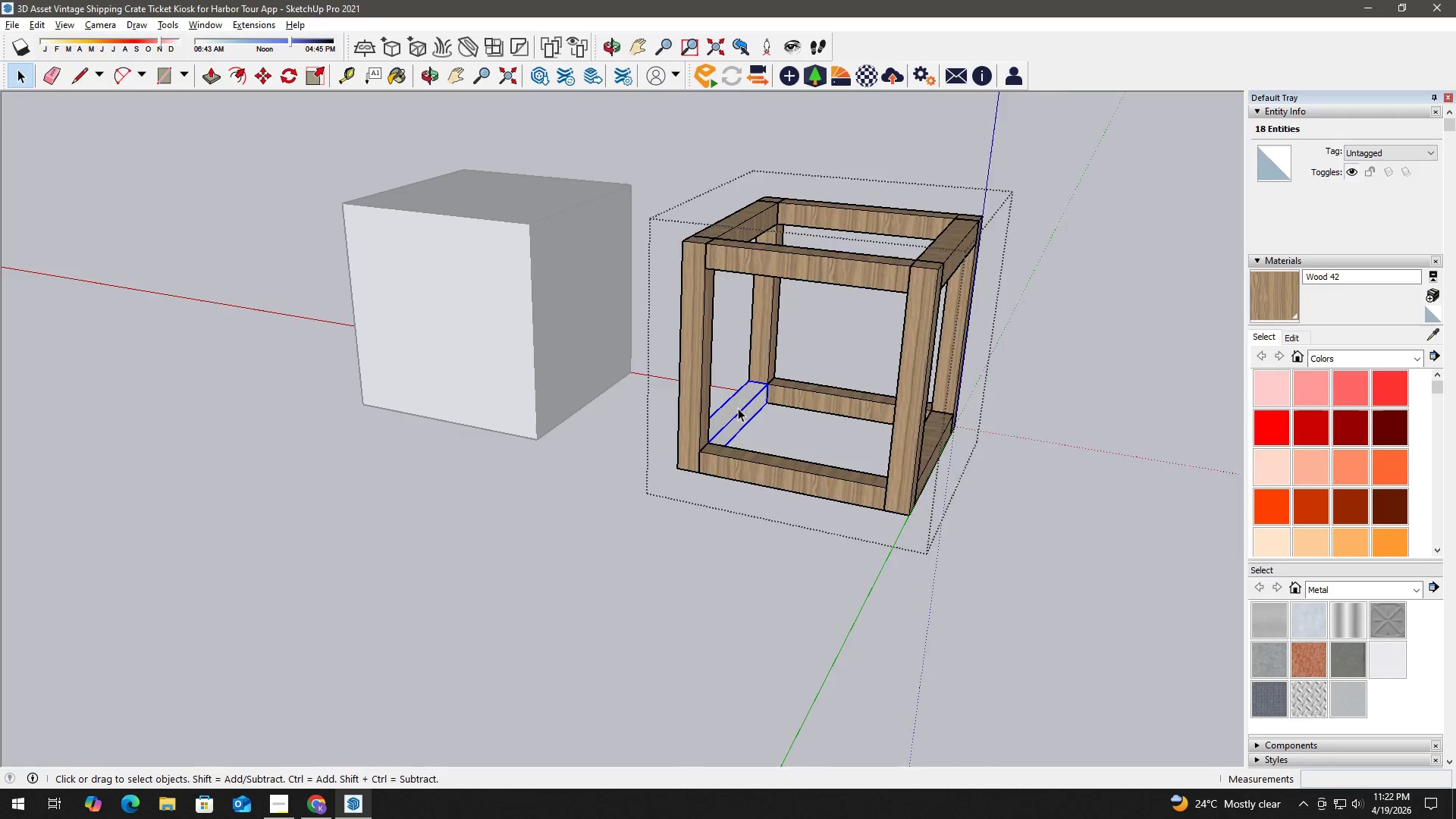 
double_click([738, 408])
 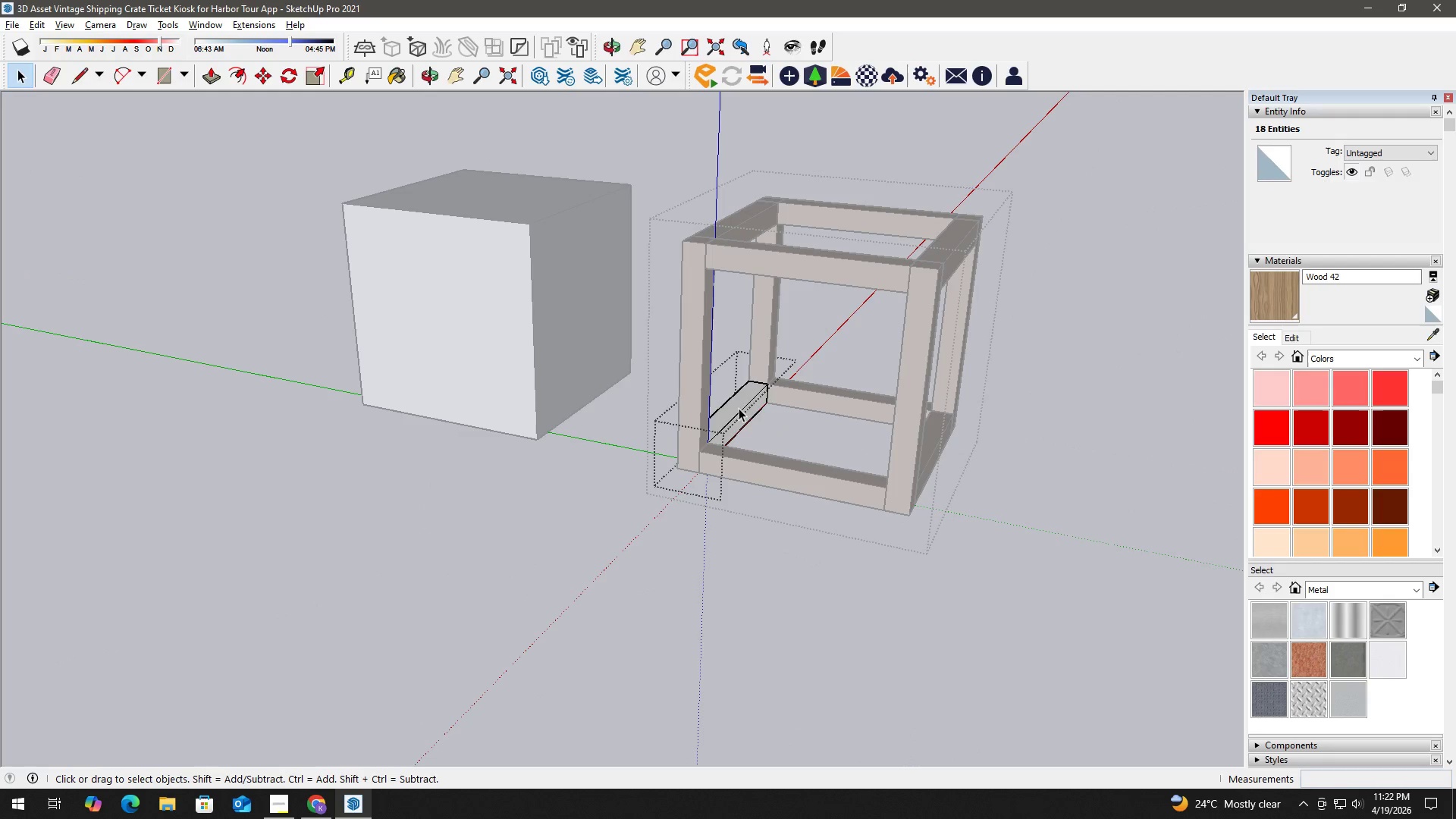 
triple_click([739, 408])
 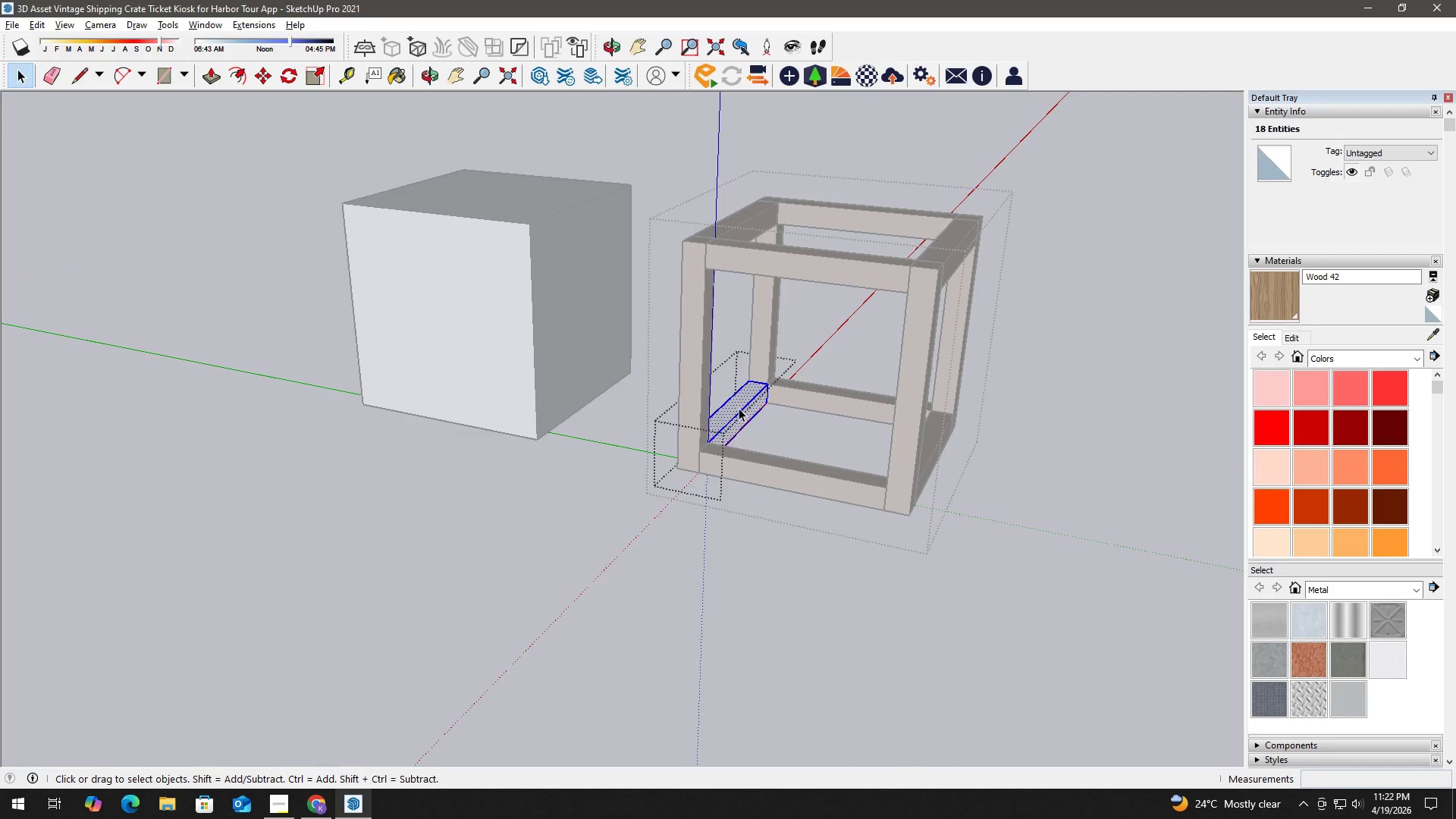 
triple_click([739, 408])
 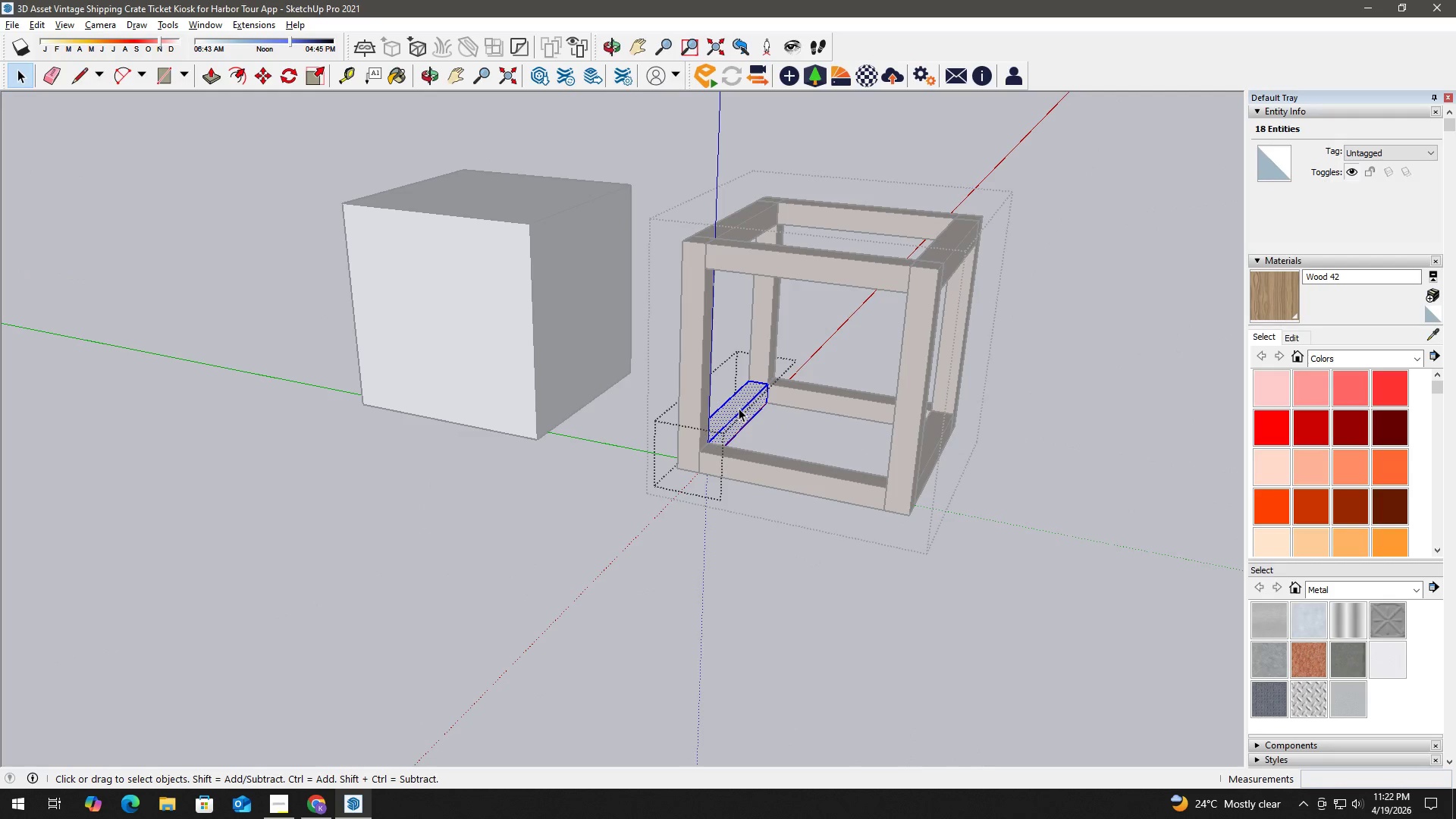 
key(B)
 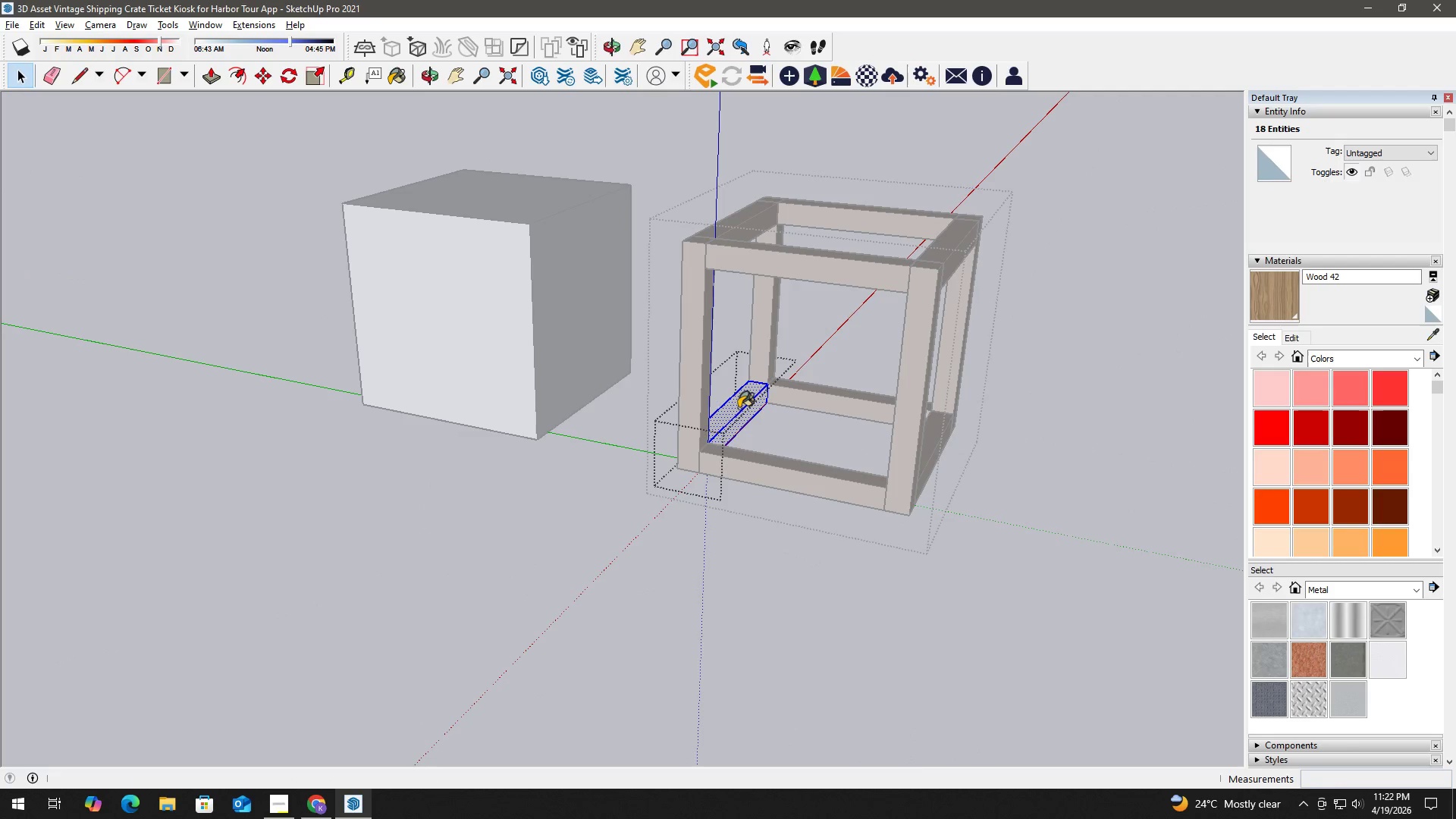 
triple_click([739, 408])
 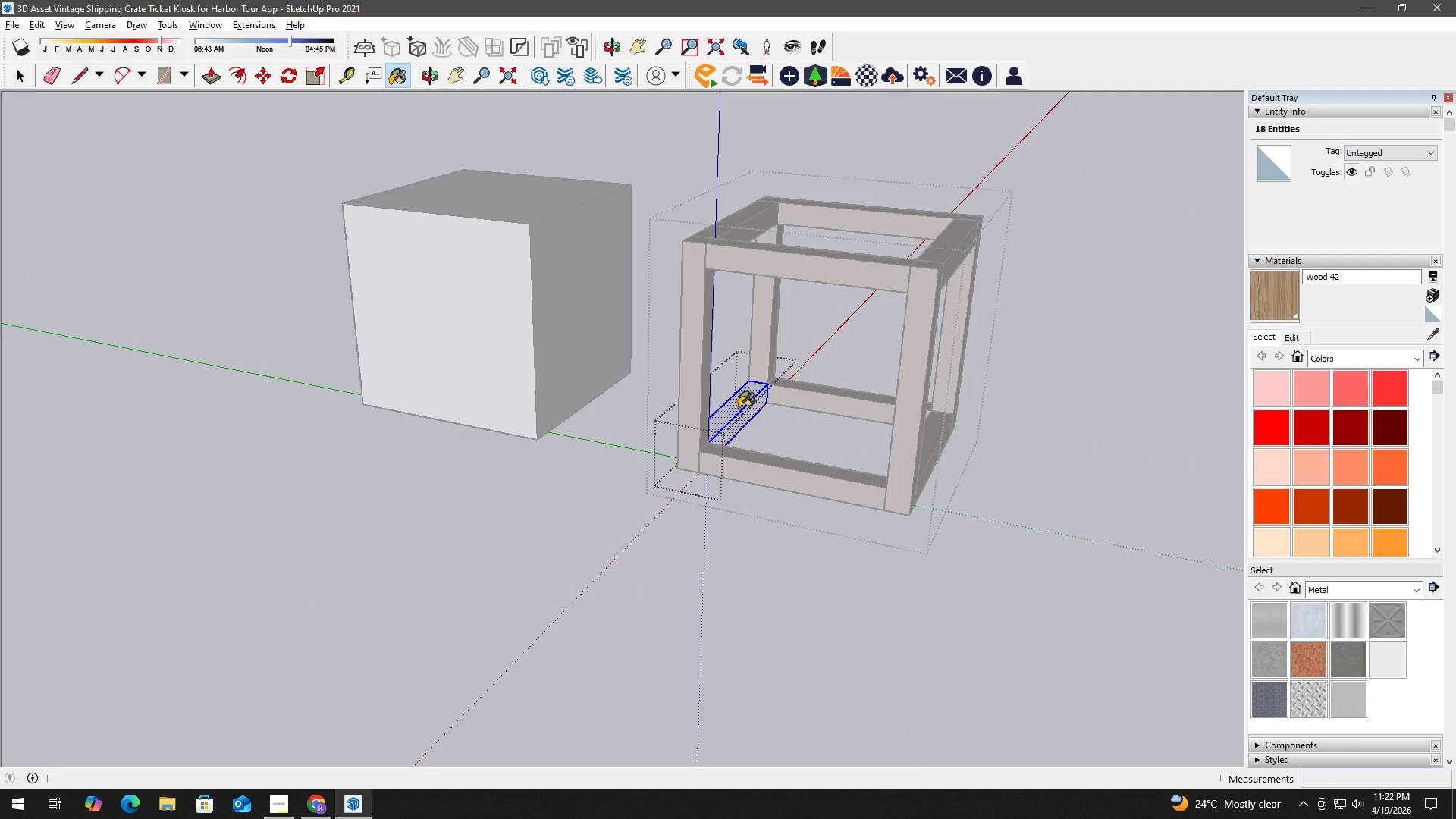 
triple_click([739, 408])
 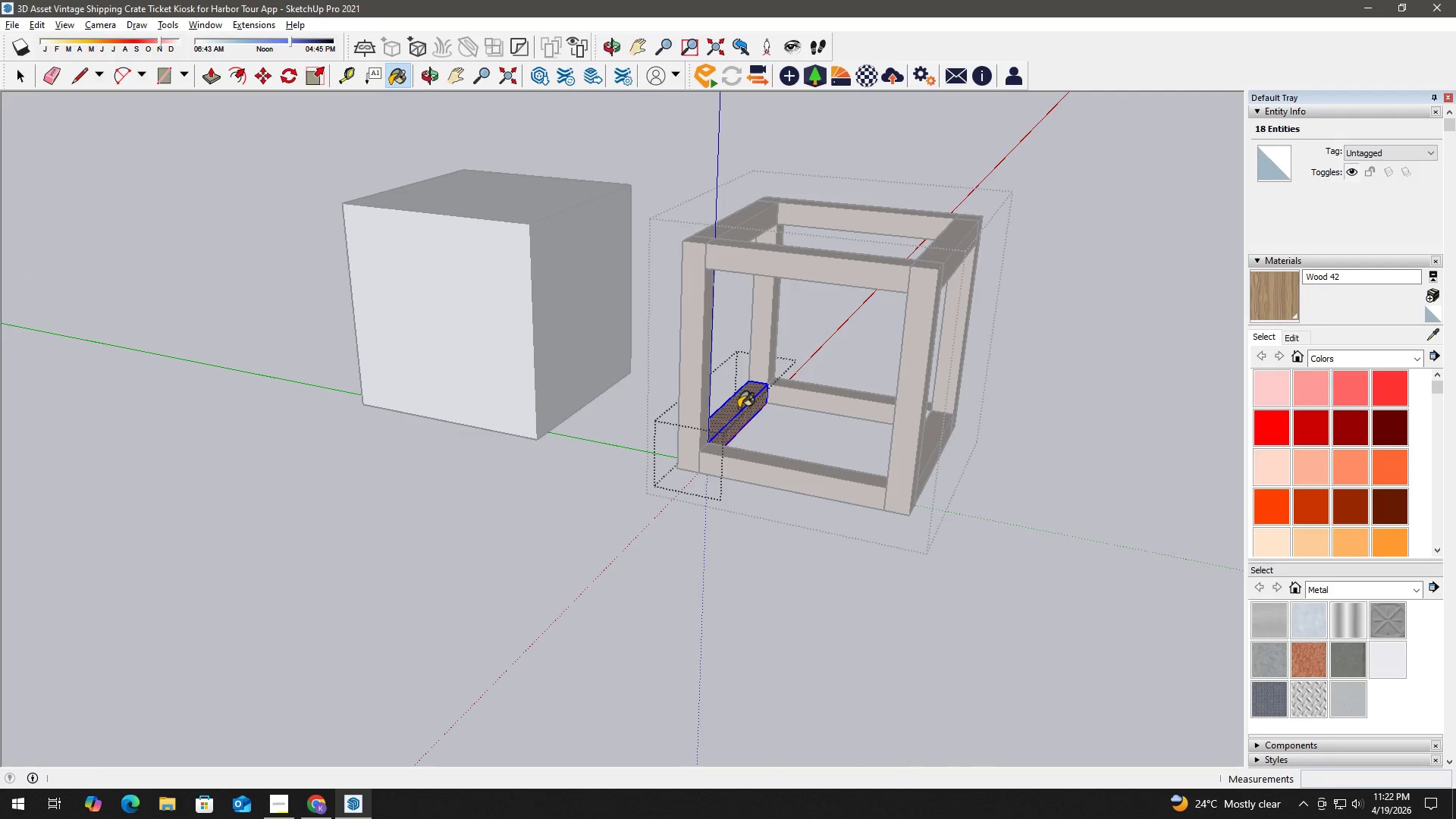 
triple_click([739, 408])
 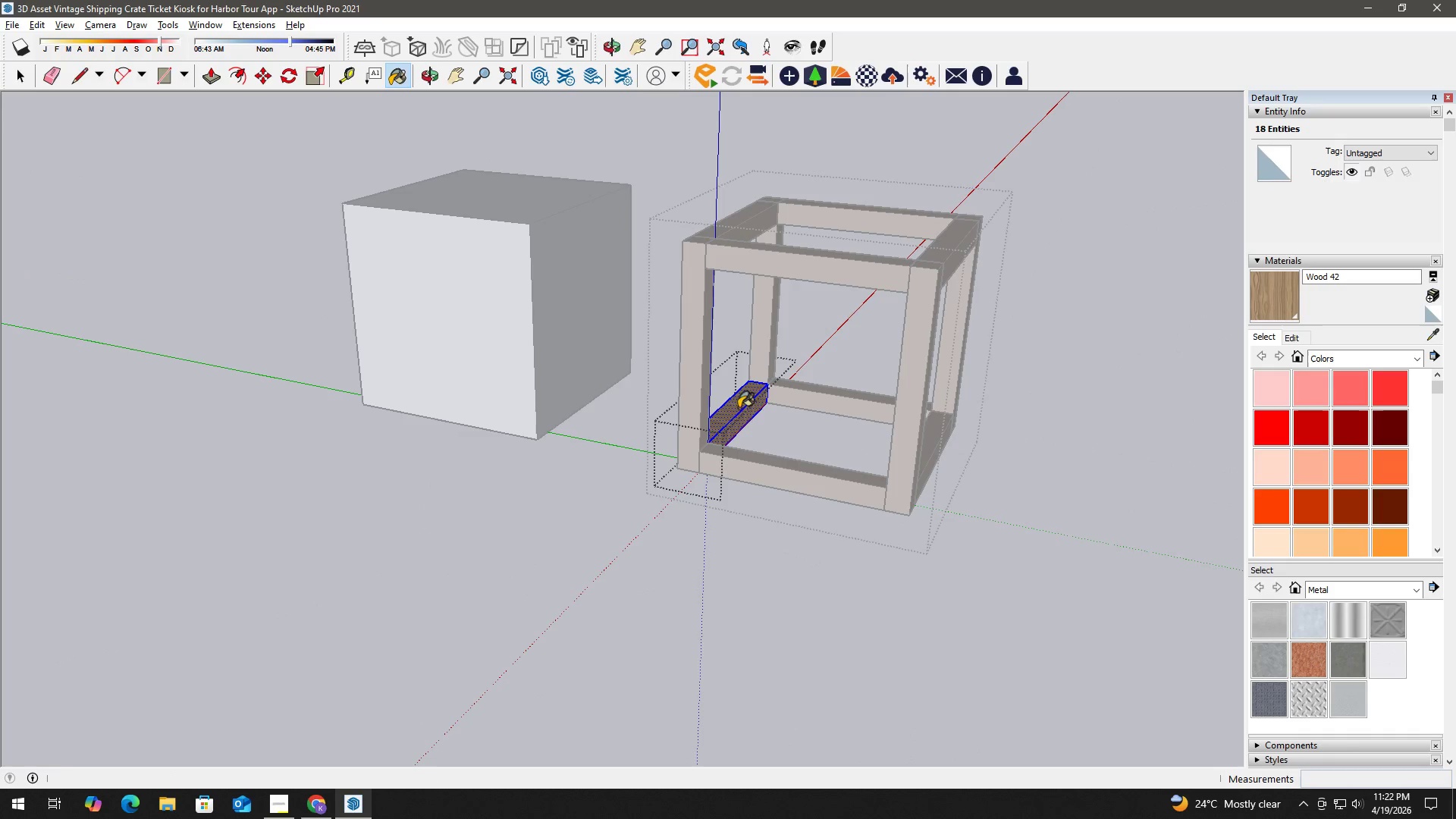 
key(Space)
 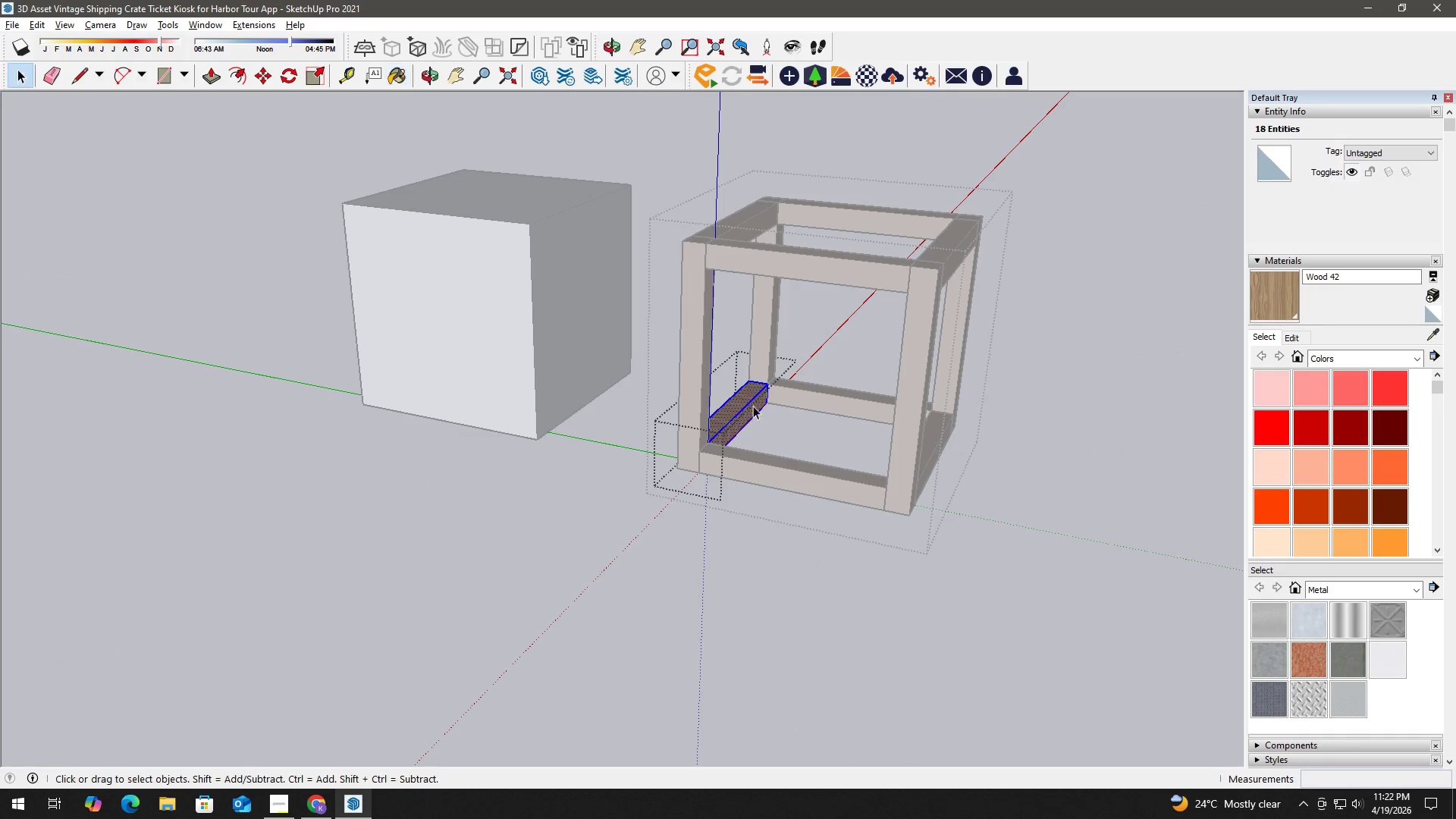 
key(Escape)
 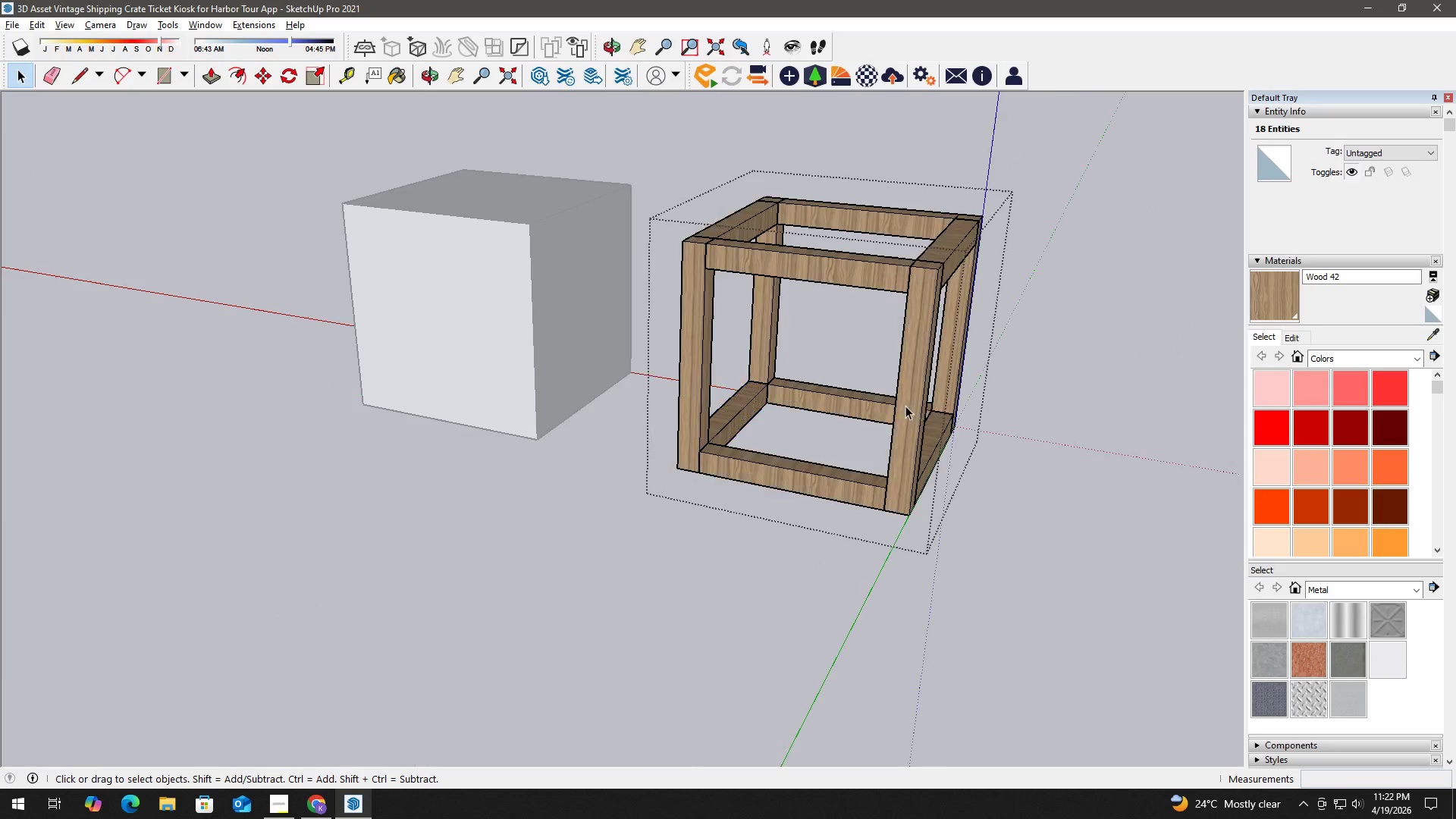 
key(Escape)
 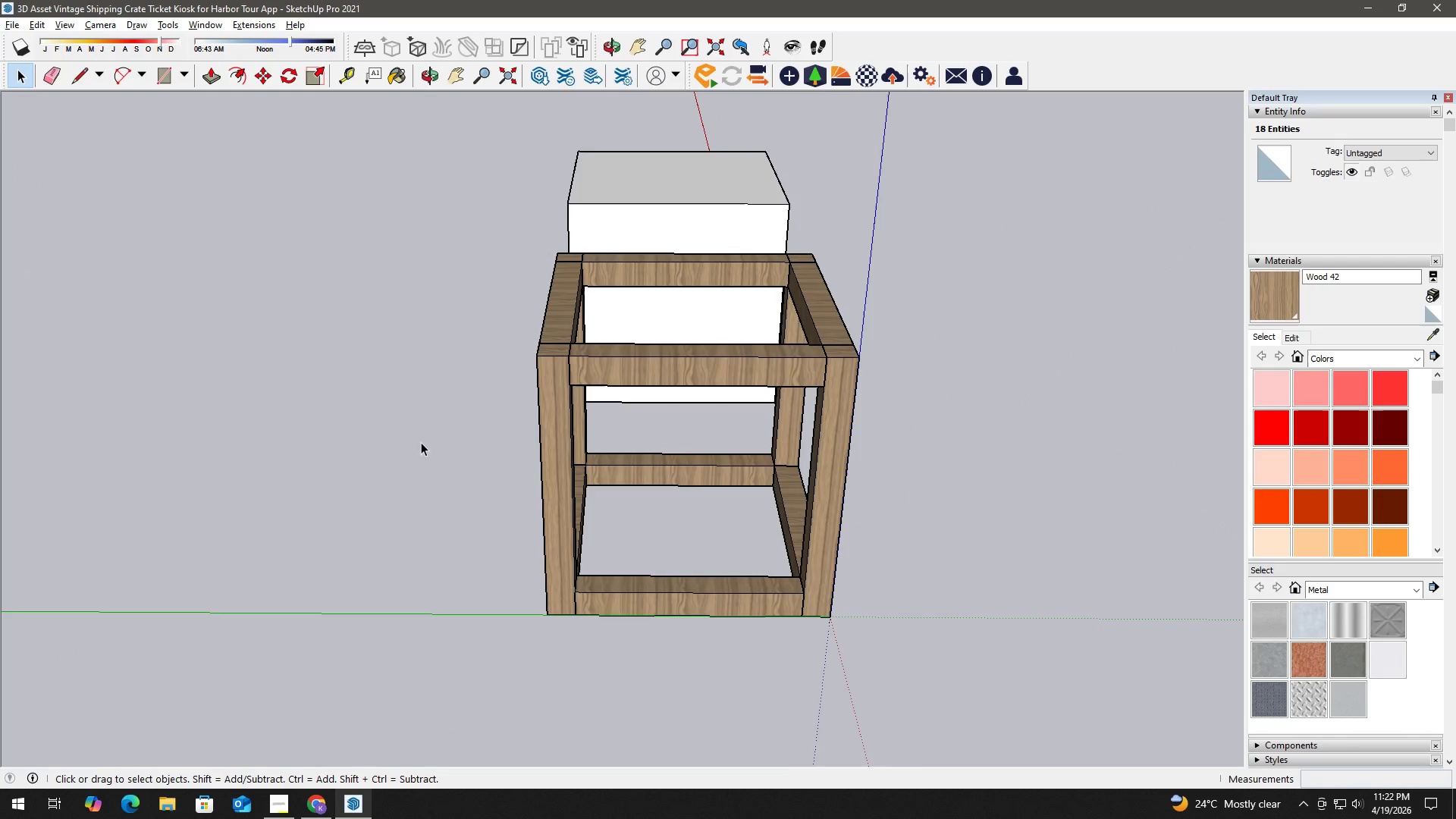 
scroll: coordinate [655, 450], scroll_direction: down, amount: 2.0
 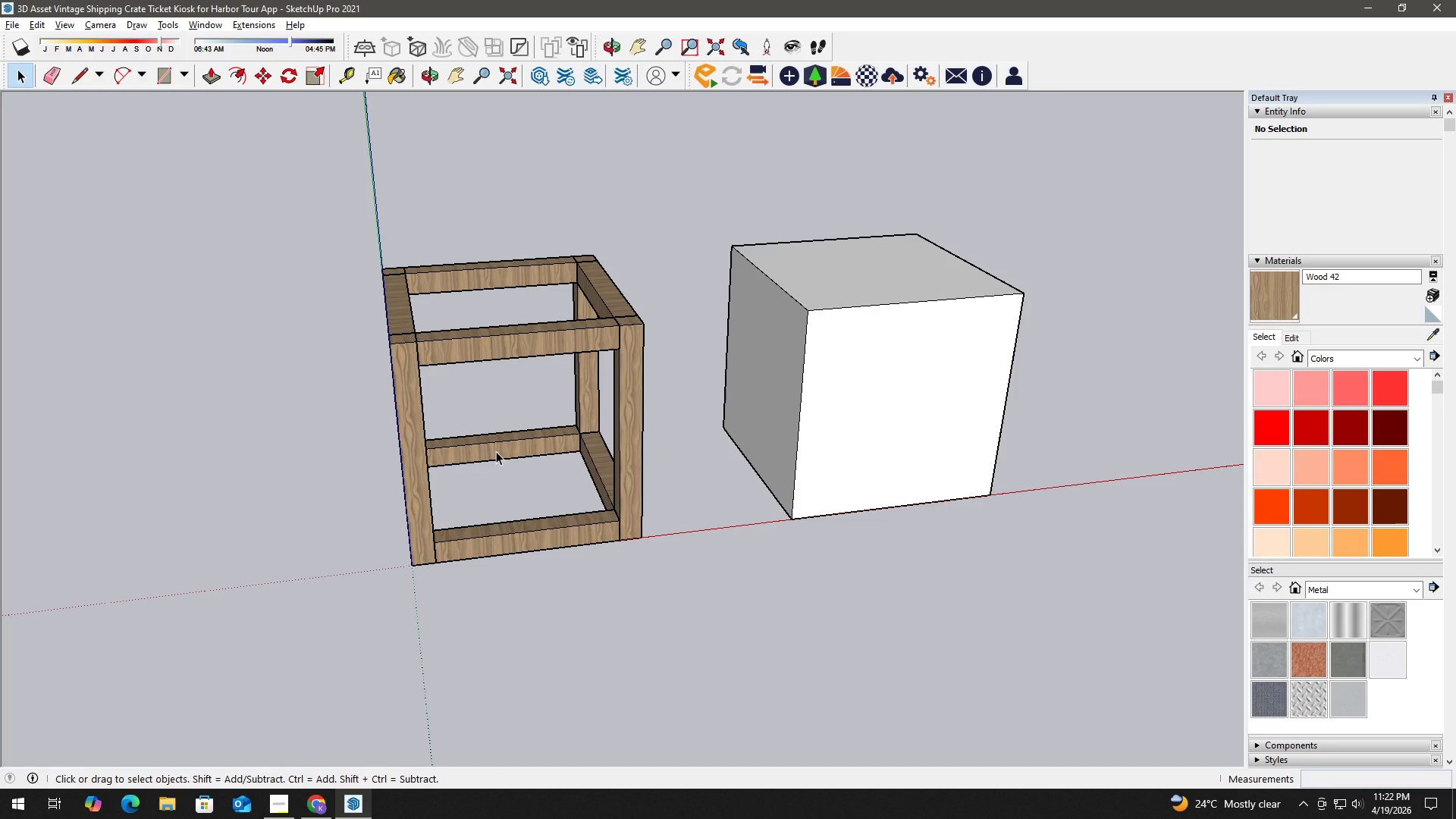 
wait(11.65)
 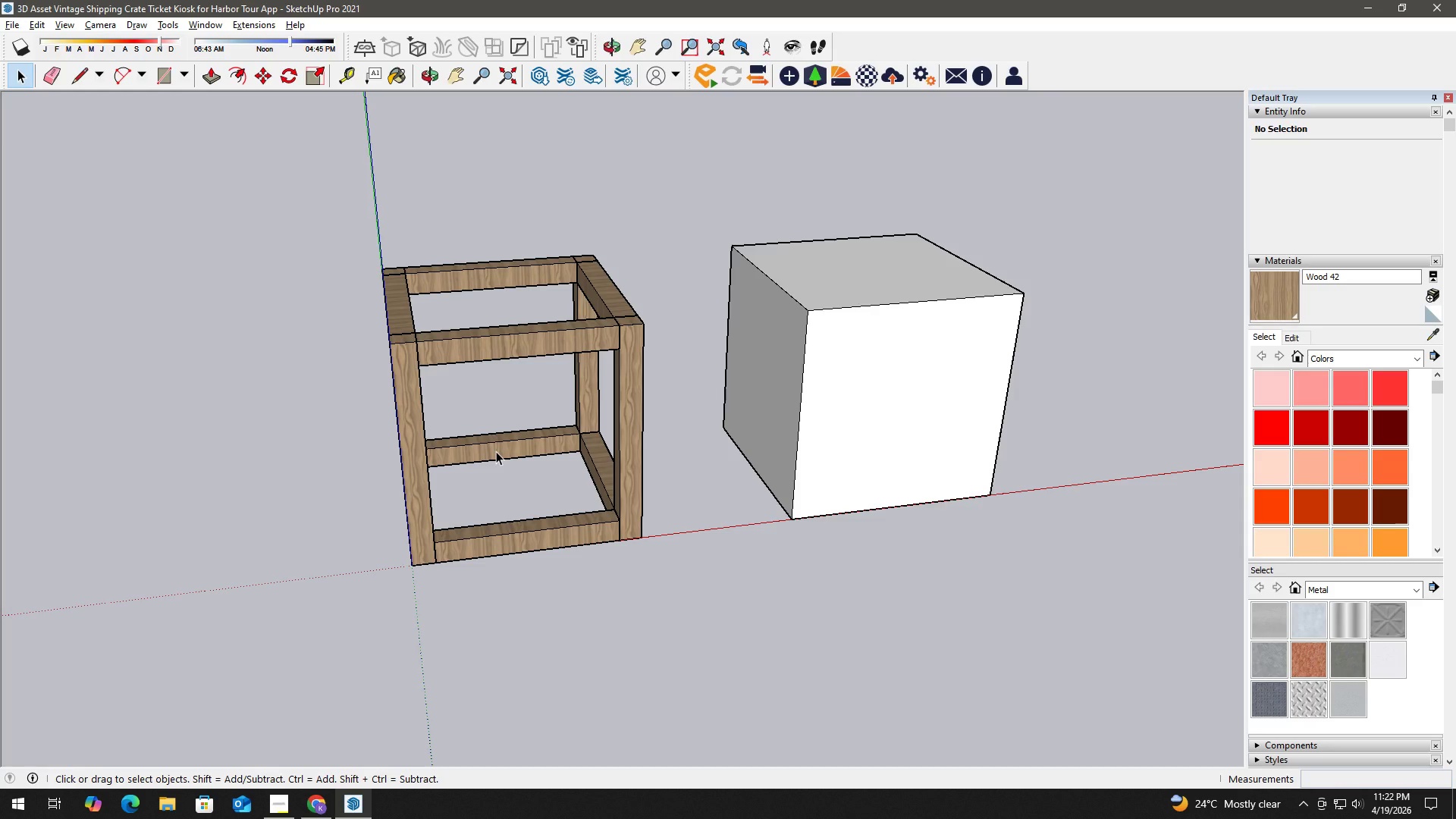 
key(Space)
 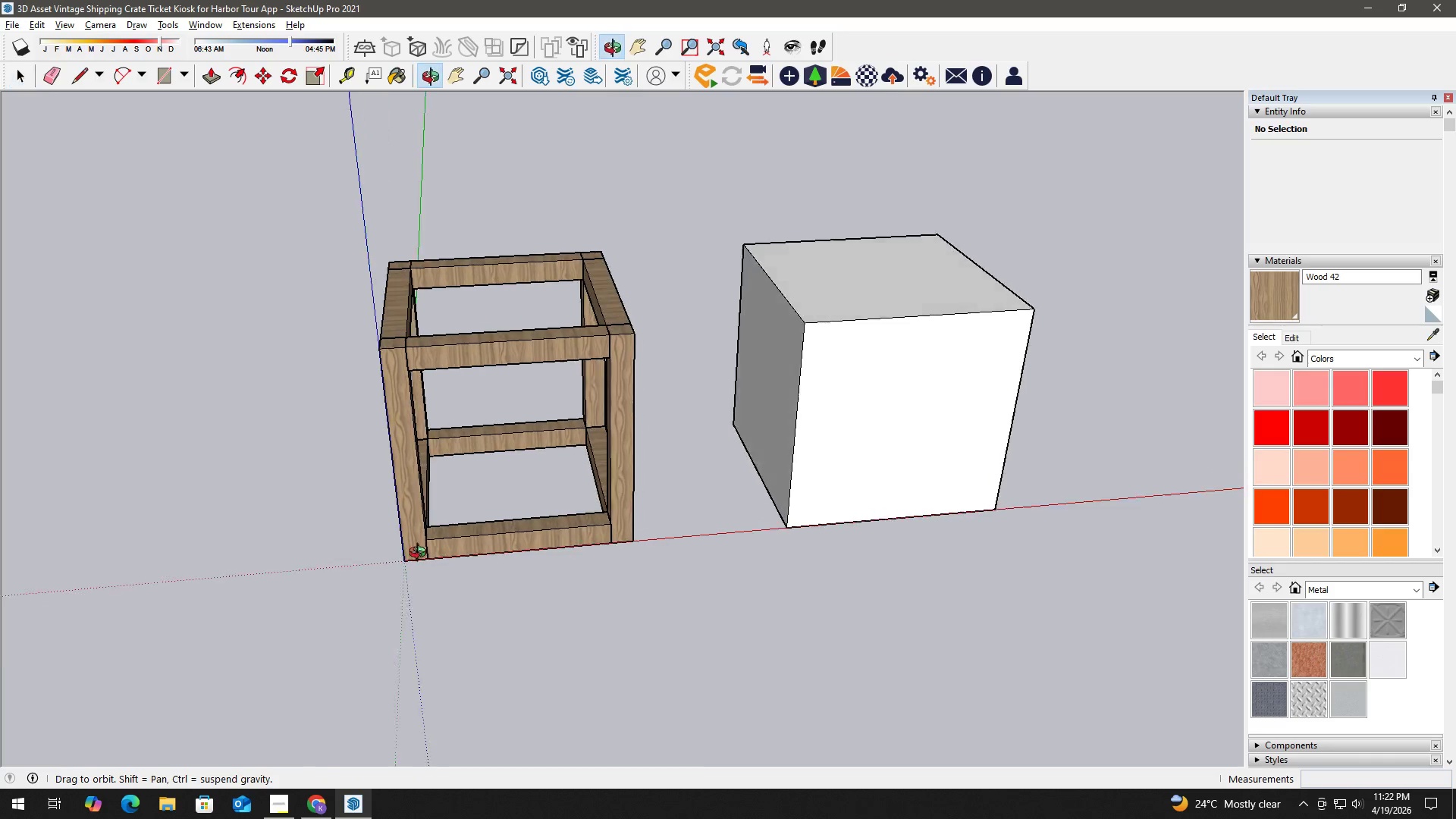 
scroll: coordinate [381, 554], scroll_direction: up, amount: 11.0
 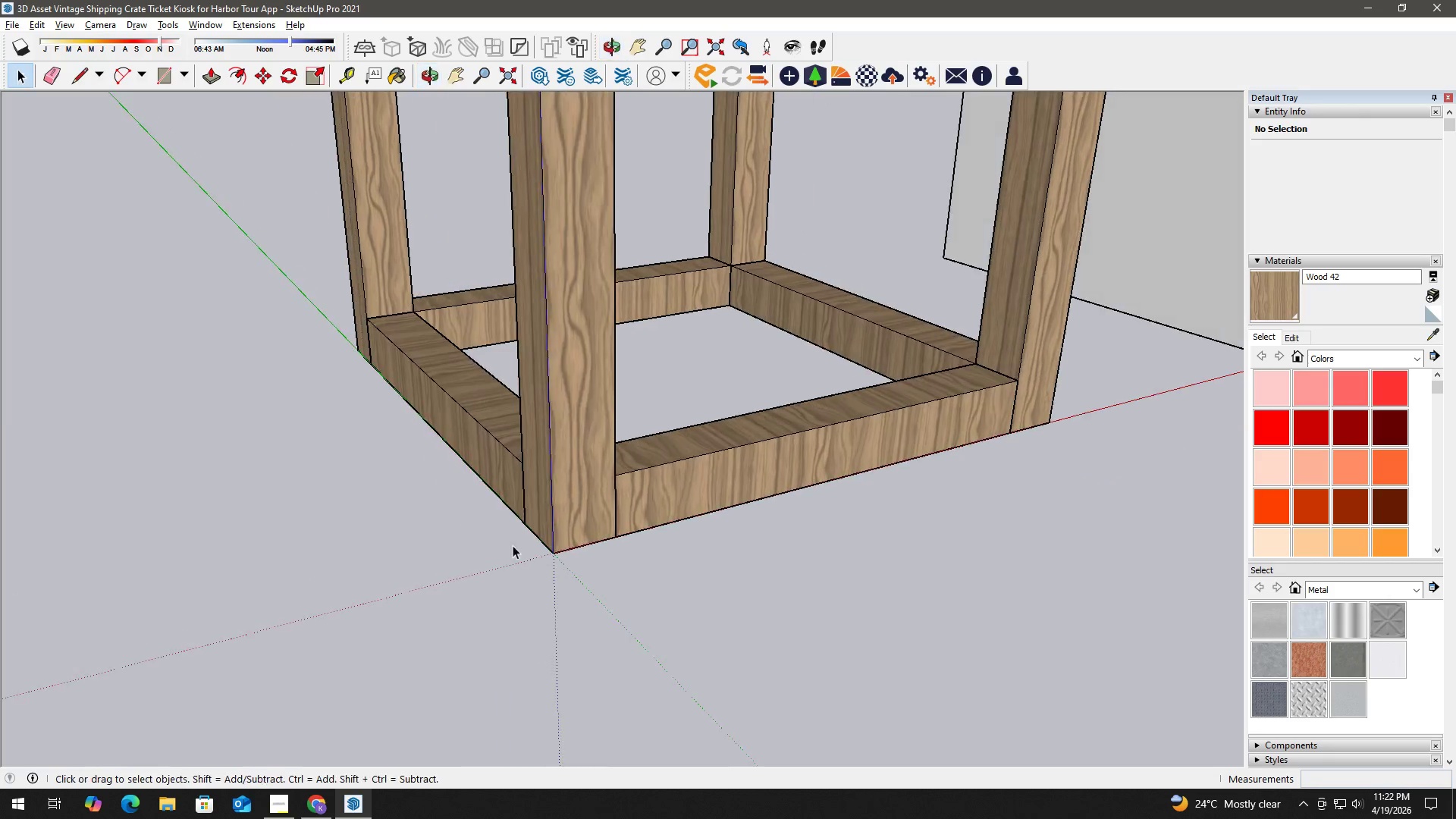 
key(T)
 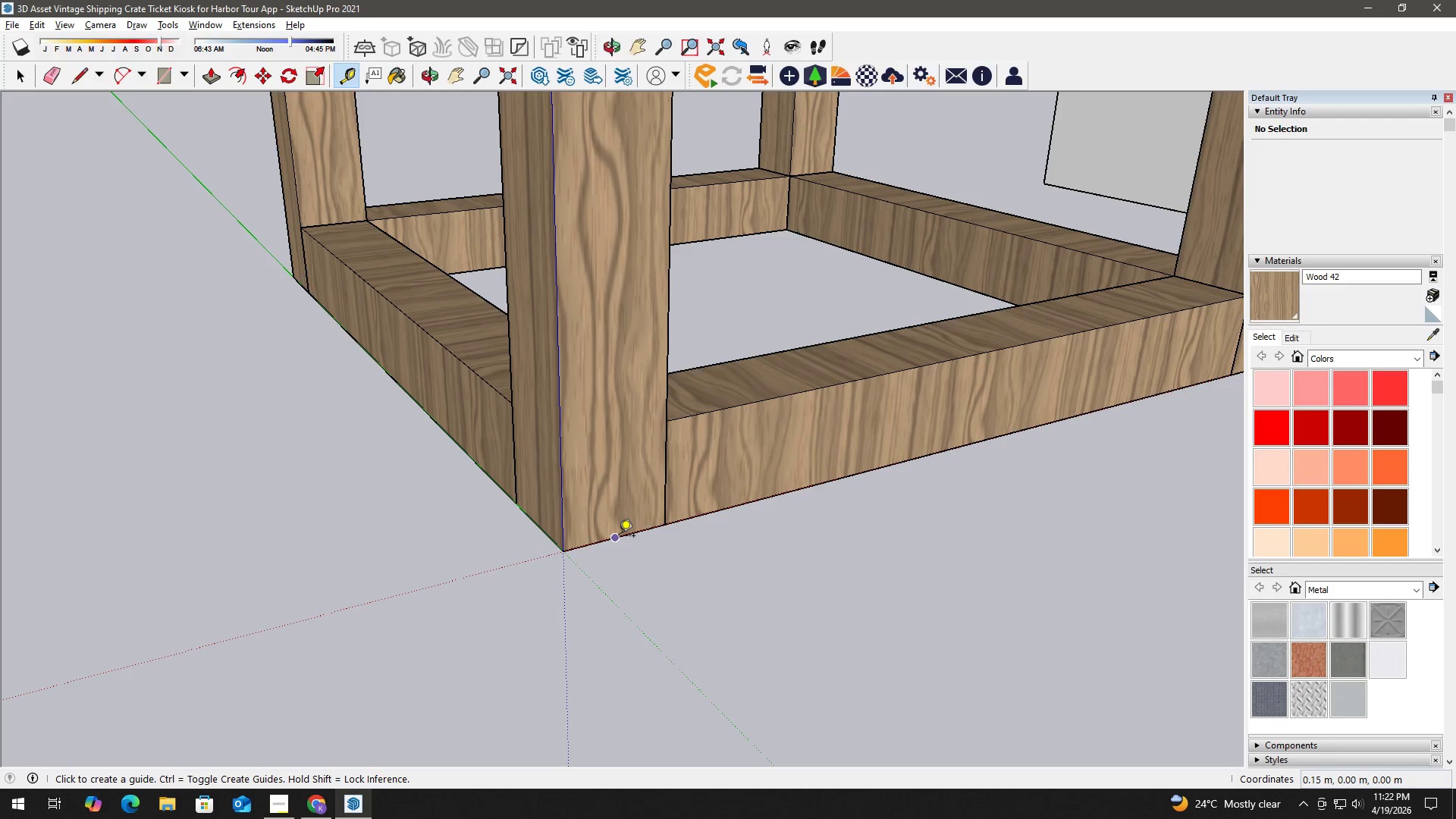 
scroll: coordinate [570, 541], scroll_direction: up, amount: 5.0
 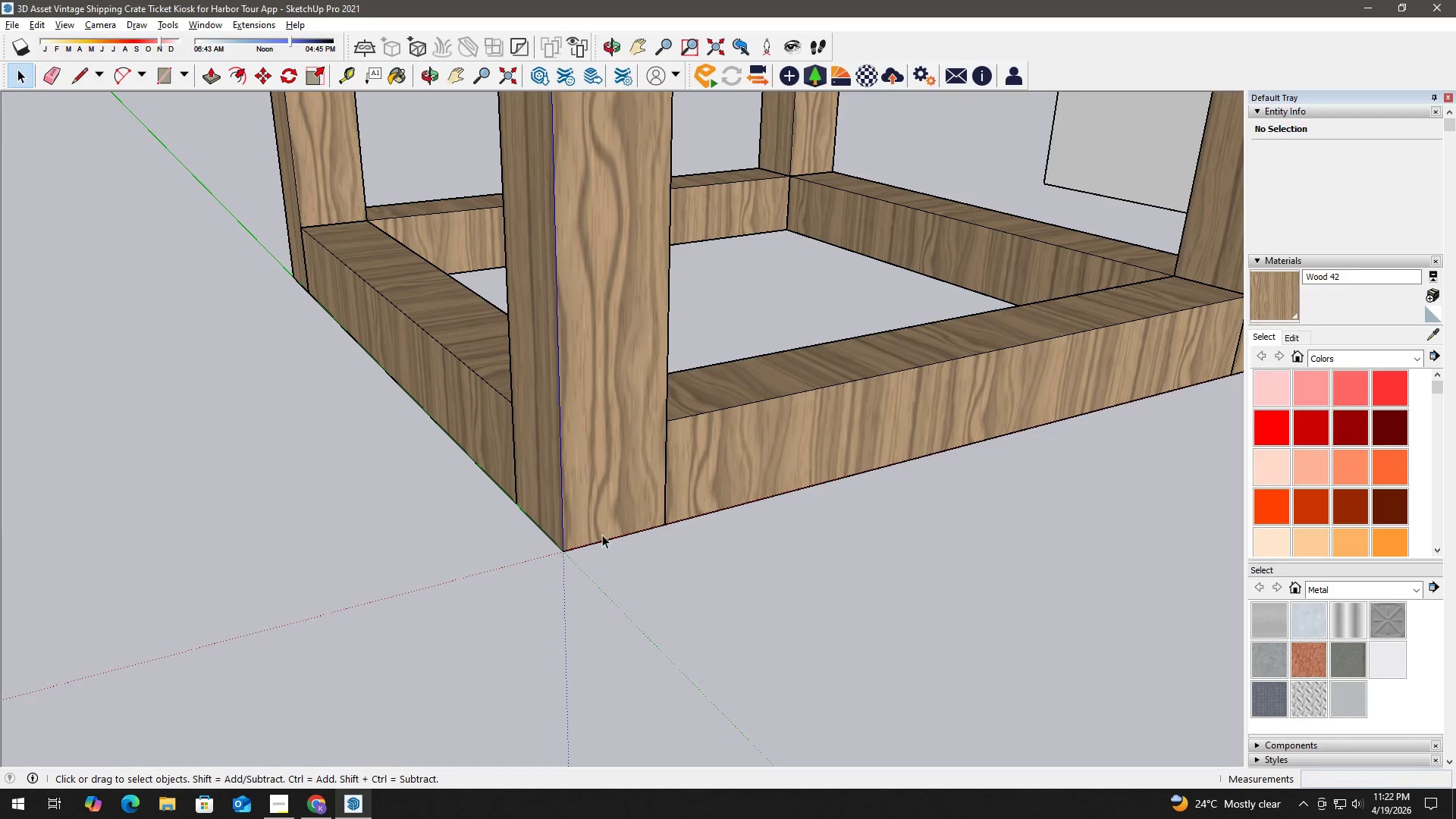 
left_click([619, 536])
 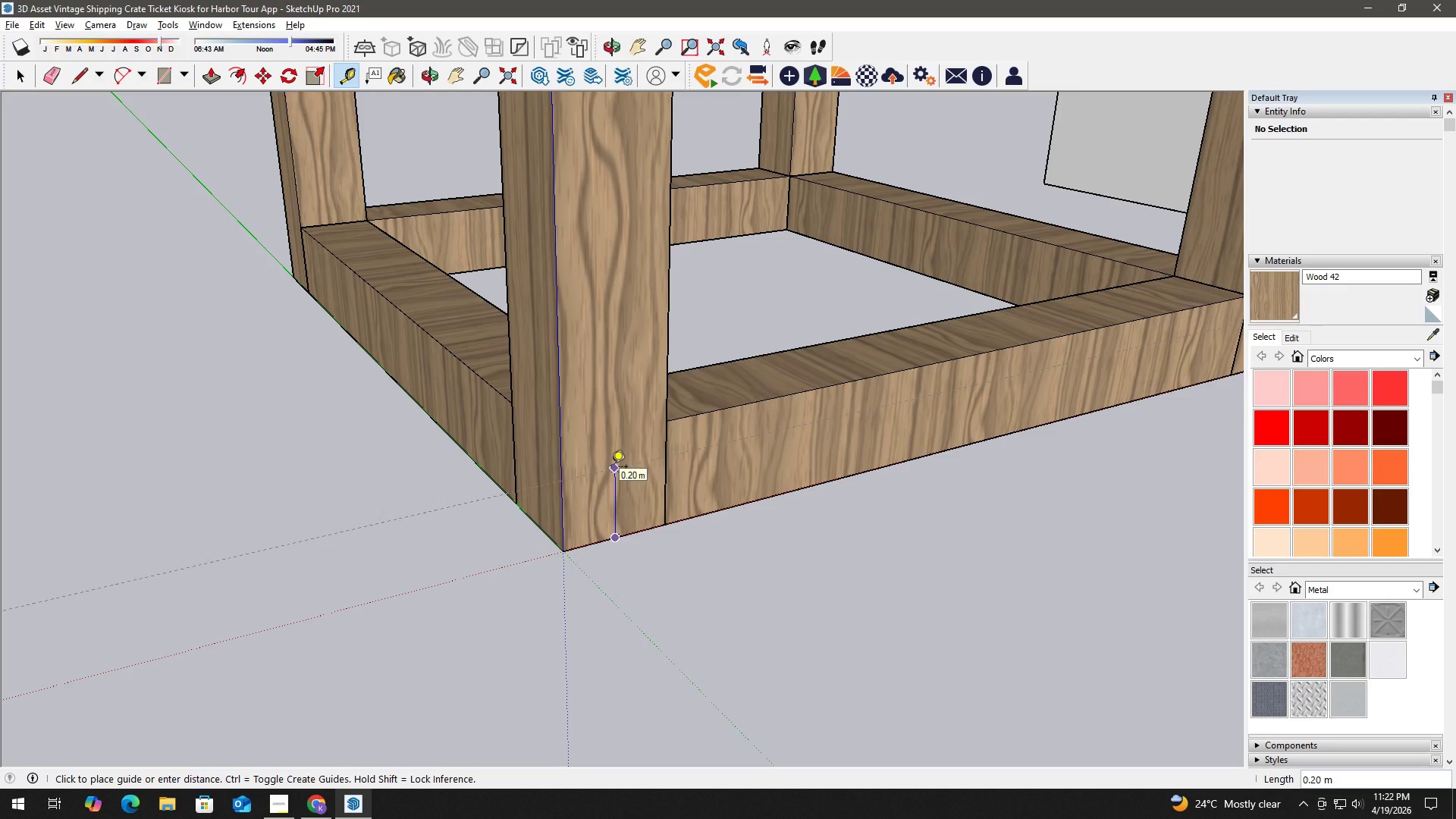 
key(Space)
 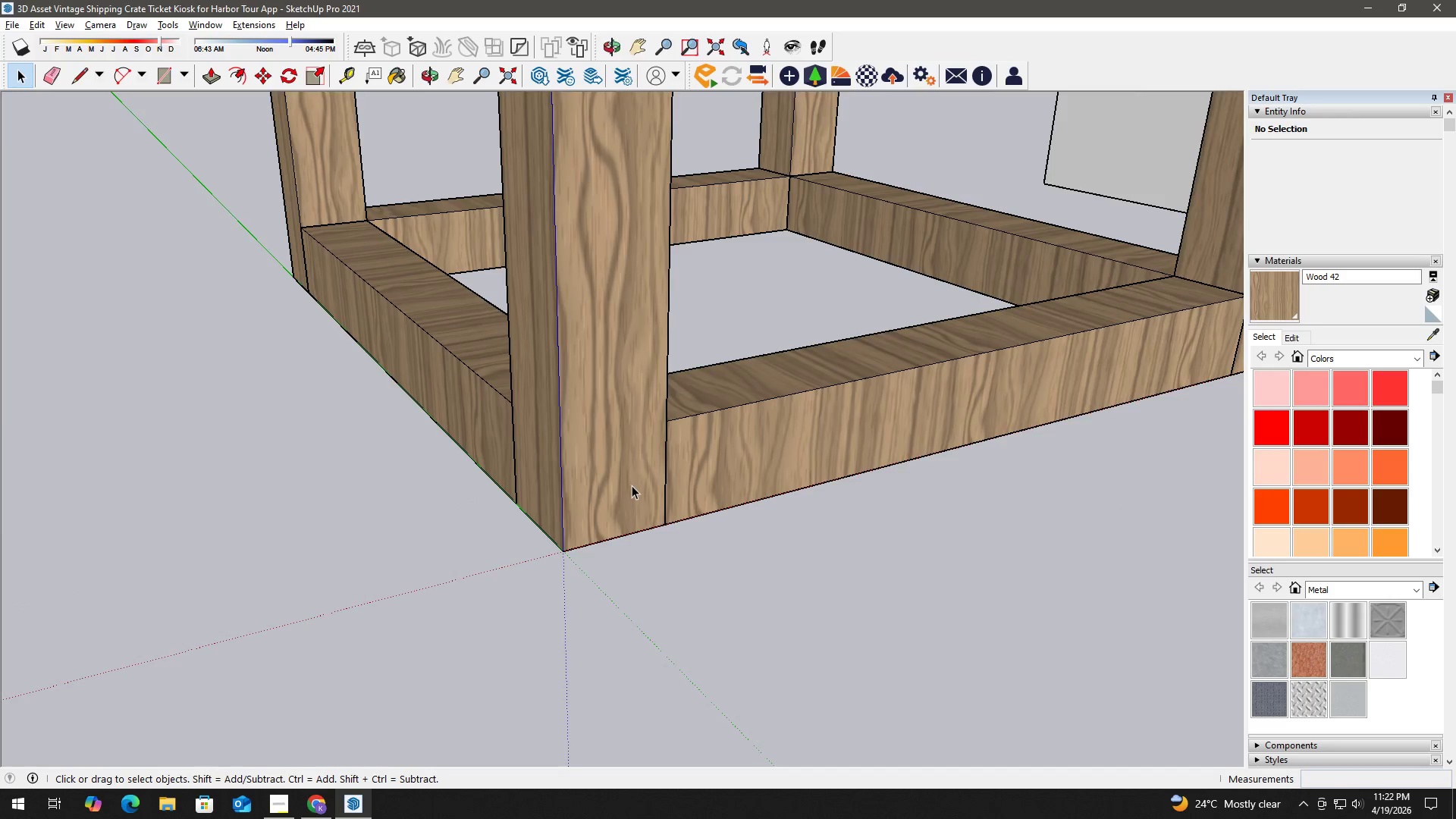 
scroll: coordinate [632, 485], scroll_direction: up, amount: 3.0
 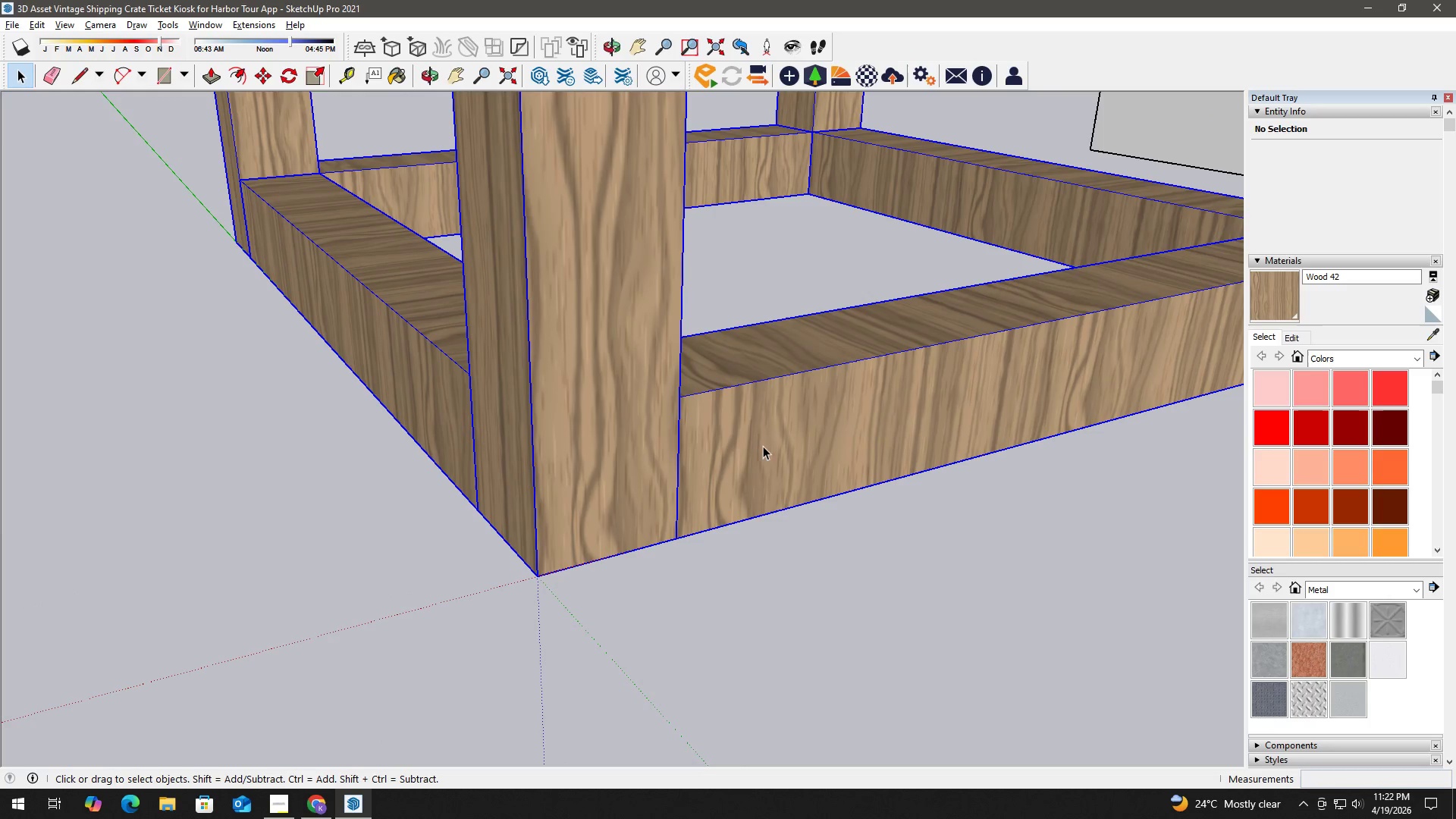 
double_click([620, 449])
 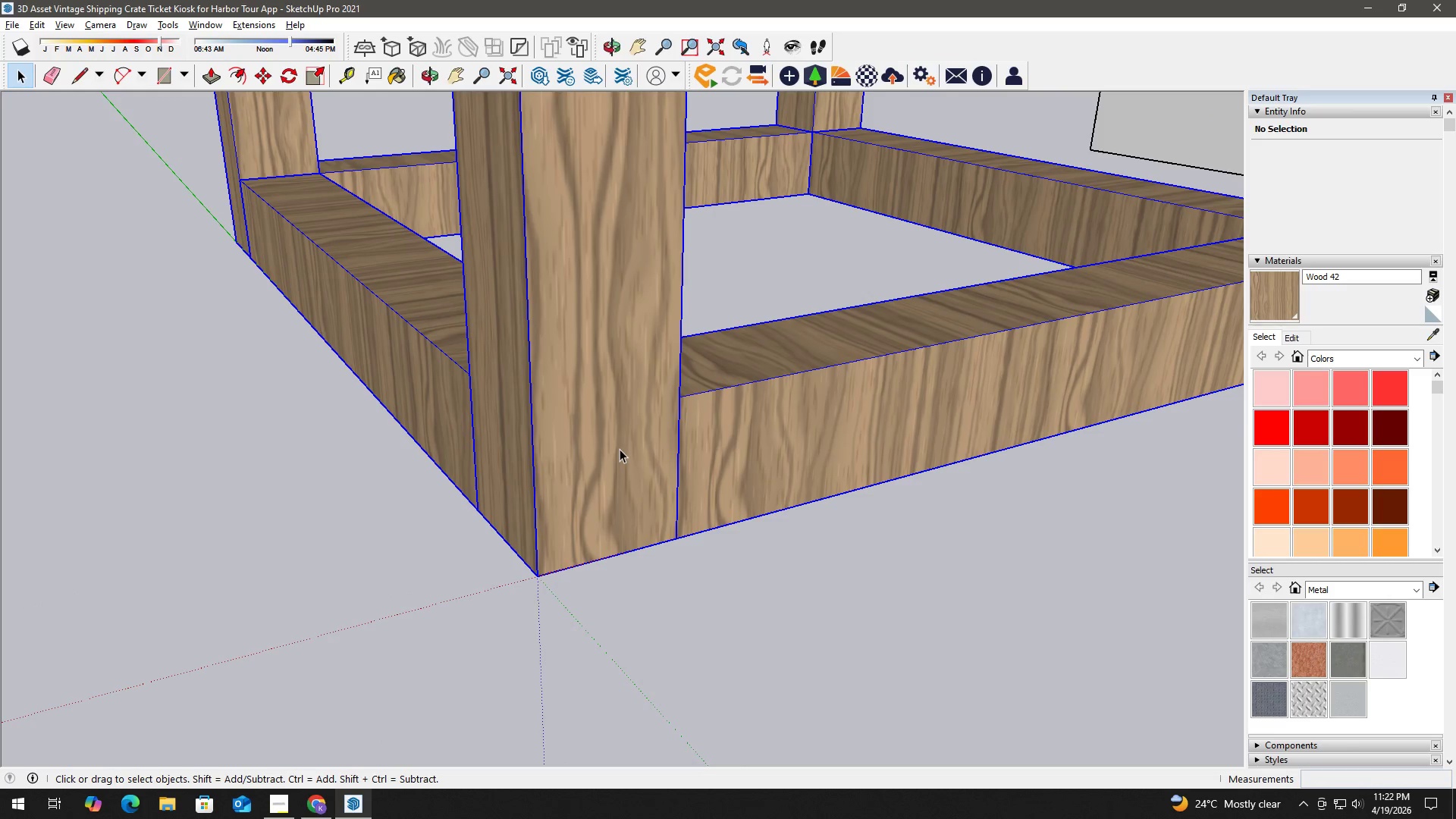 
triple_click([620, 449])
 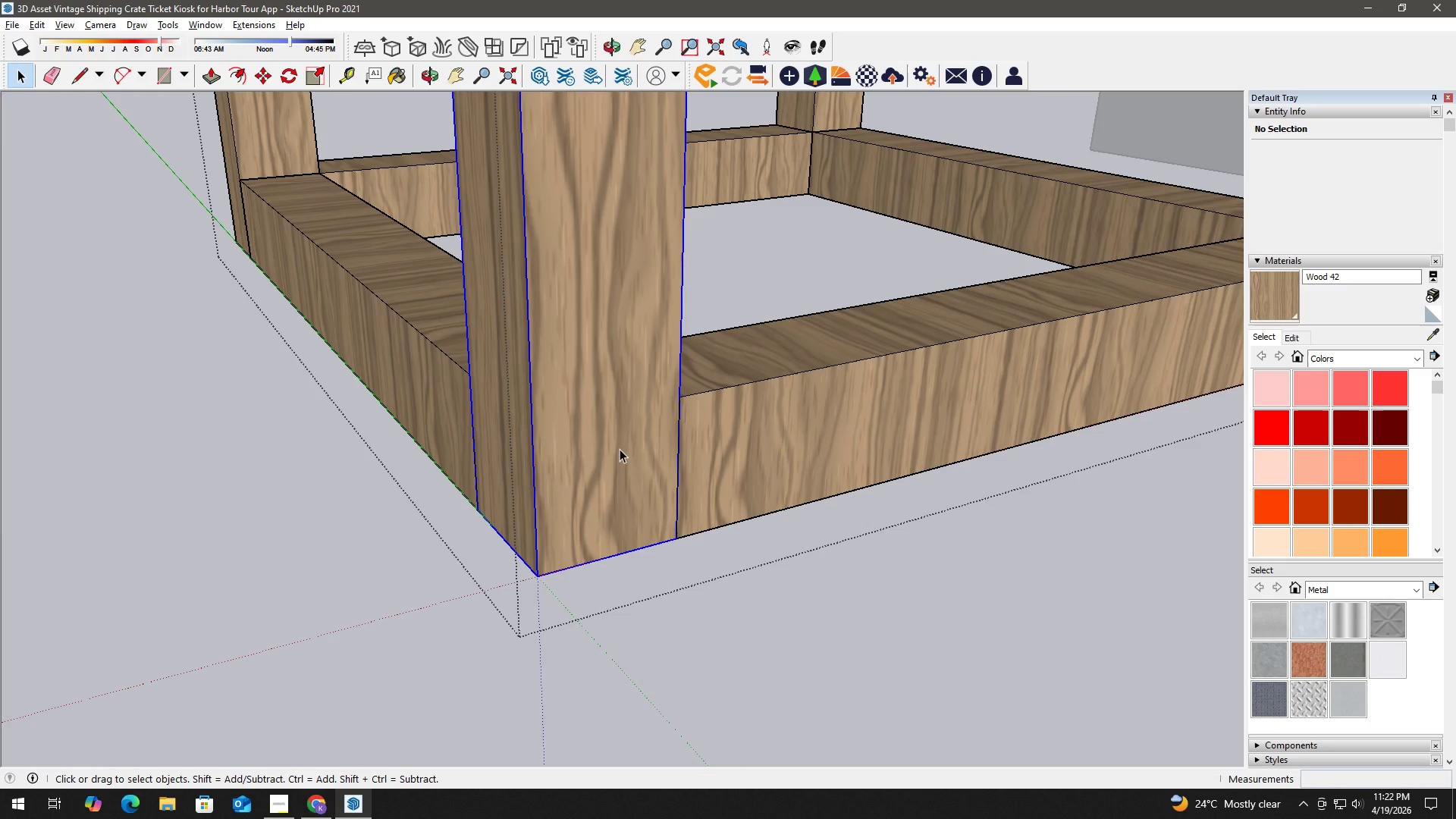 
triple_click([620, 449])
 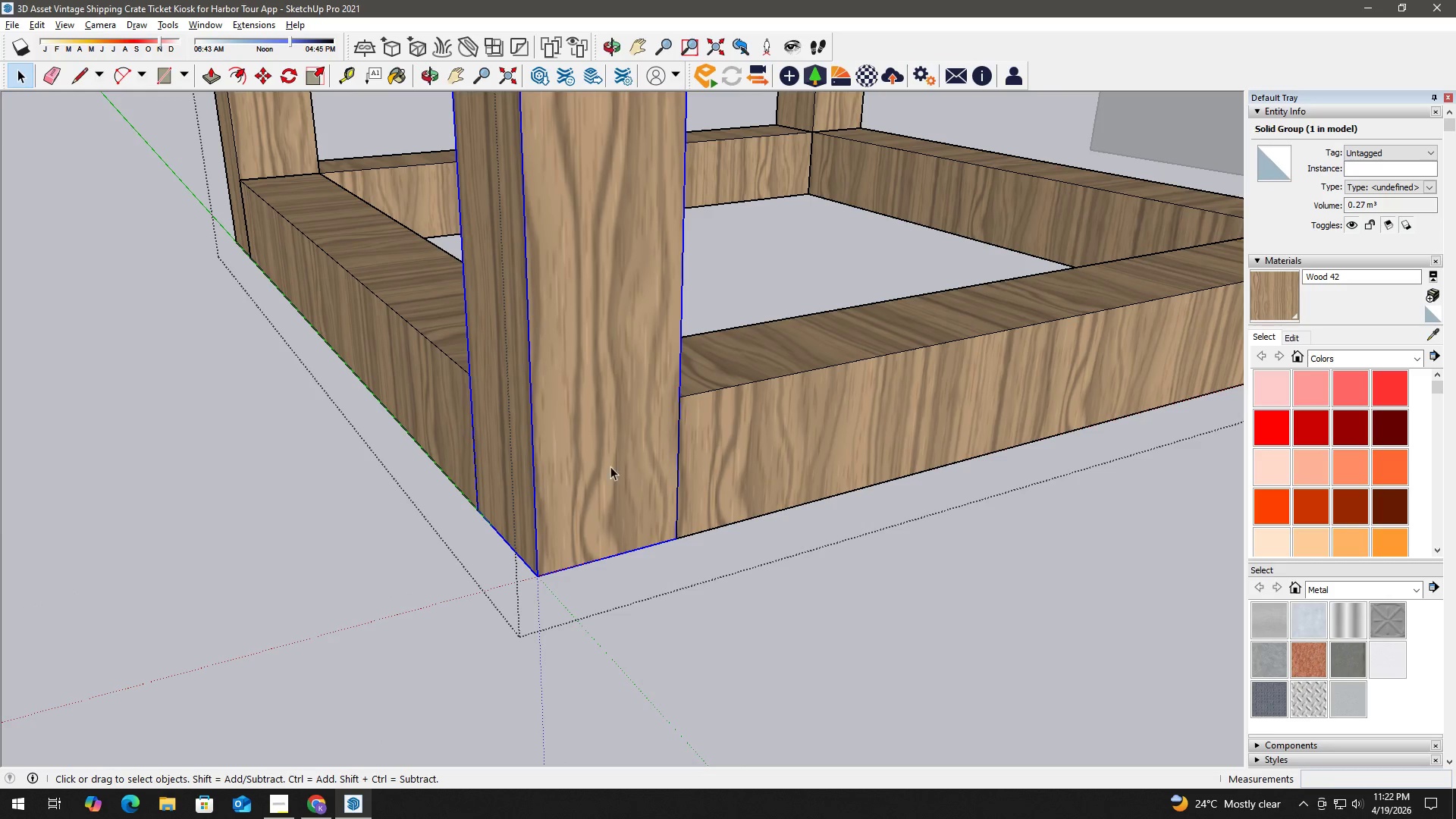 
double_click([608, 466])
 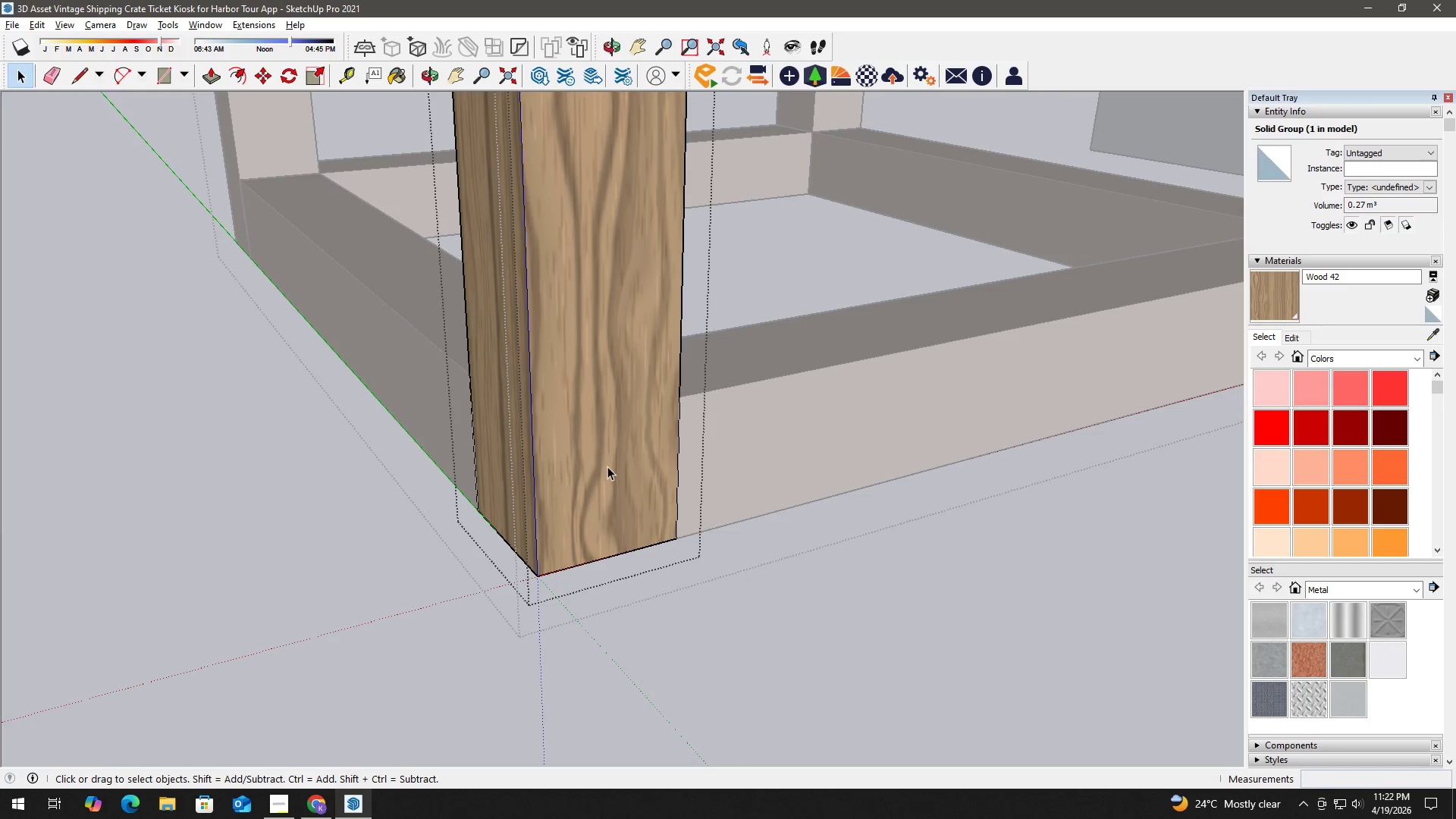 
triple_click([607, 466])
 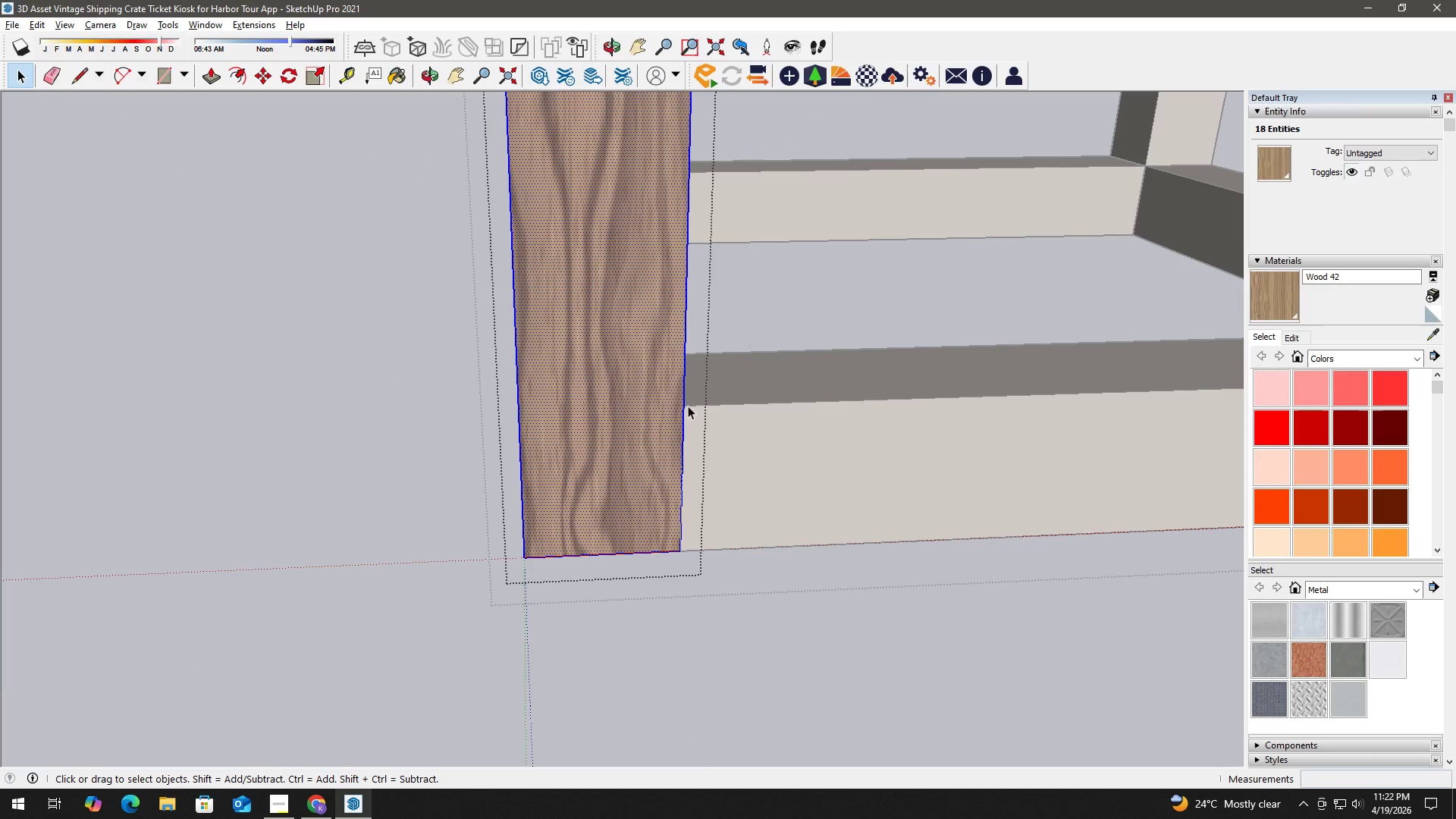 
key(L)
 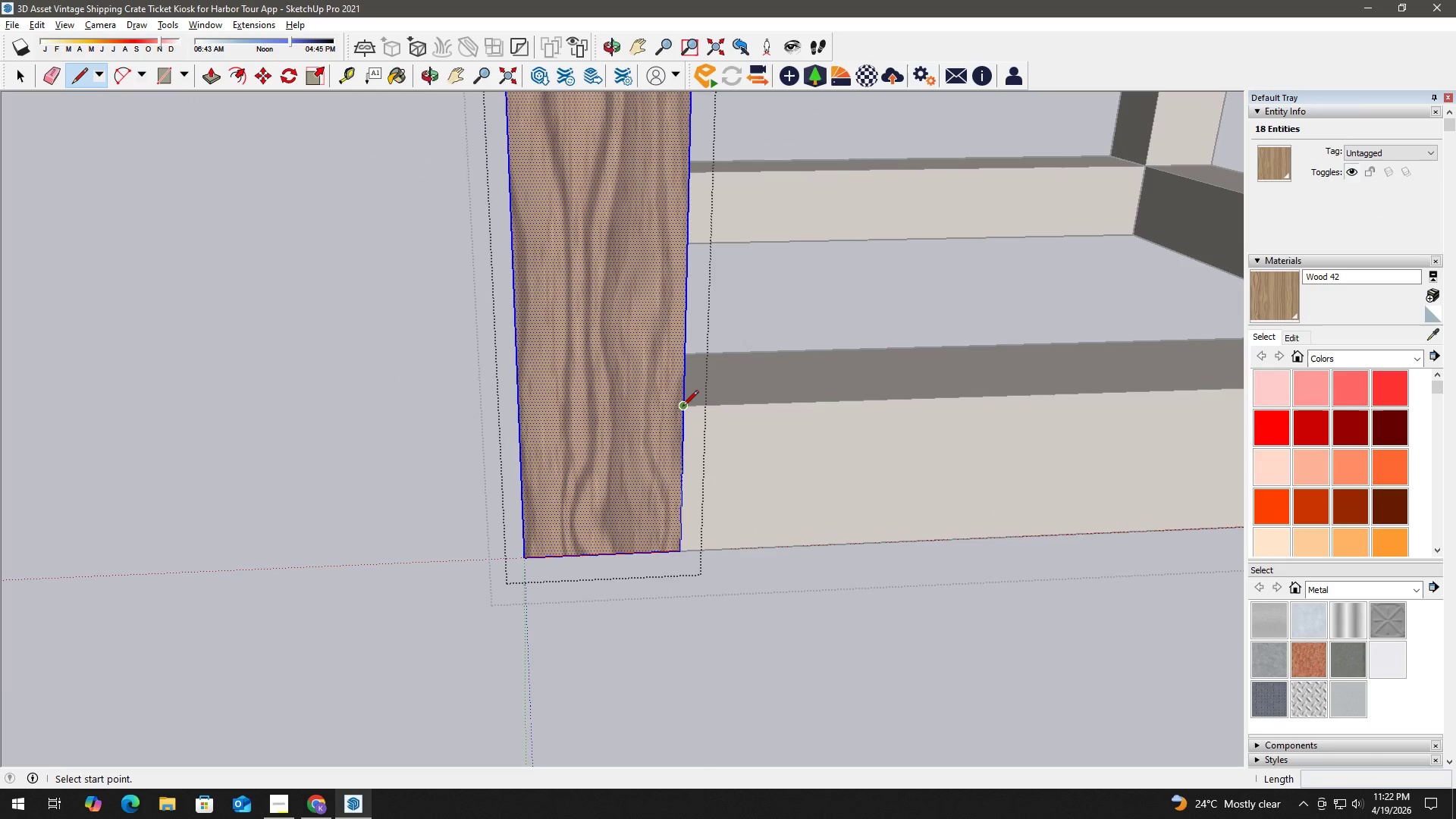 
left_click([682, 406])
 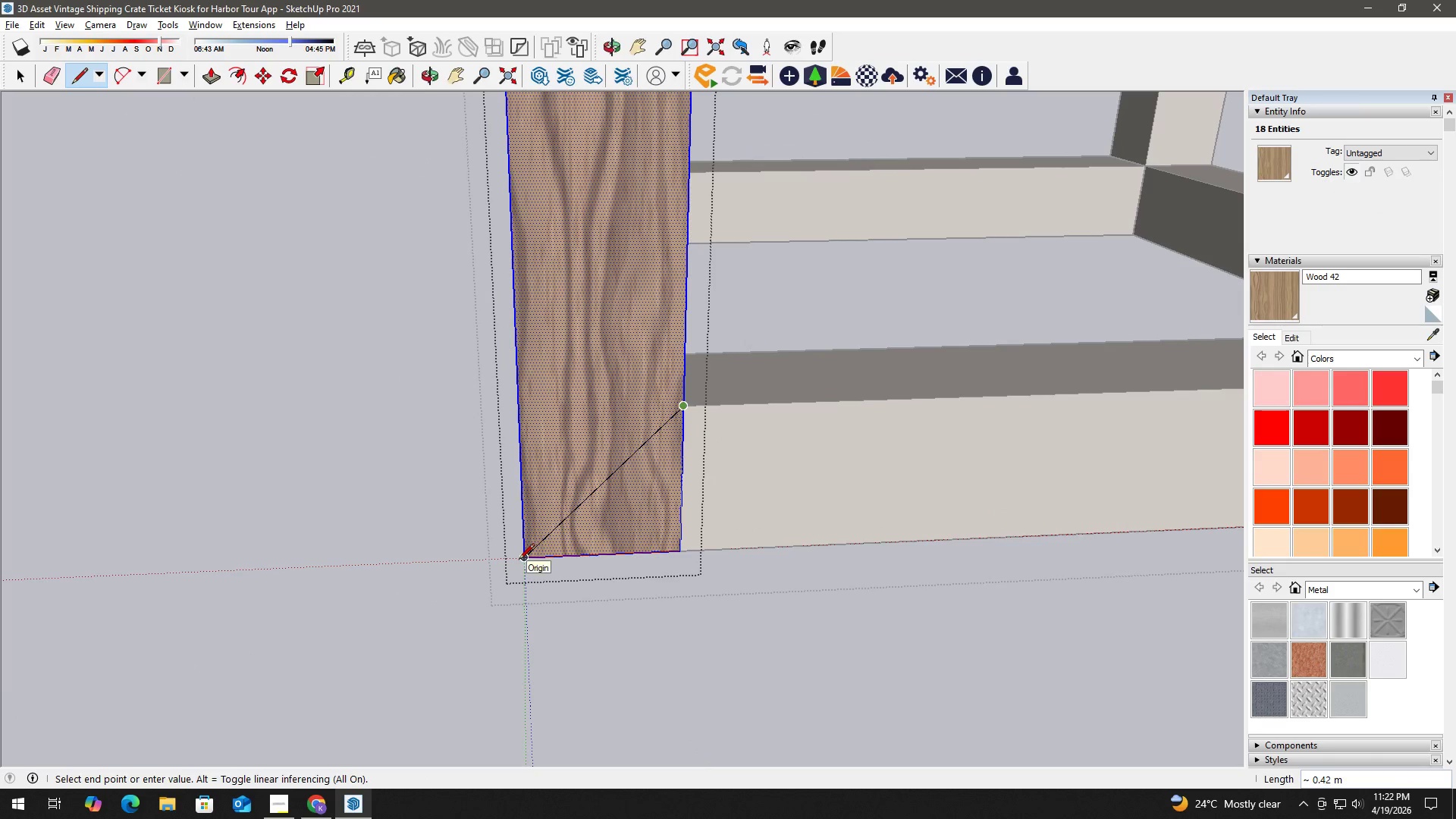 
left_click([519, 560])
 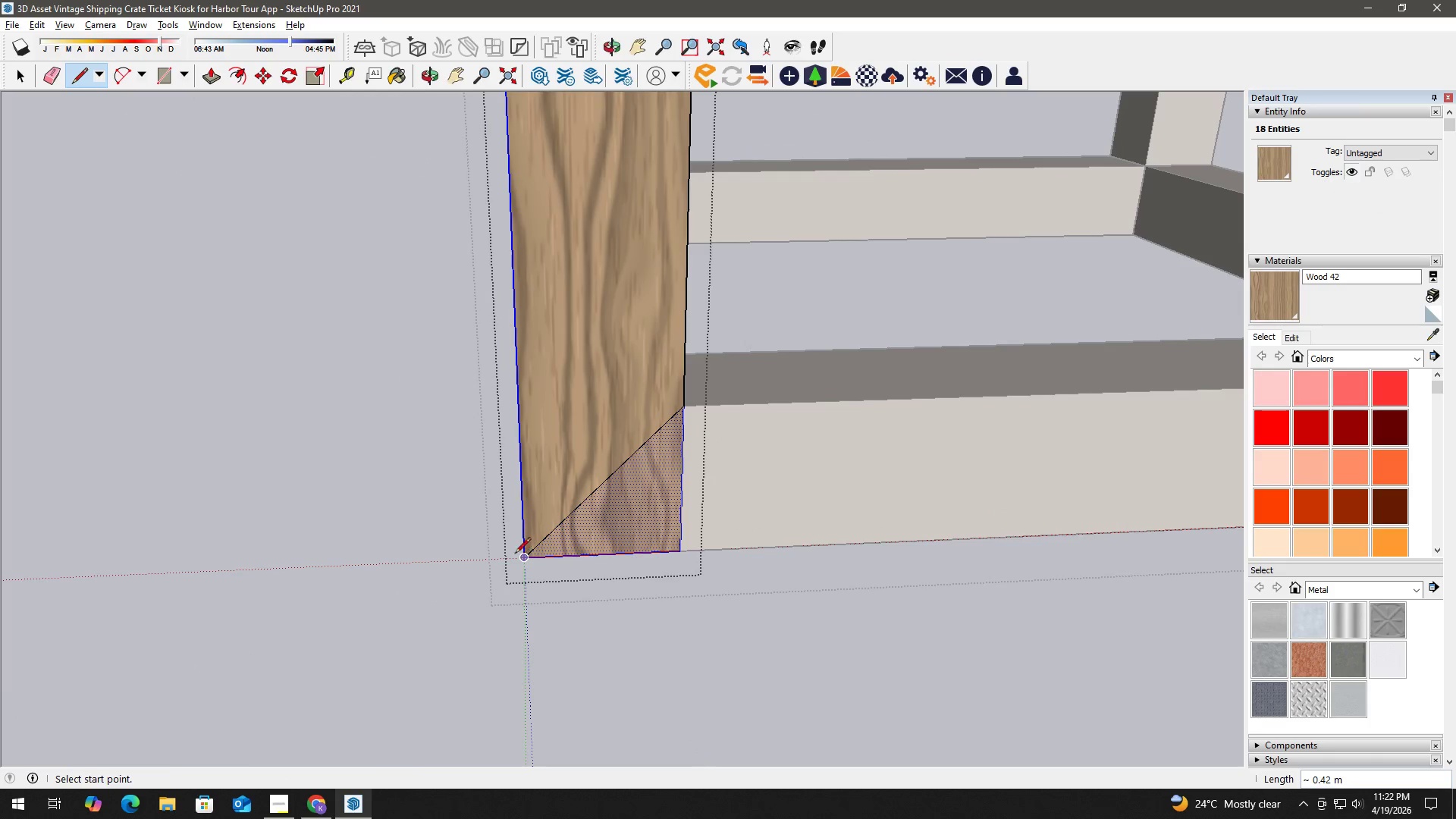 
key(Space)
 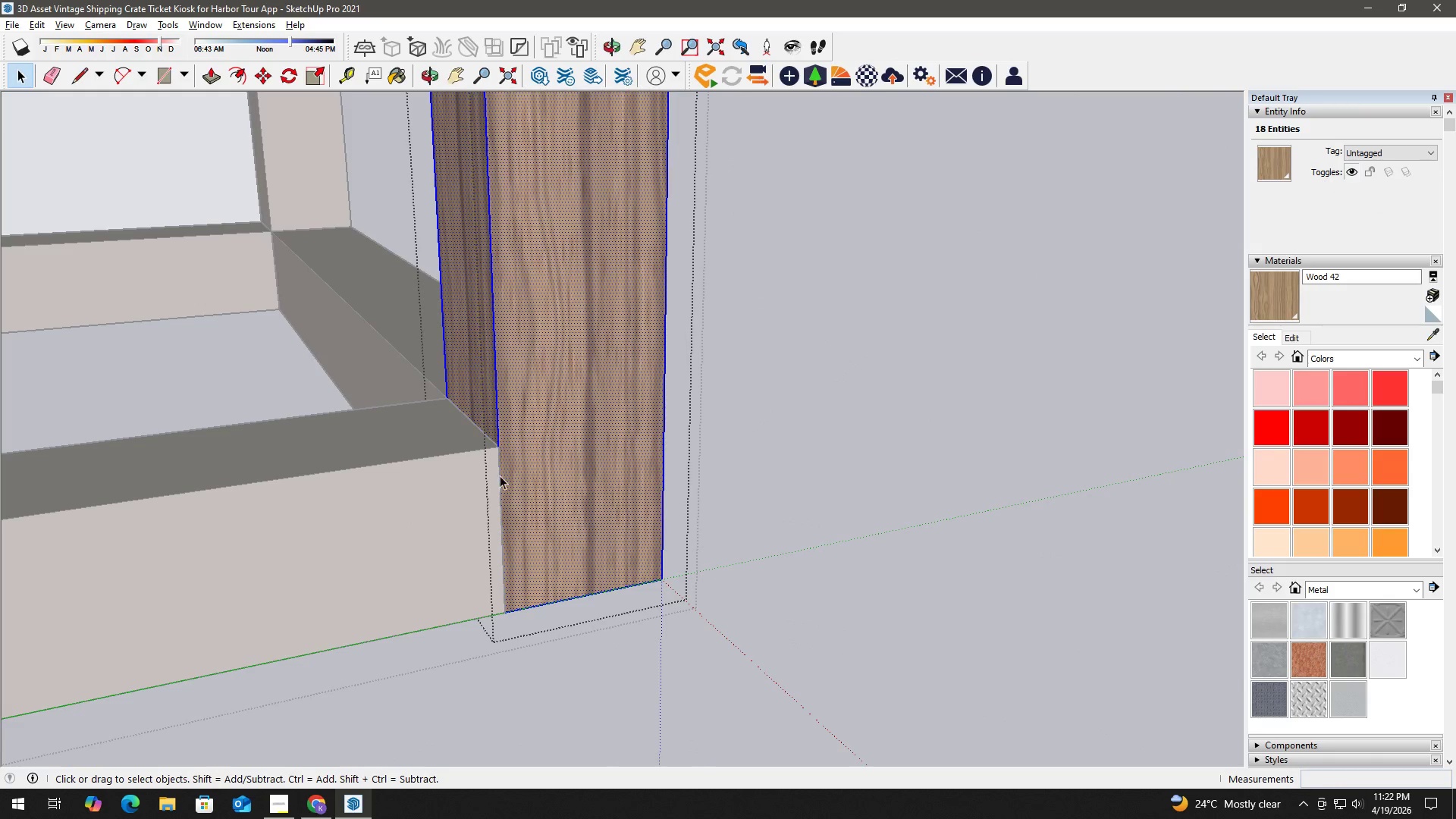 
key(L)
 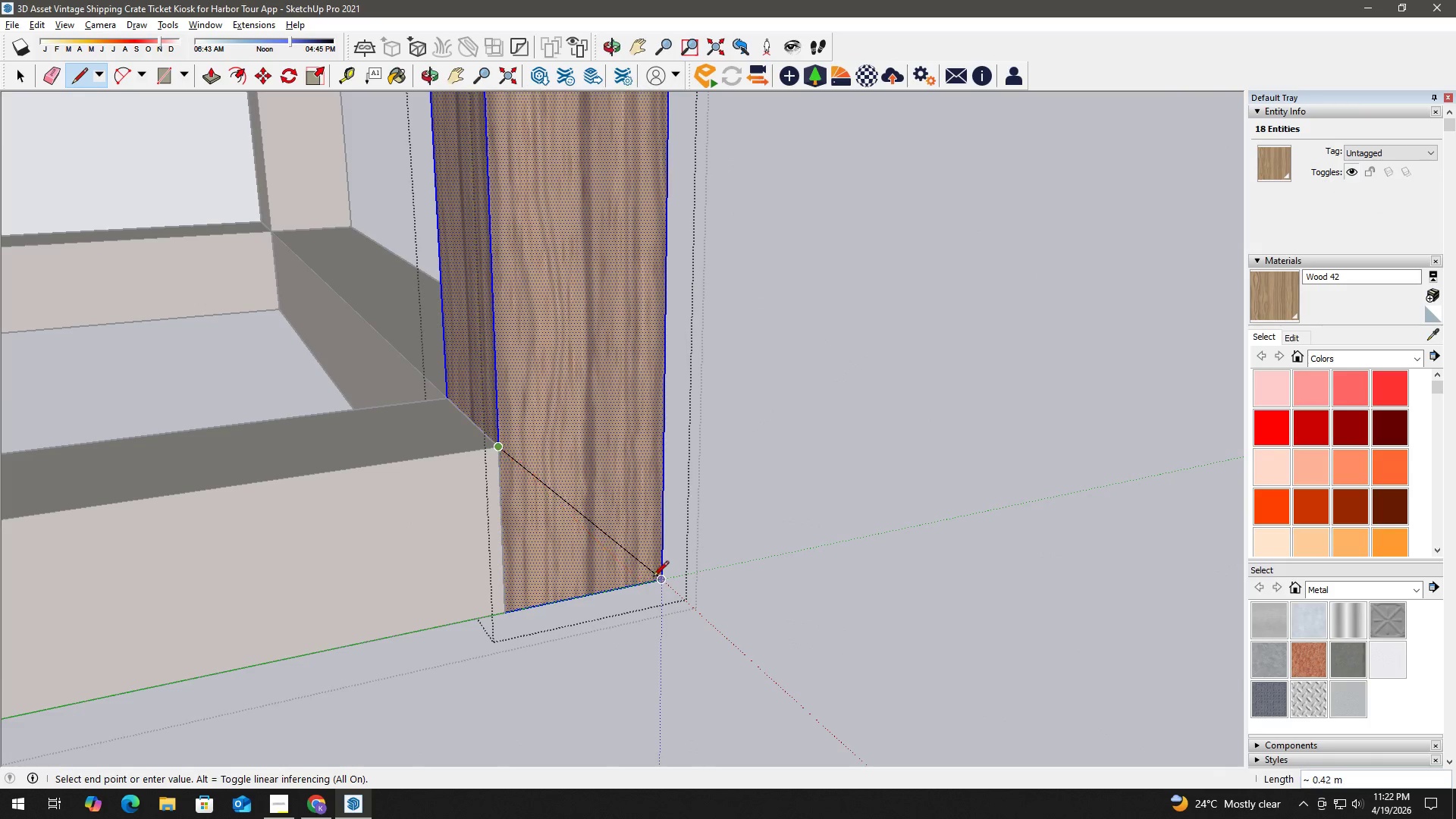 
left_click([662, 578])
 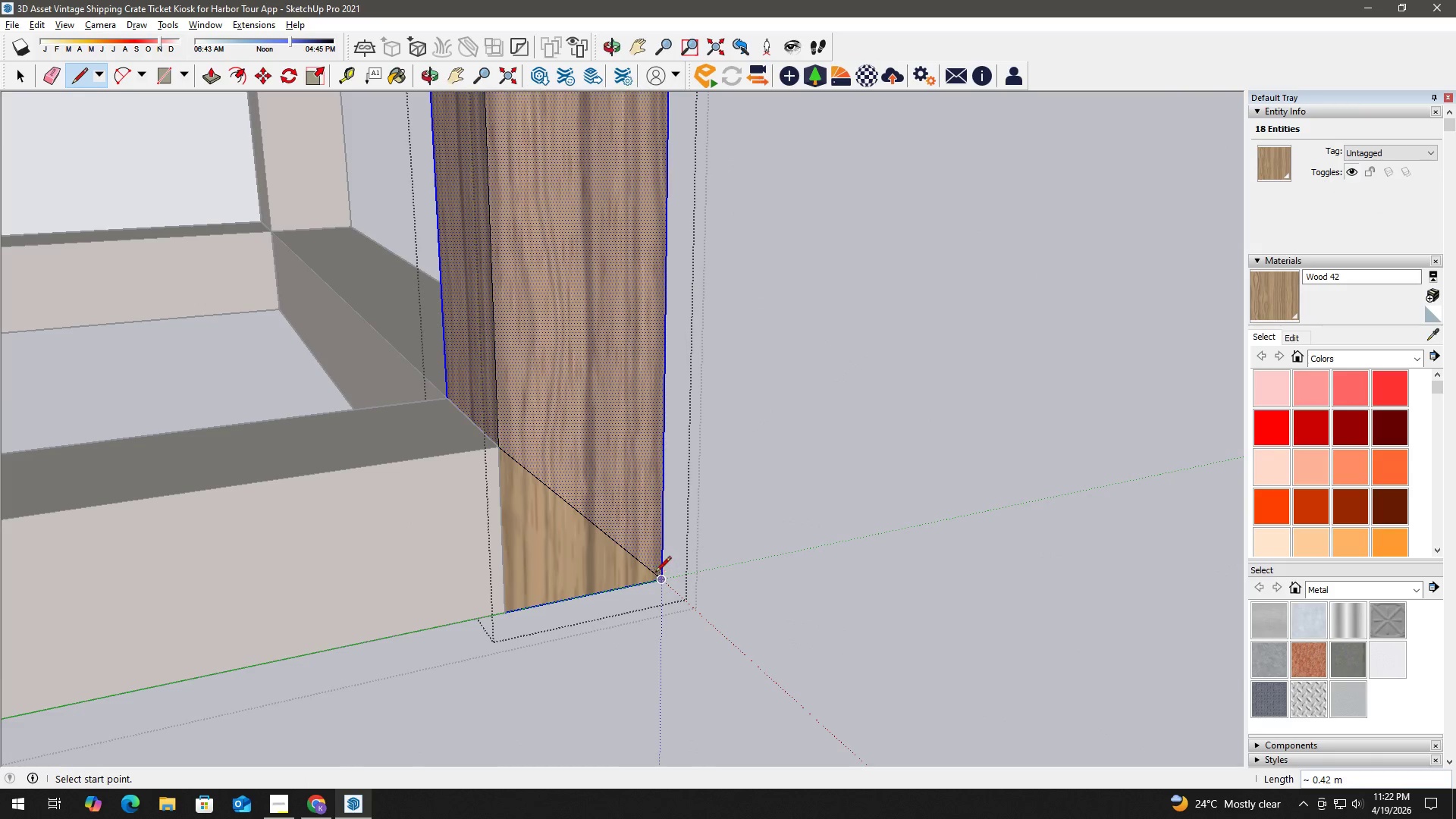 
key(Space)
 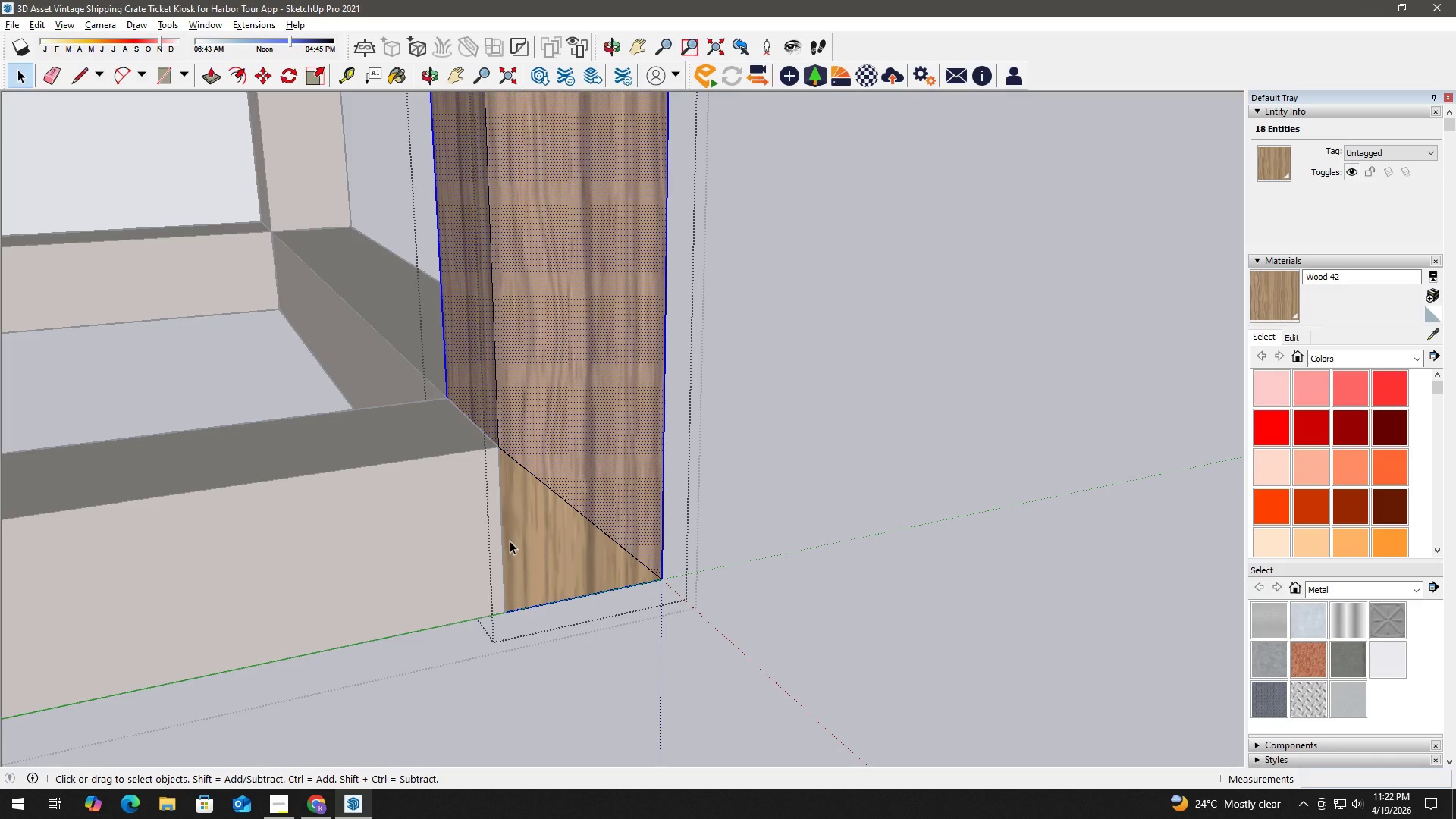 
key(E)
 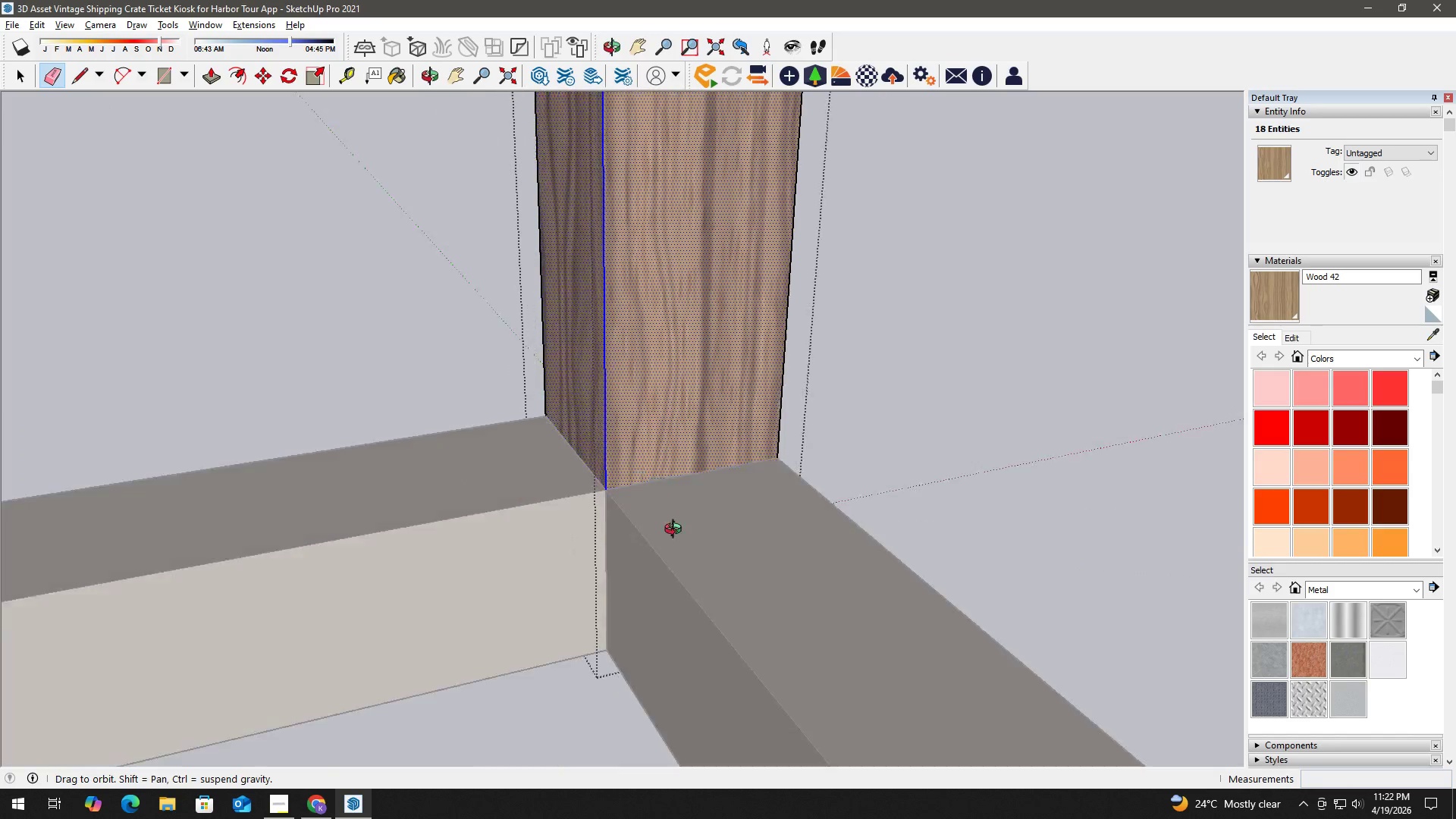 
key(Space)
 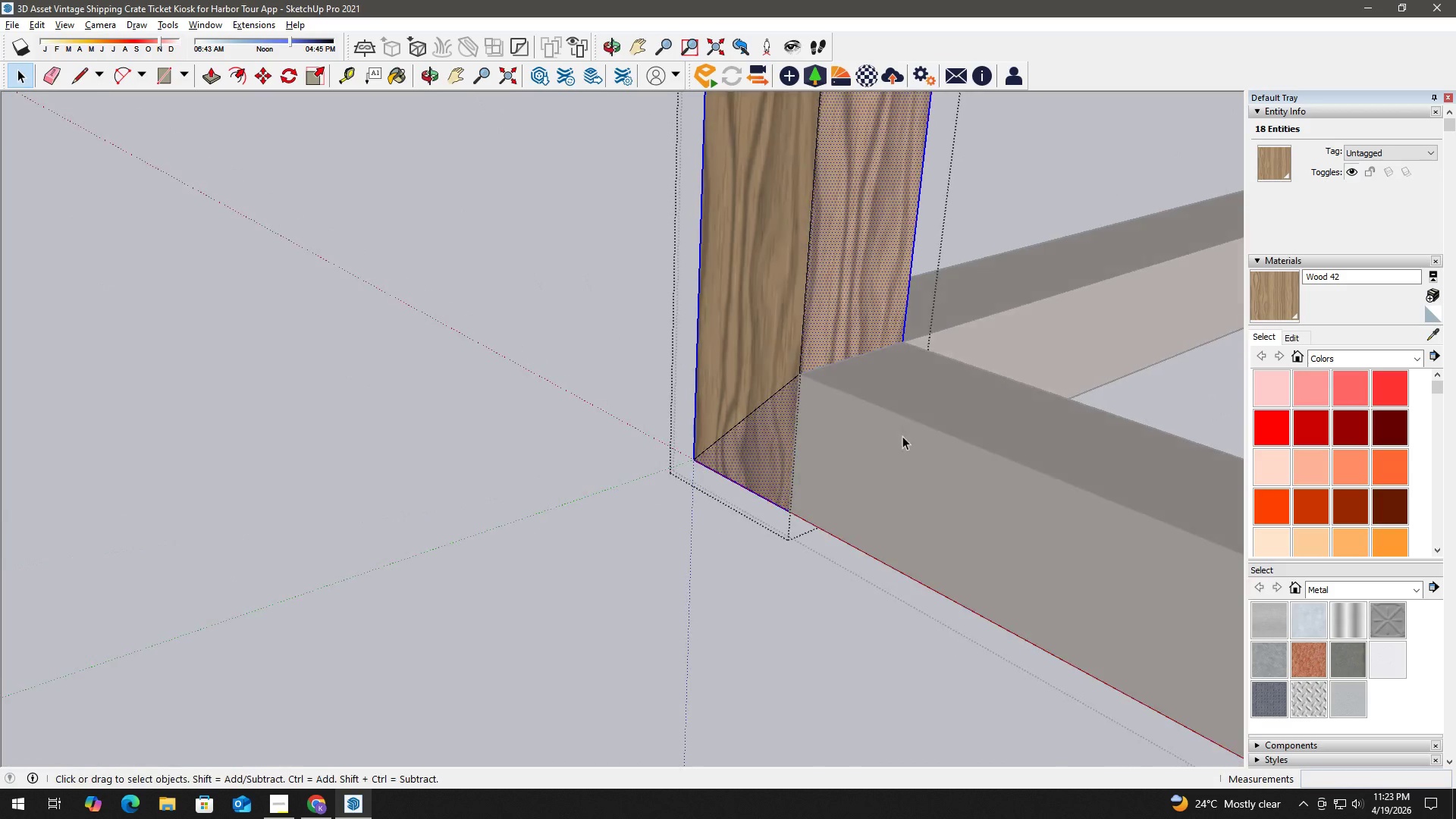 
scroll: coordinate [787, 441], scroll_direction: up, amount: 4.0
 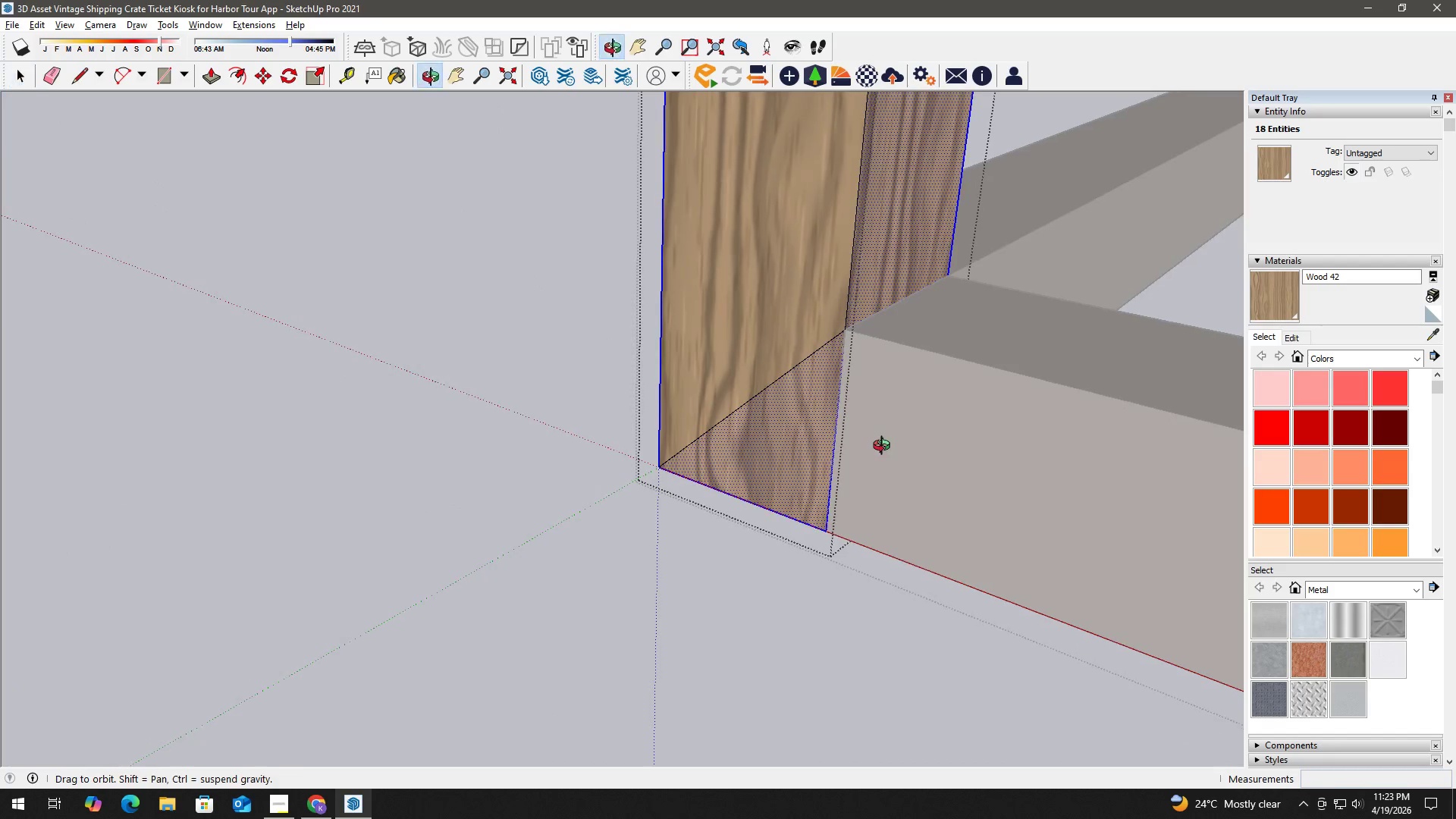 
key(Space)
 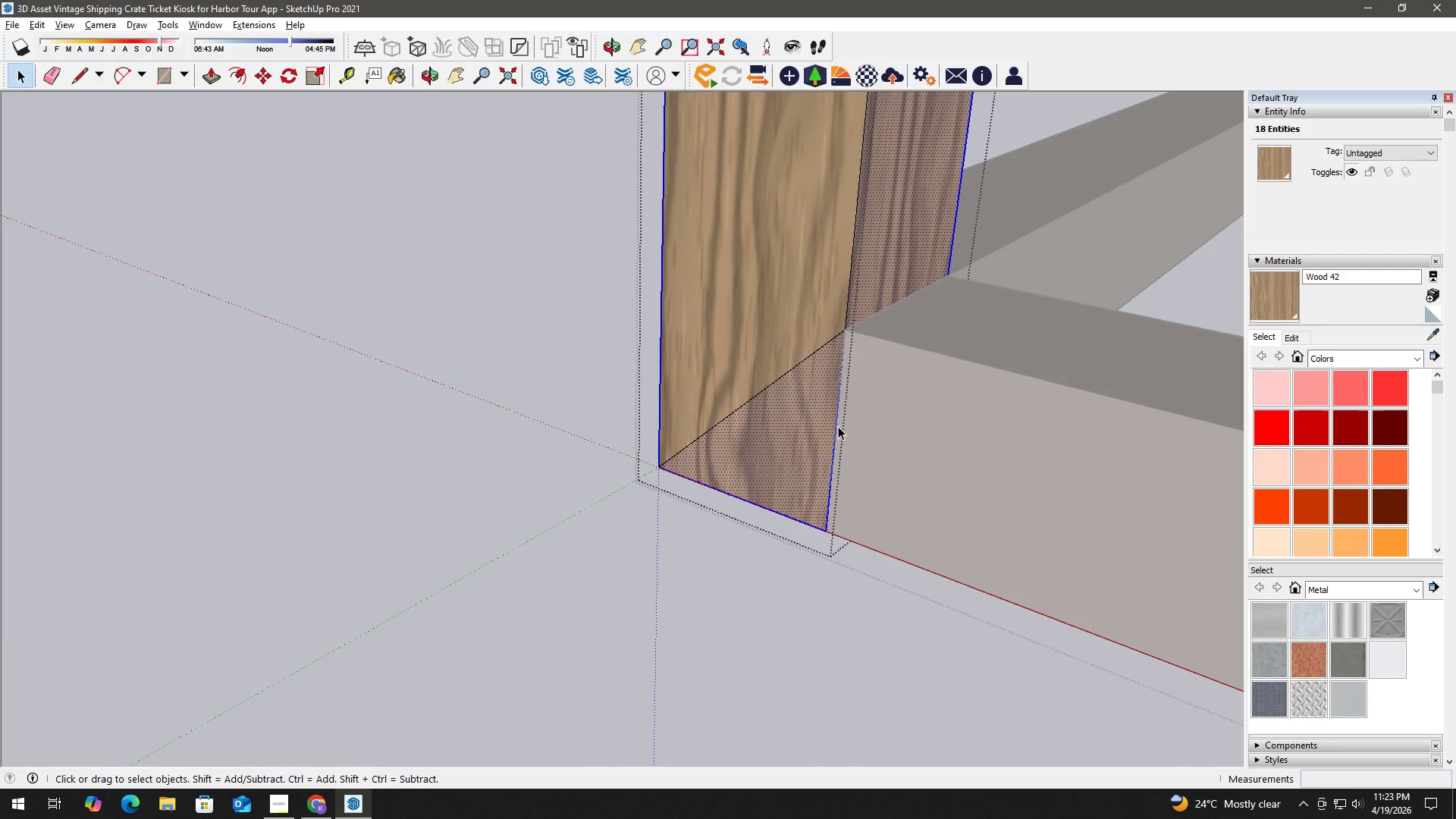 
key(E)
 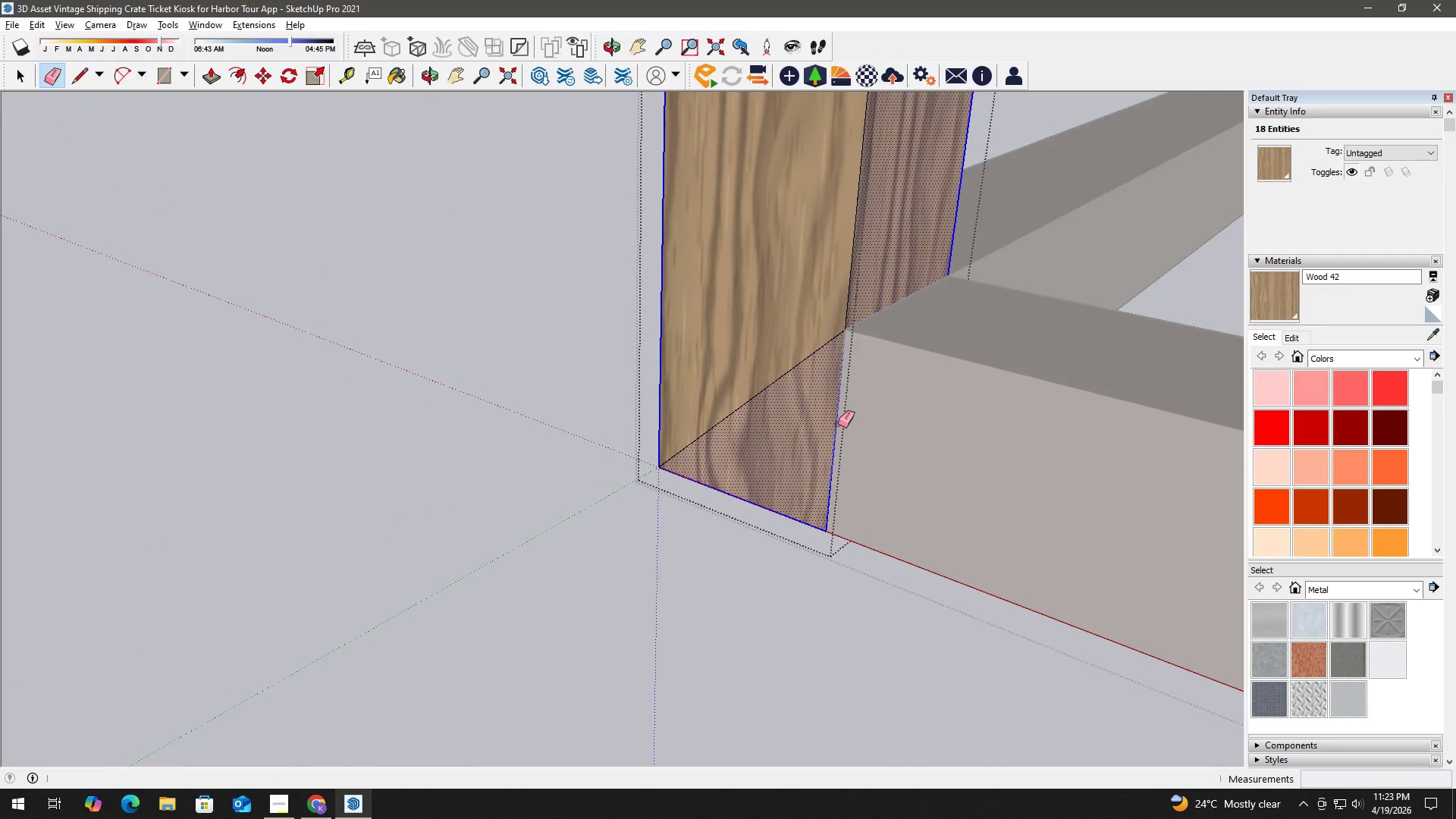 
left_click_drag(start_coordinate=[838, 424], to_coordinate=[834, 422])
 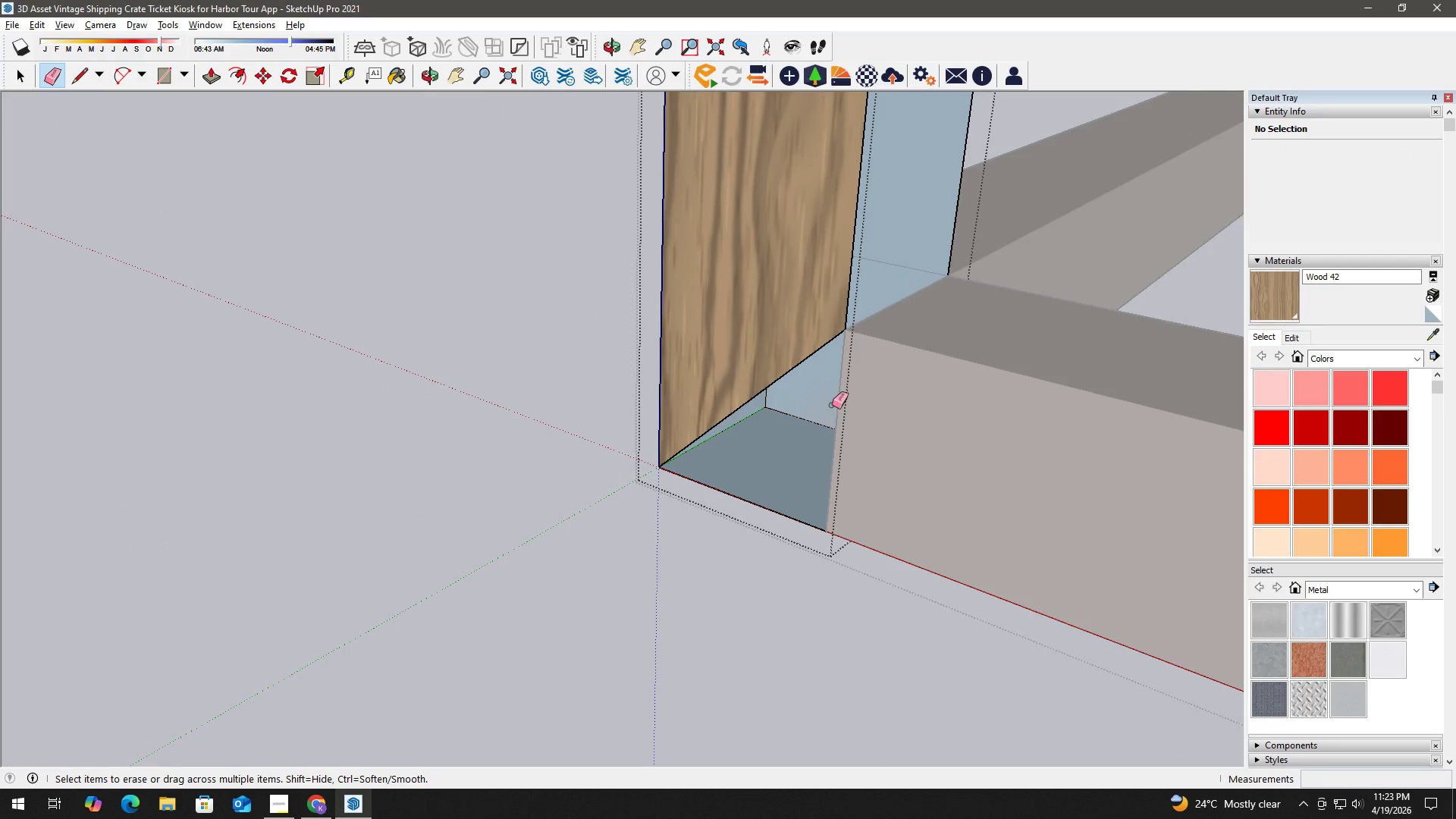 
scroll: coordinate [839, 386], scroll_direction: down, amount: 1.0
 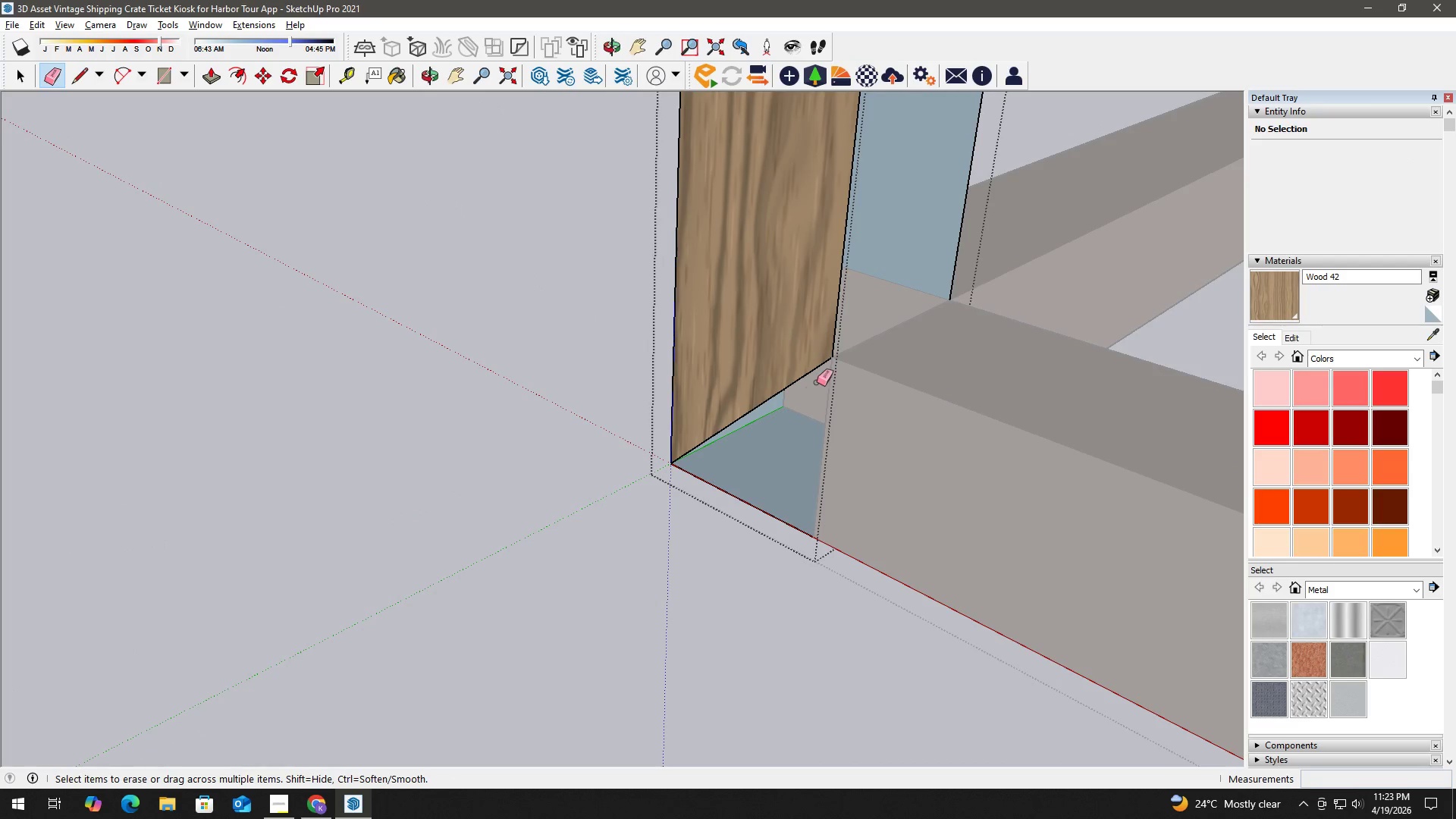 
key(L)
 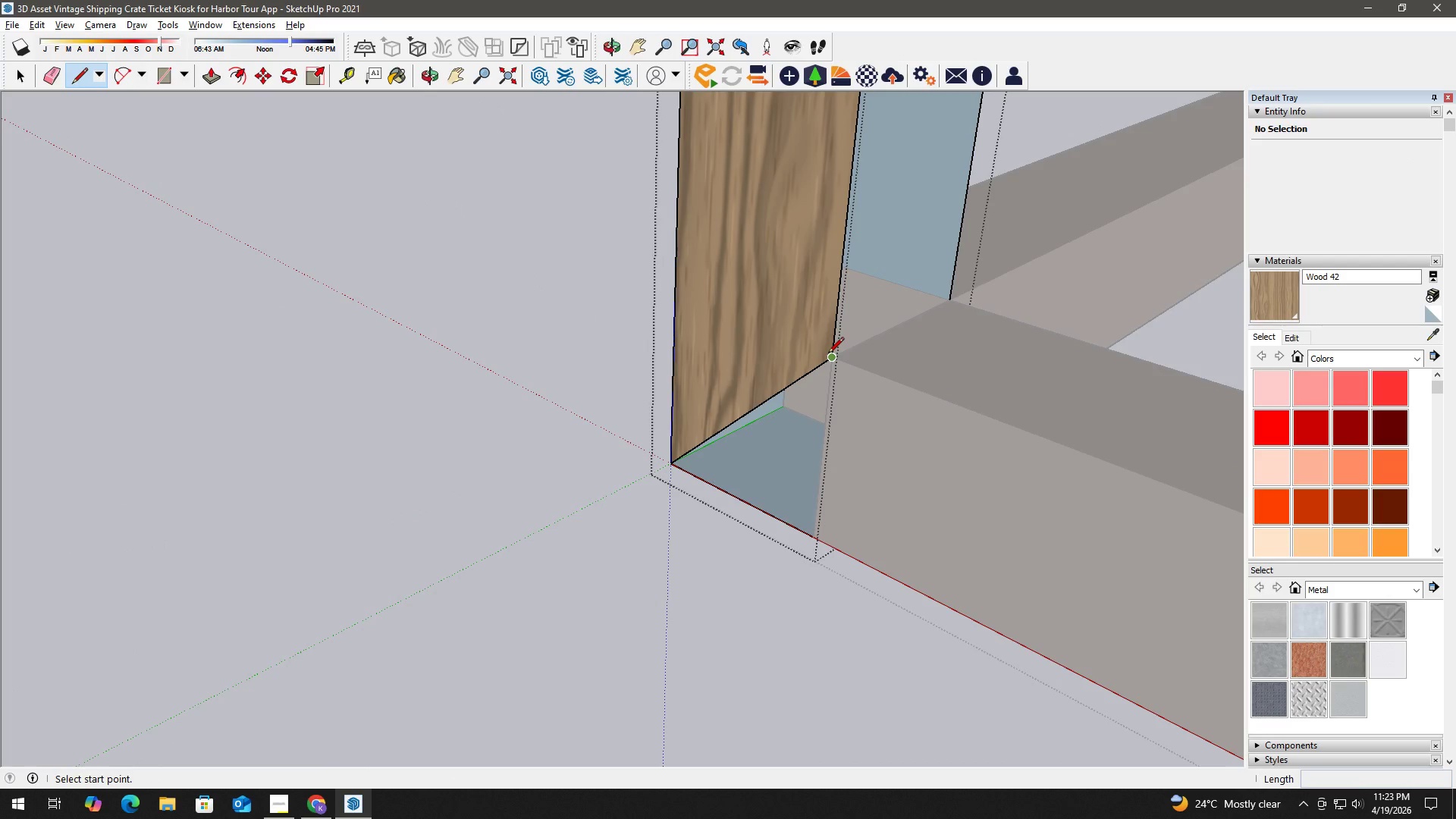 
left_click_drag(start_coordinate=[828, 354], to_coordinate=[833, 352])
 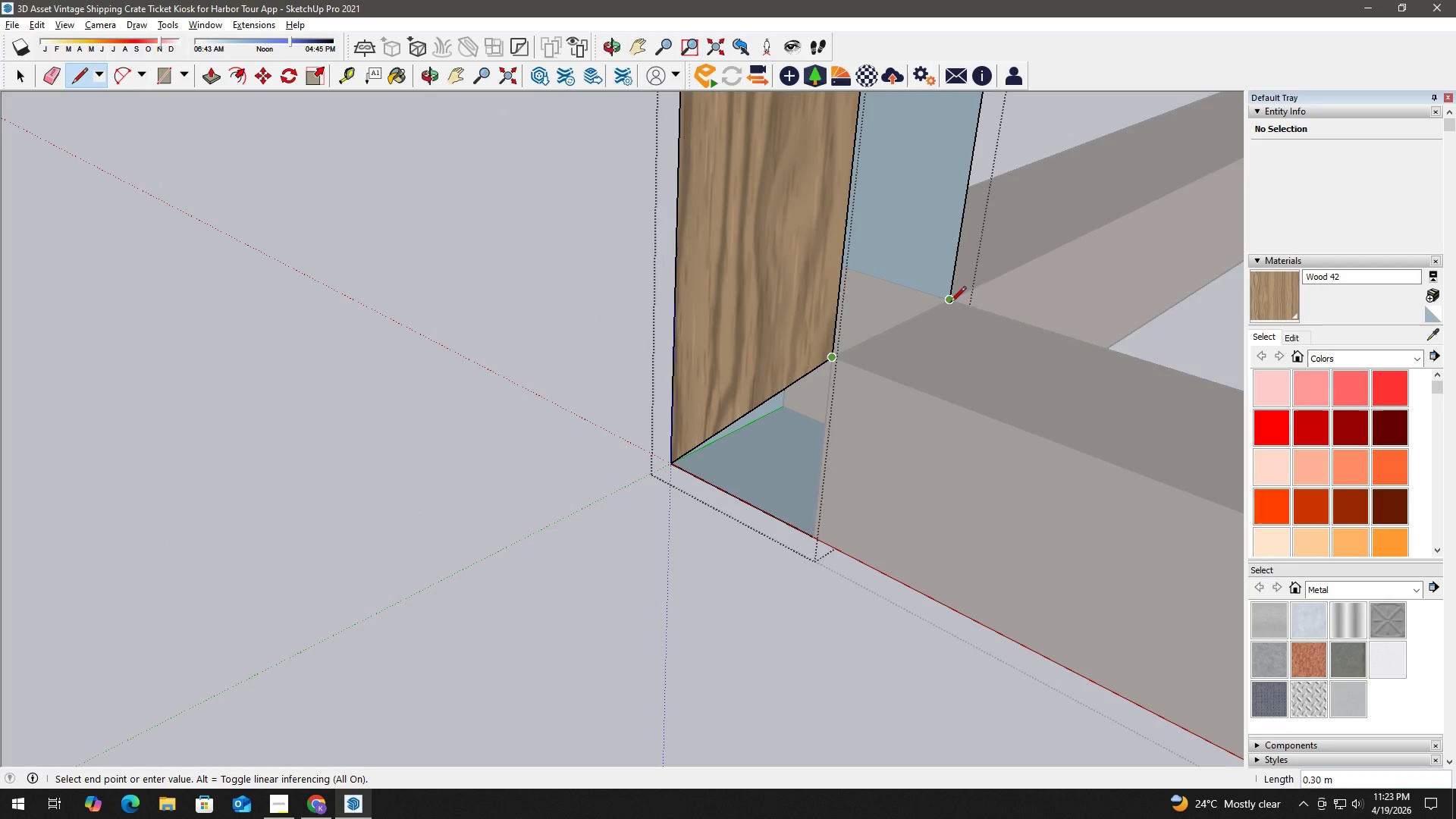 
left_click([950, 303])
 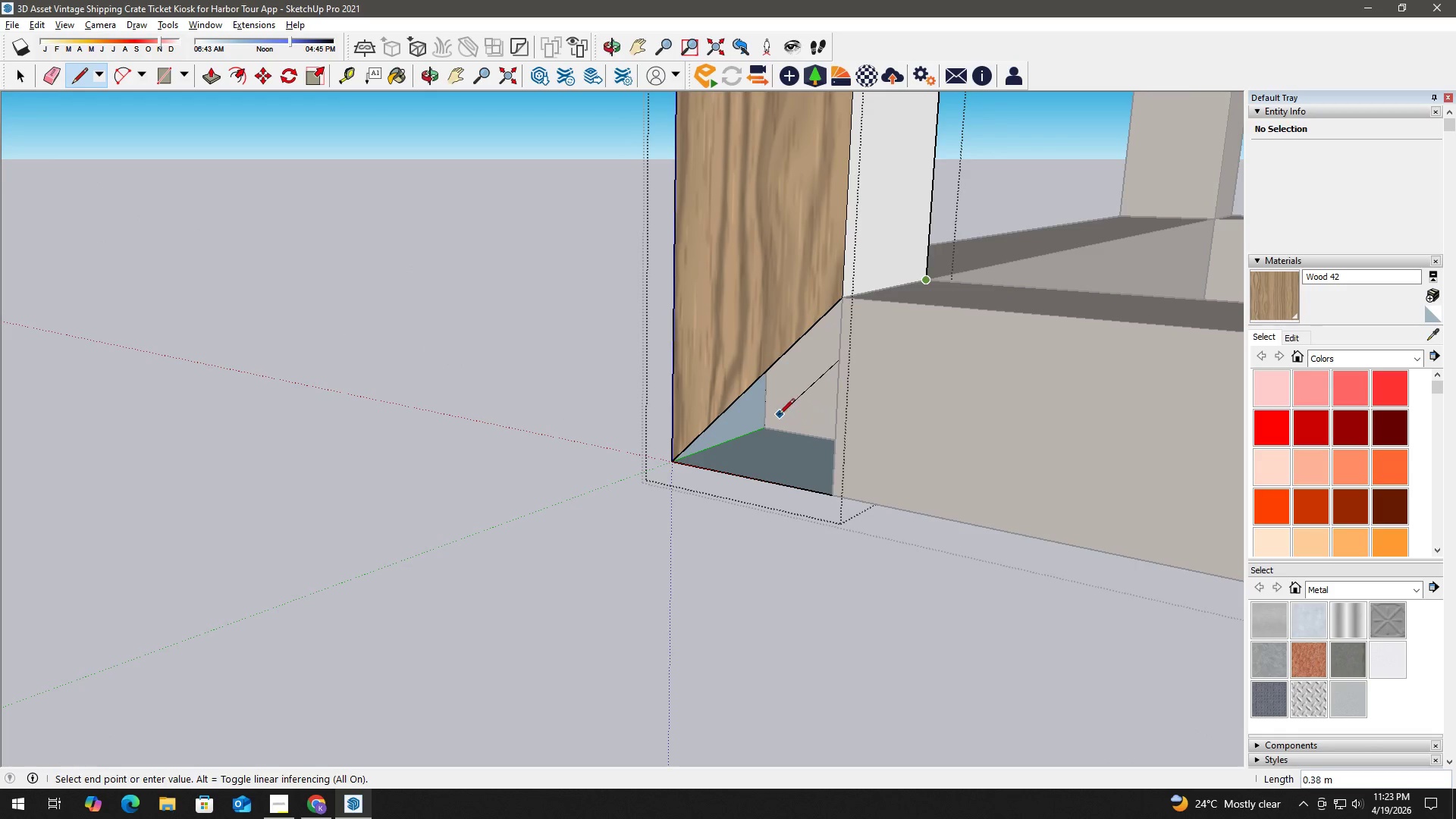 
key(Space)
 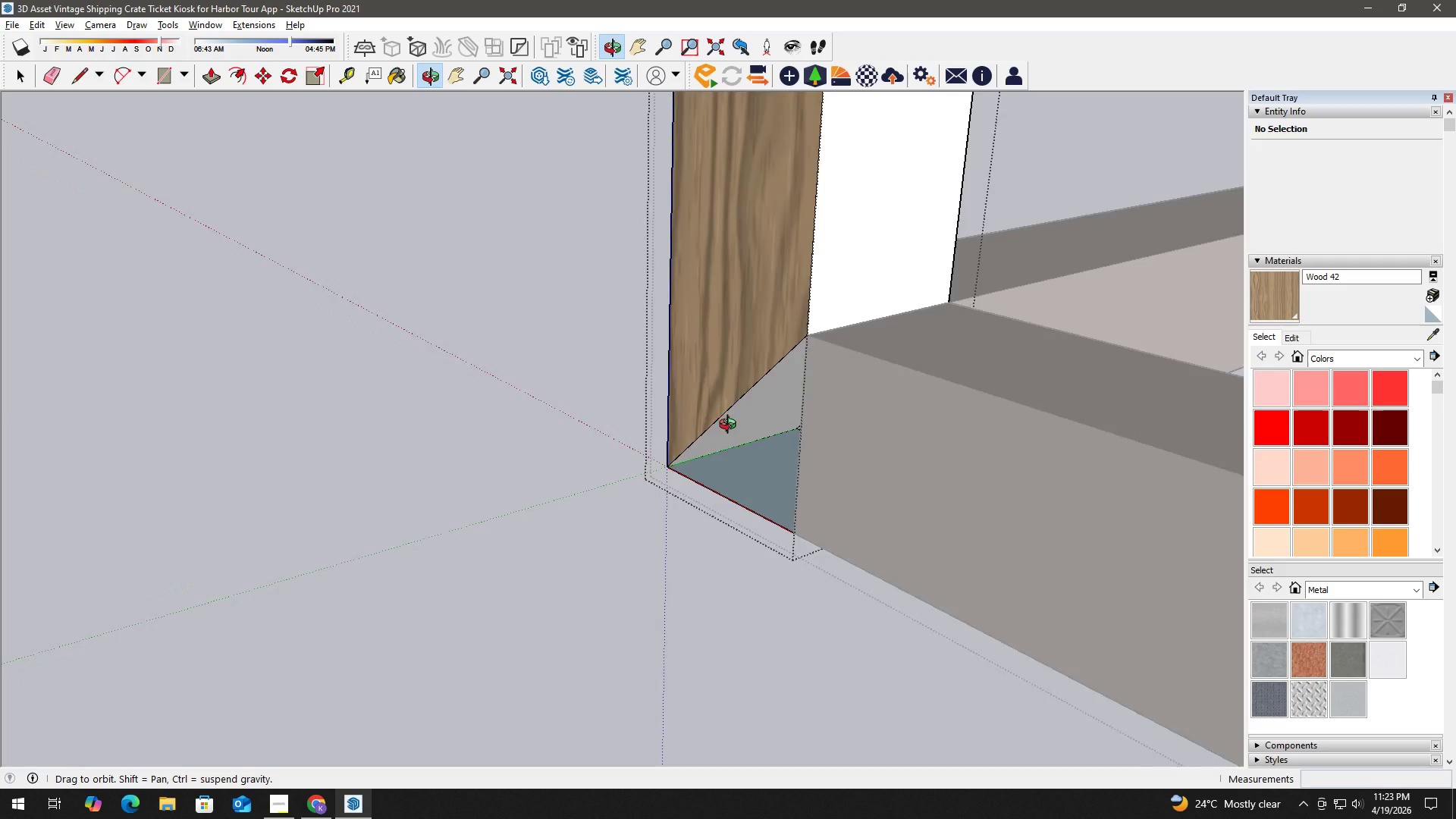 
key(Control+Z)
 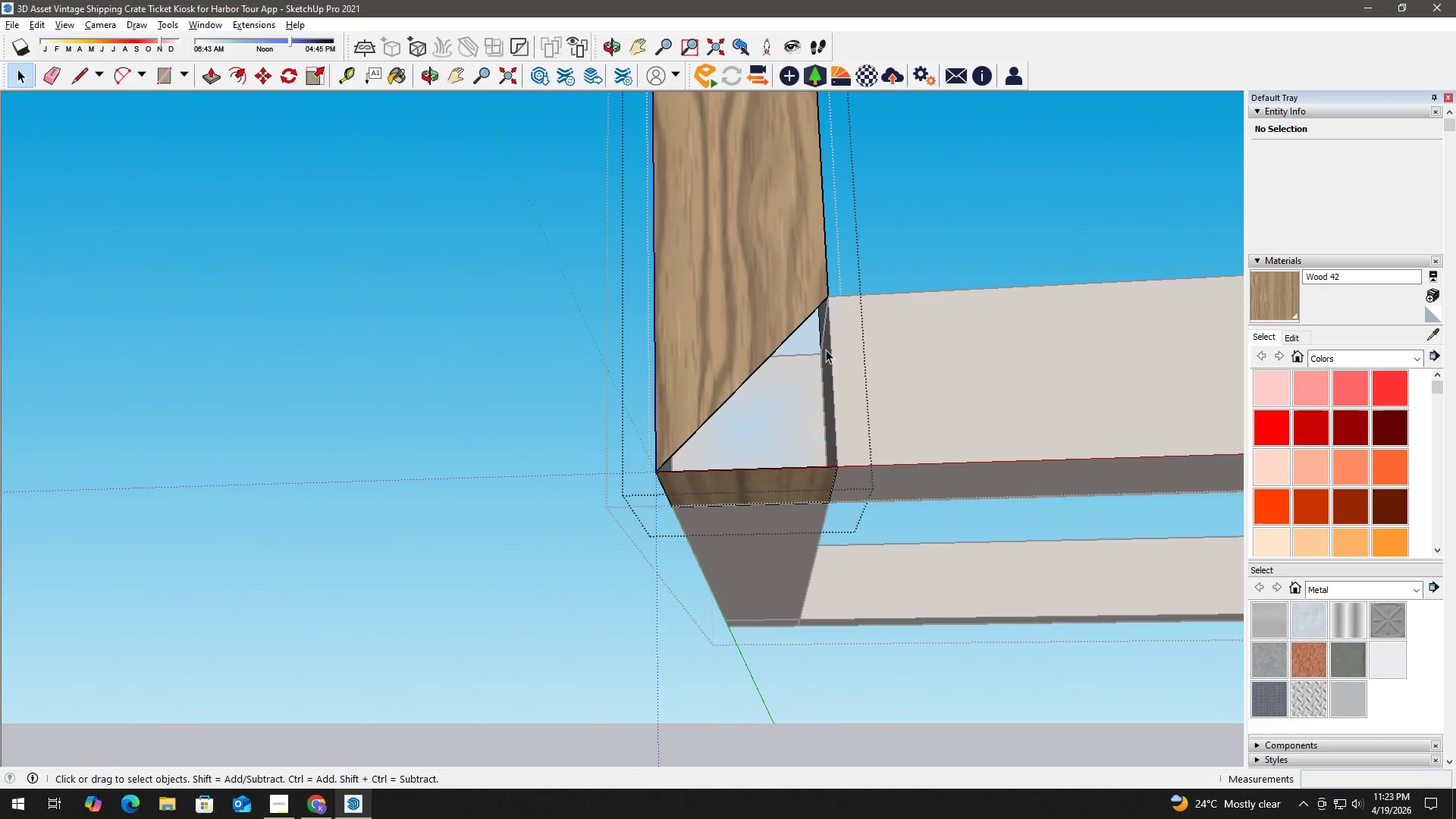 
wait(5.38)
 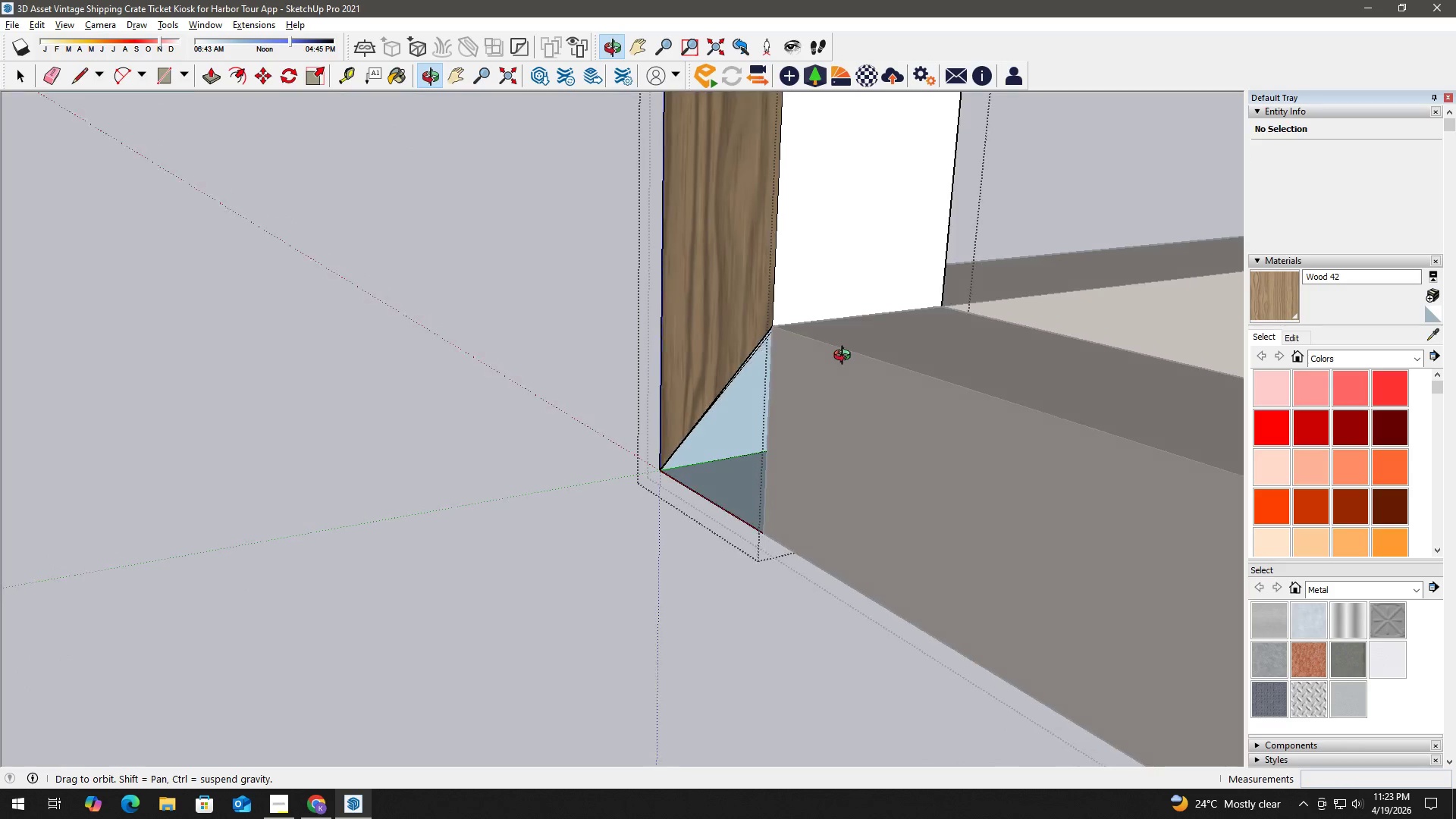 
key(L)
 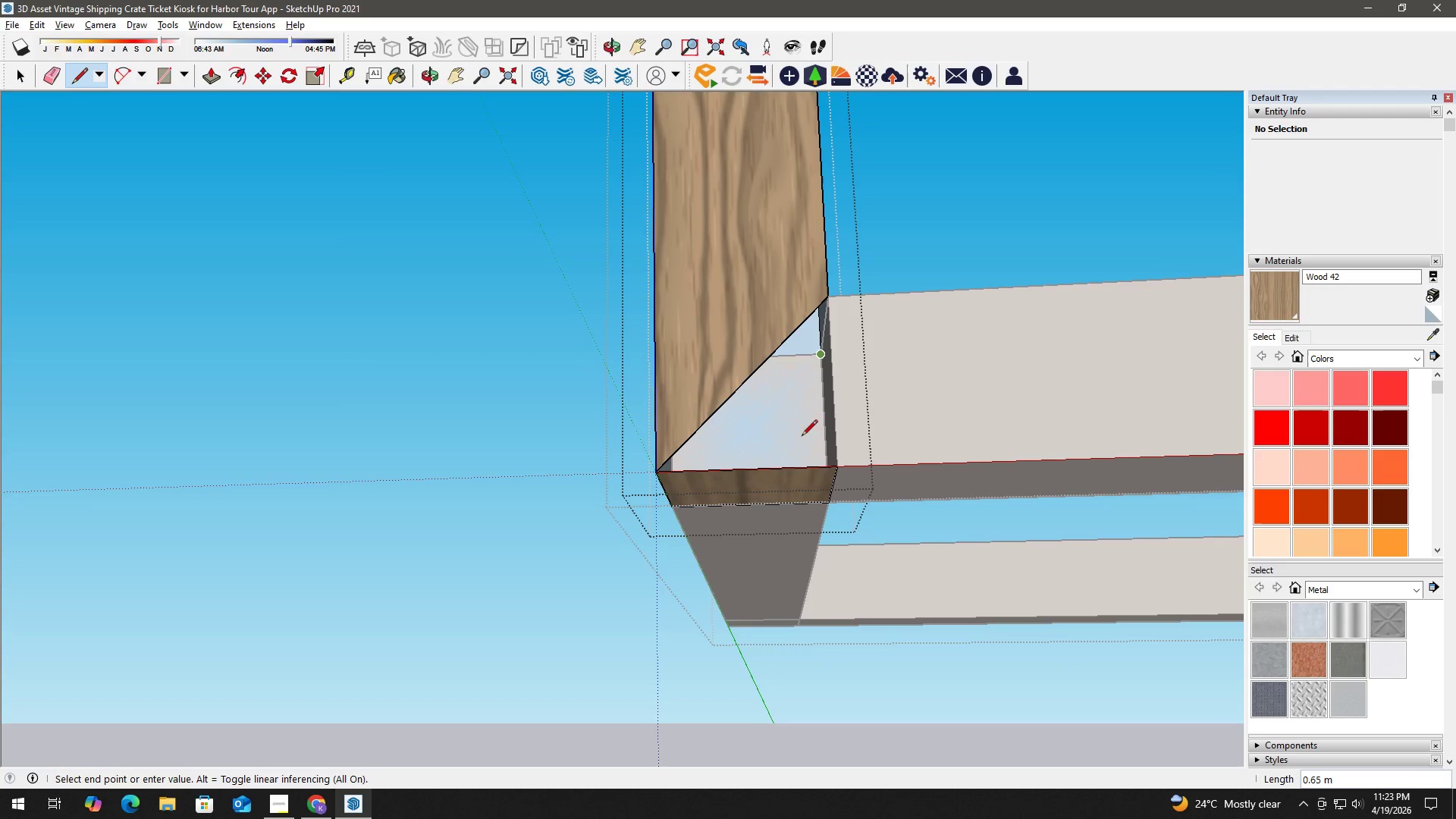 
key(Space)
 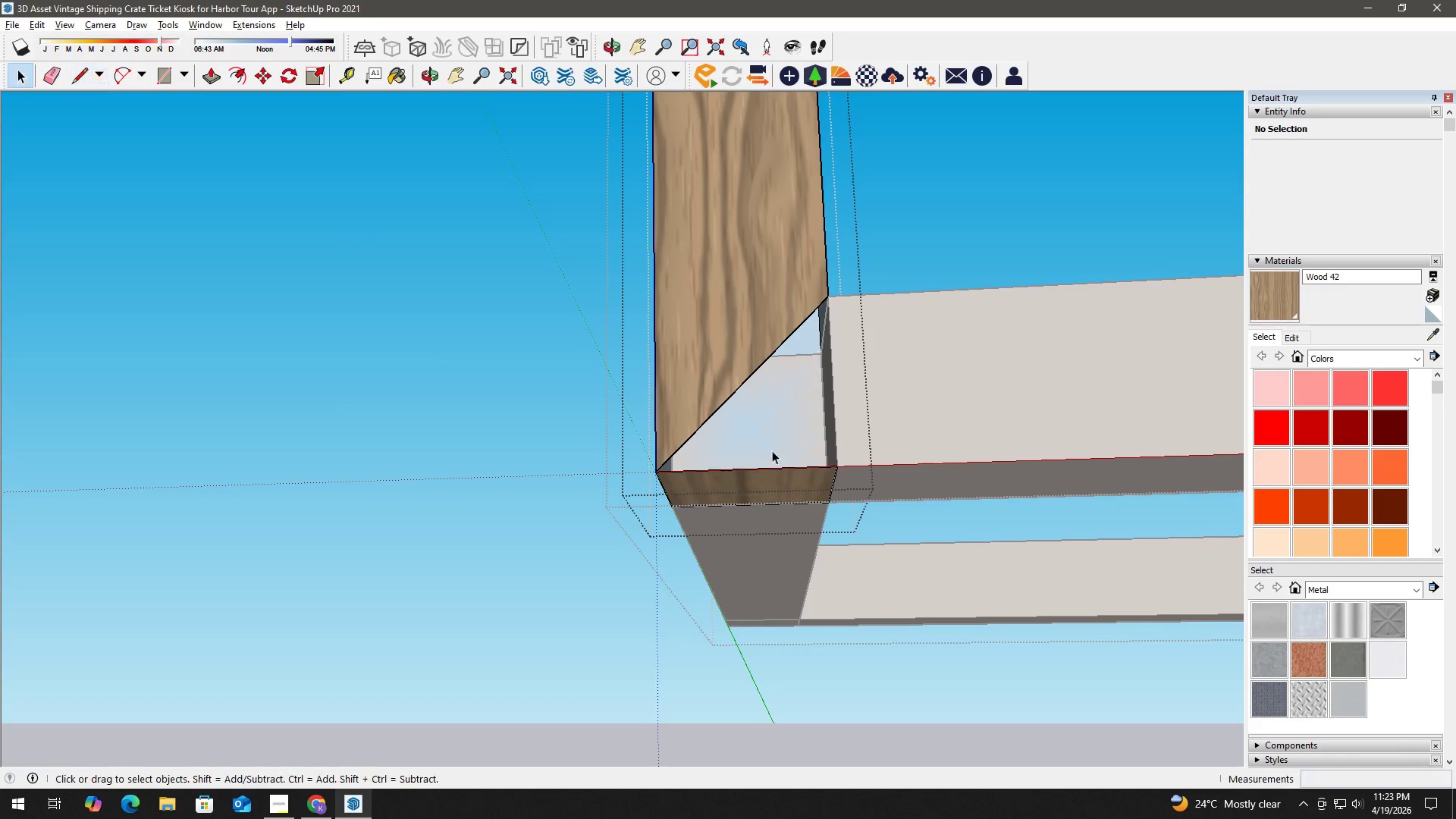 
scroll: coordinate [761, 513], scroll_direction: down, amount: 6.0
 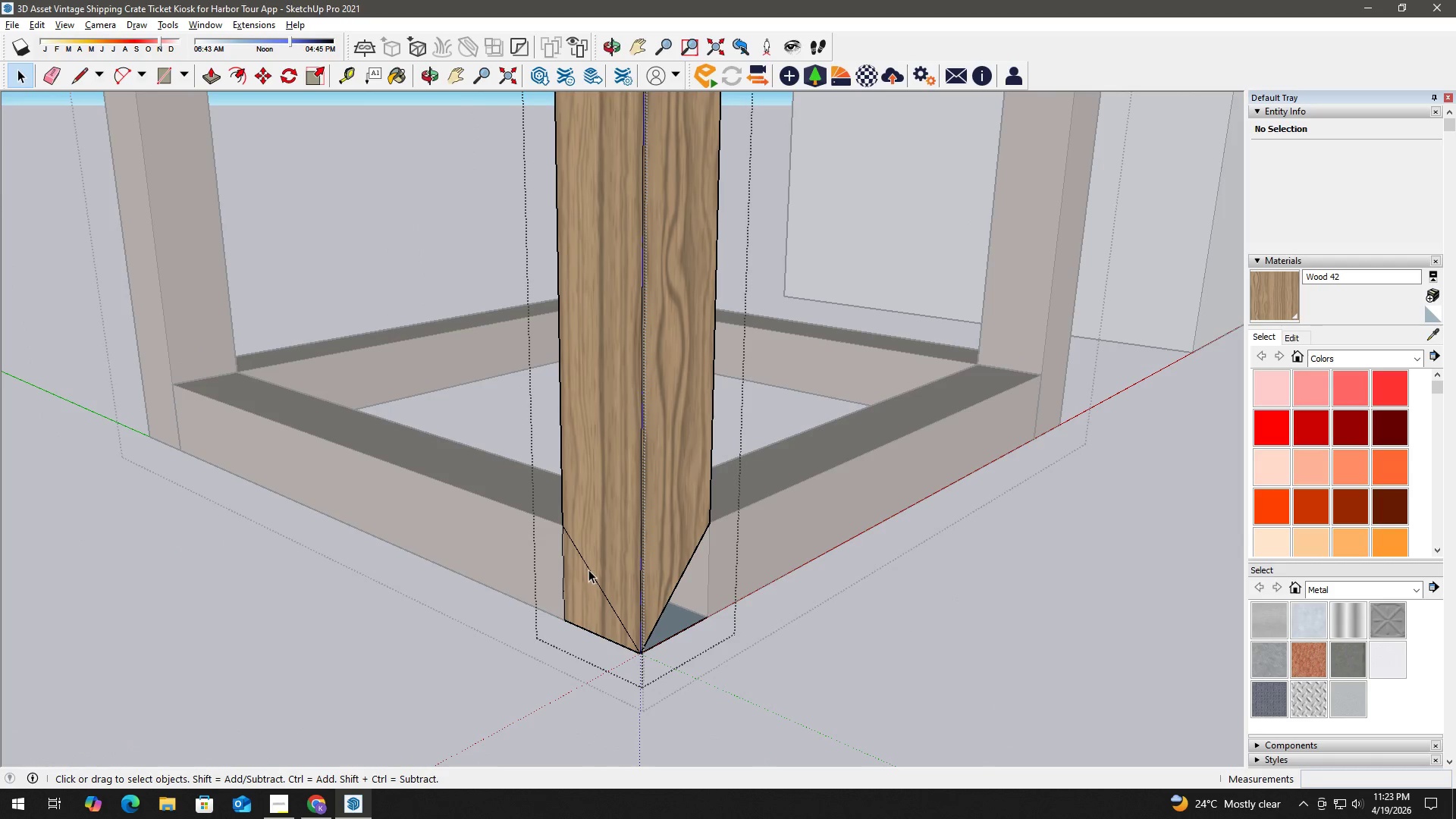 
key(Control+Z)
 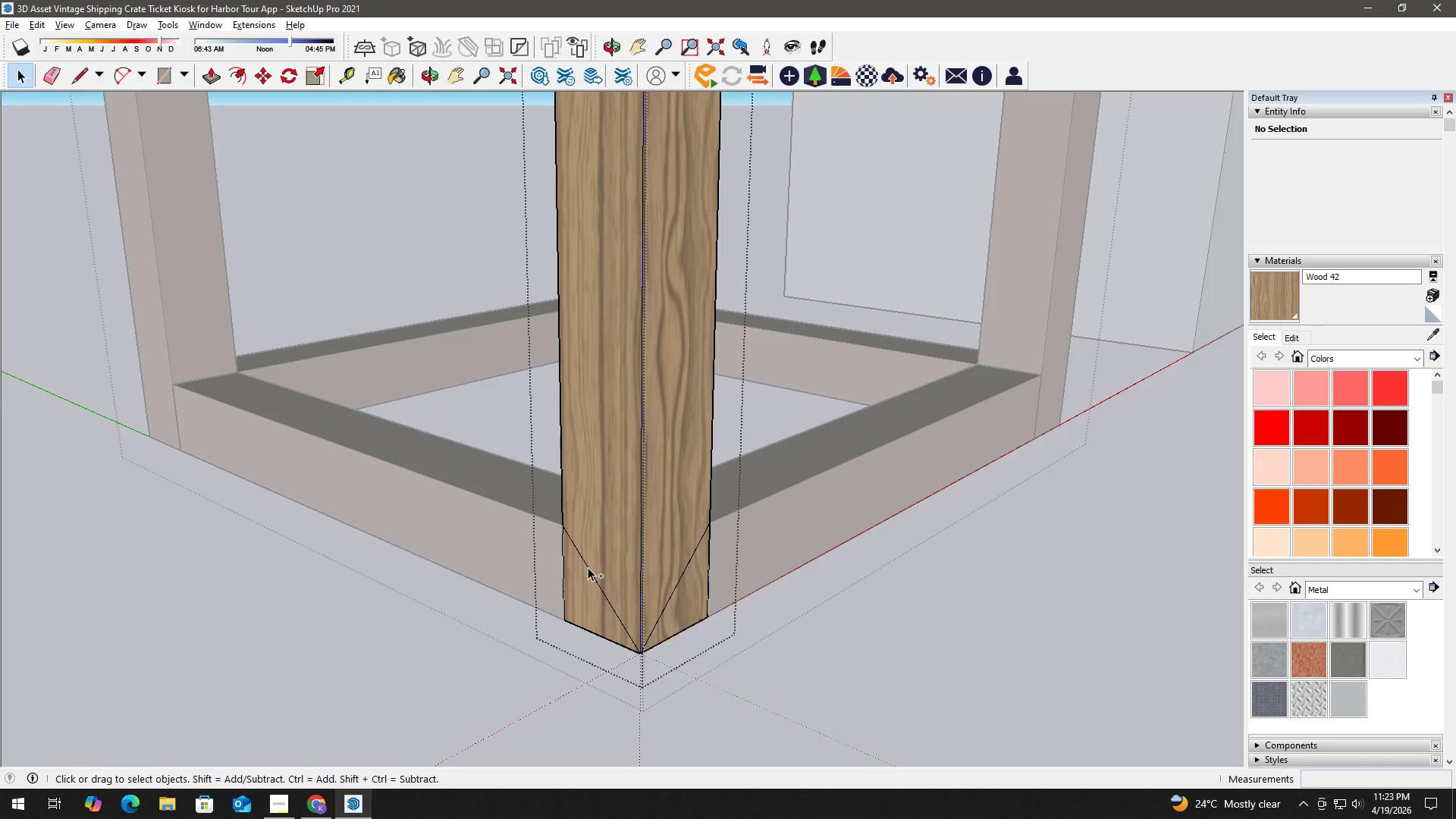 
key(Control+Z)
 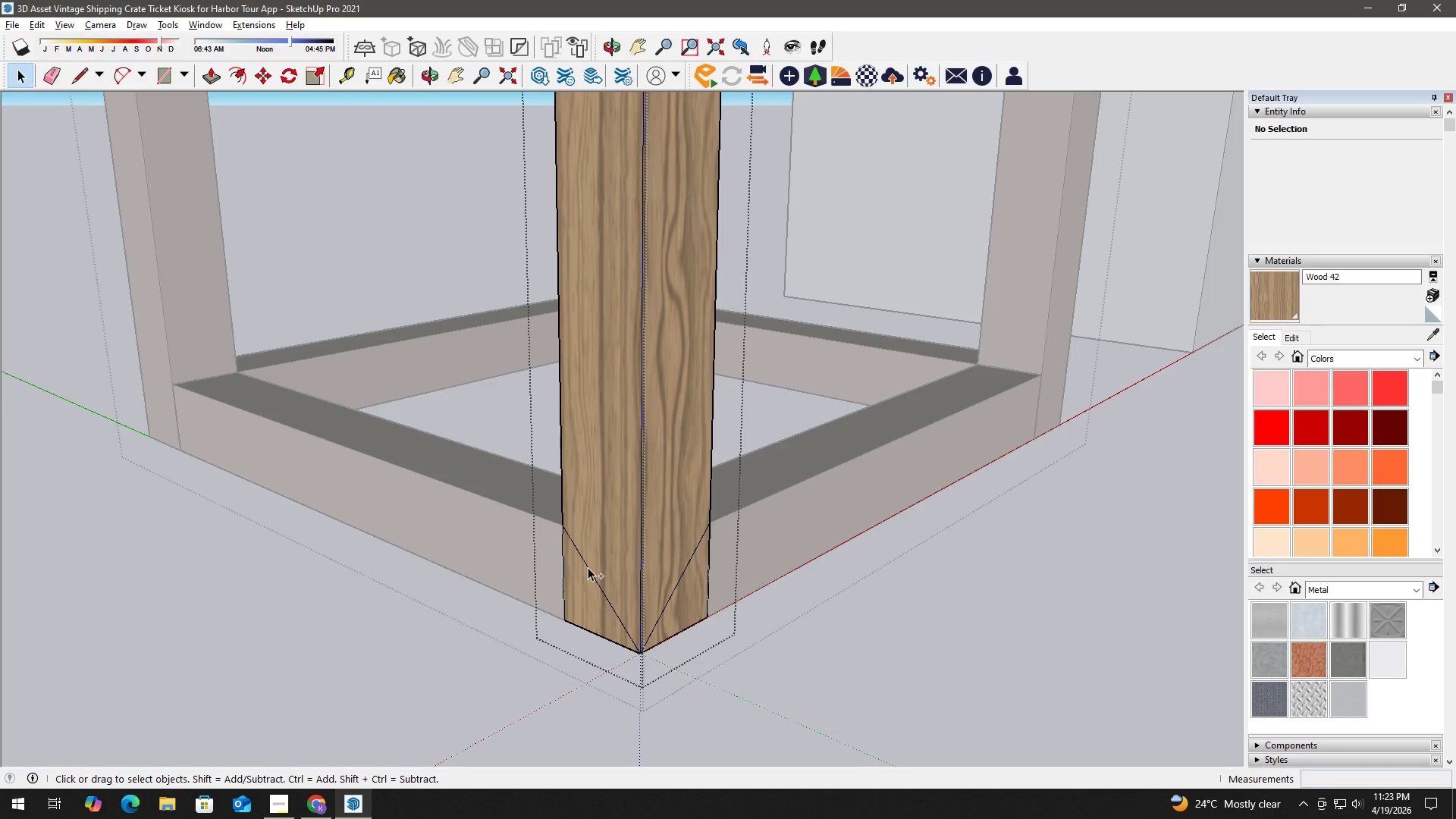 
key(Control+Z)
 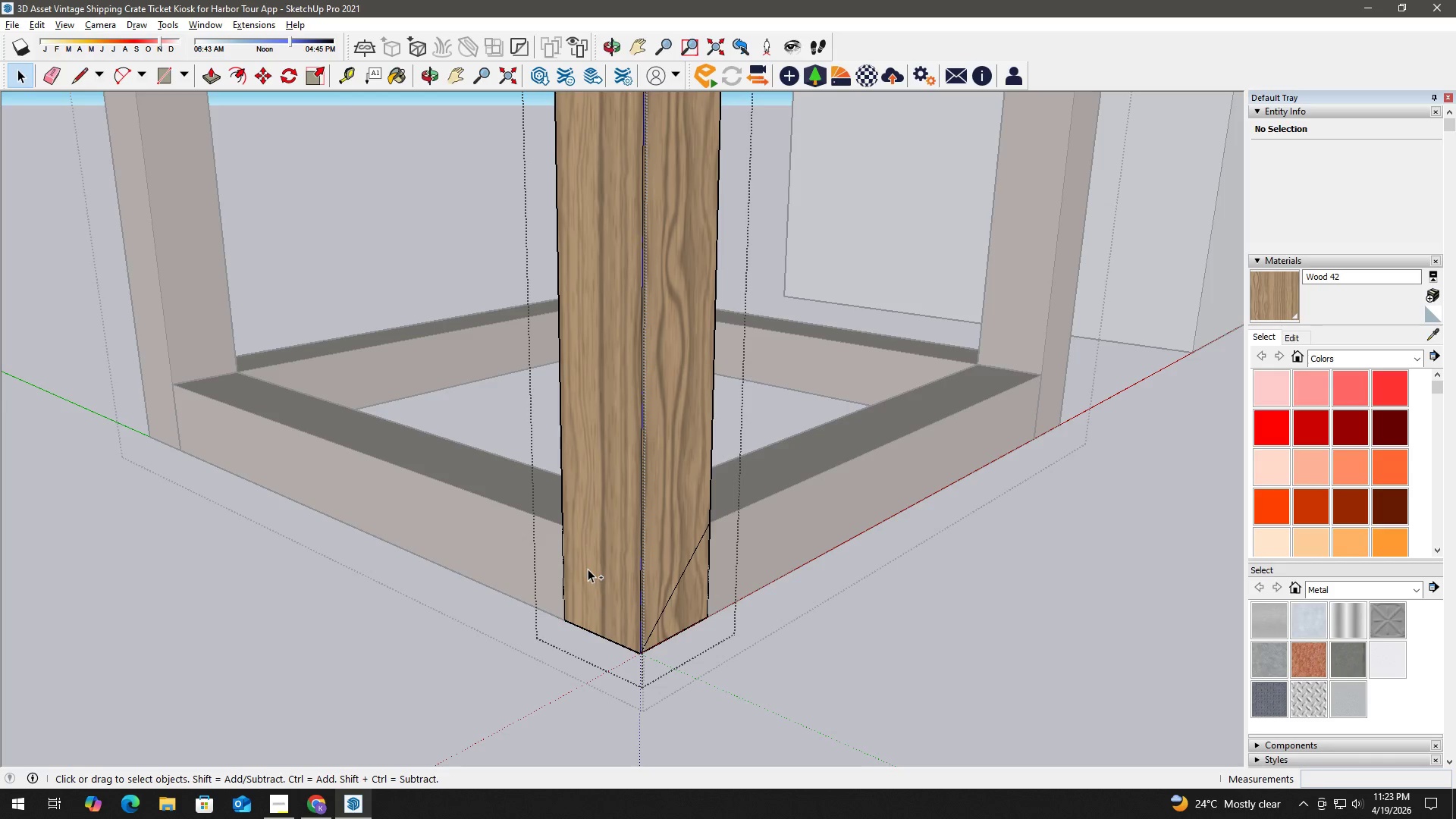 
key(Control+Z)
 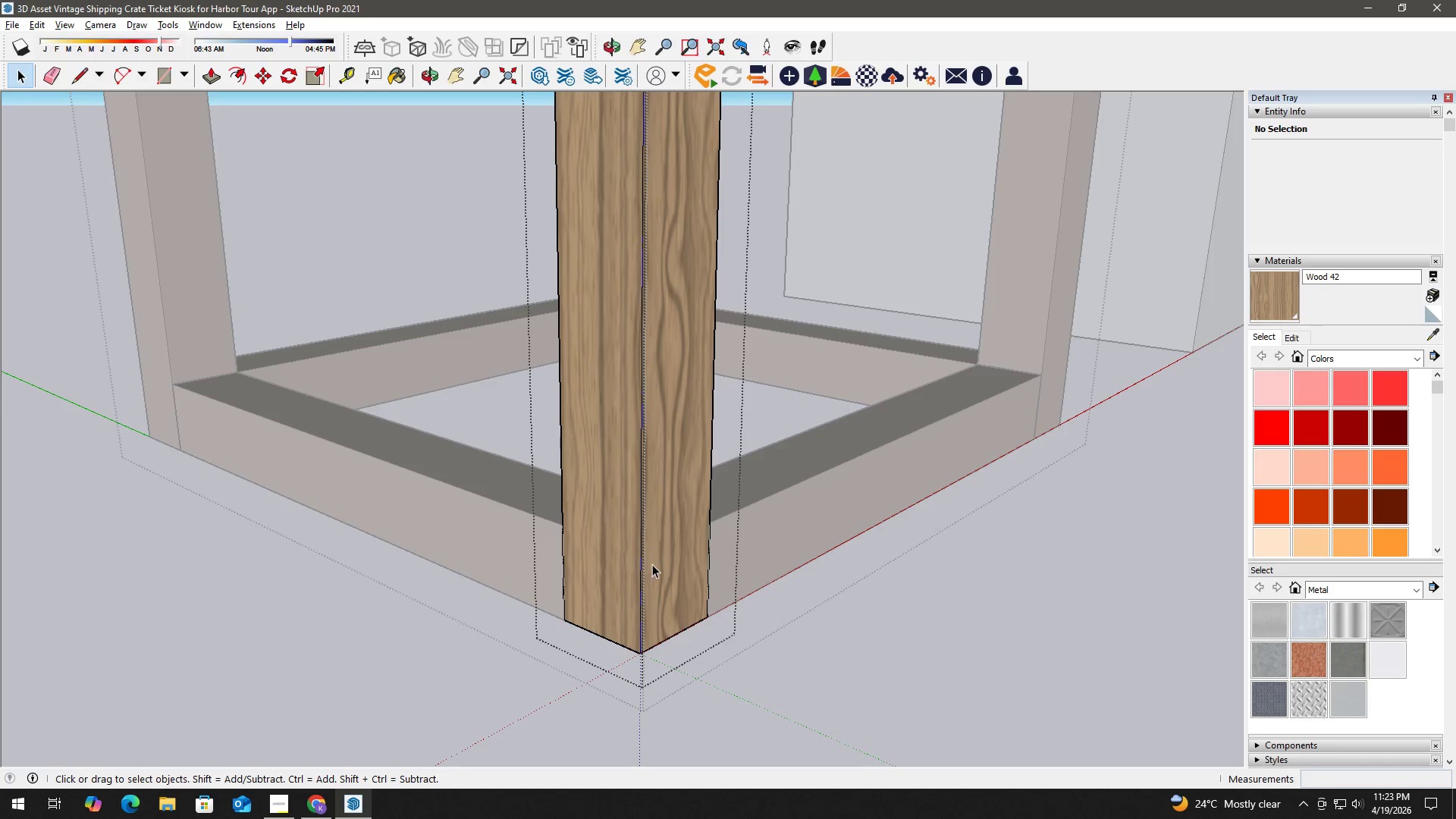 
scroll: coordinate [774, 554], scroll_direction: down, amount: 6.0
 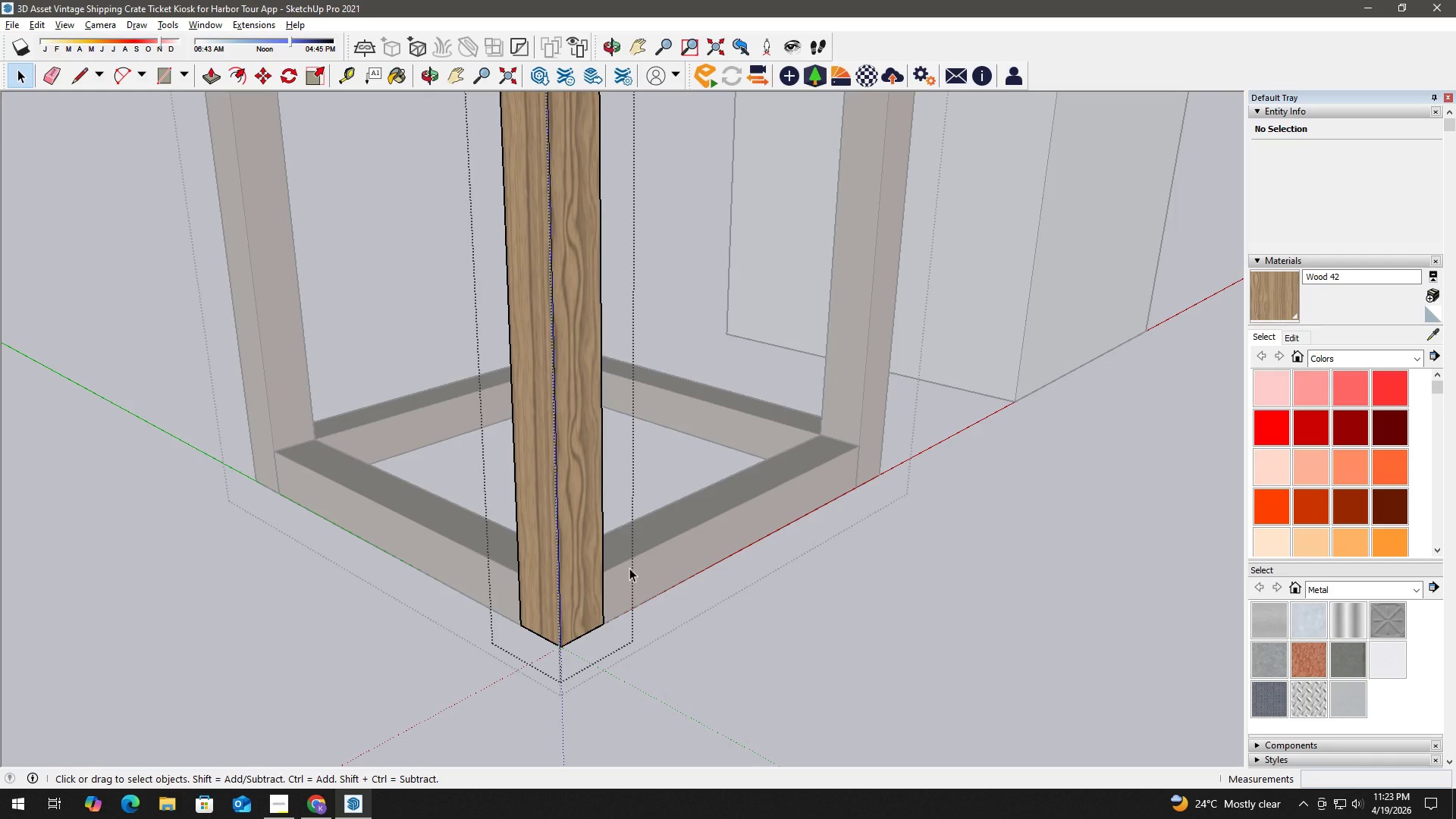 
wait(13.08)
 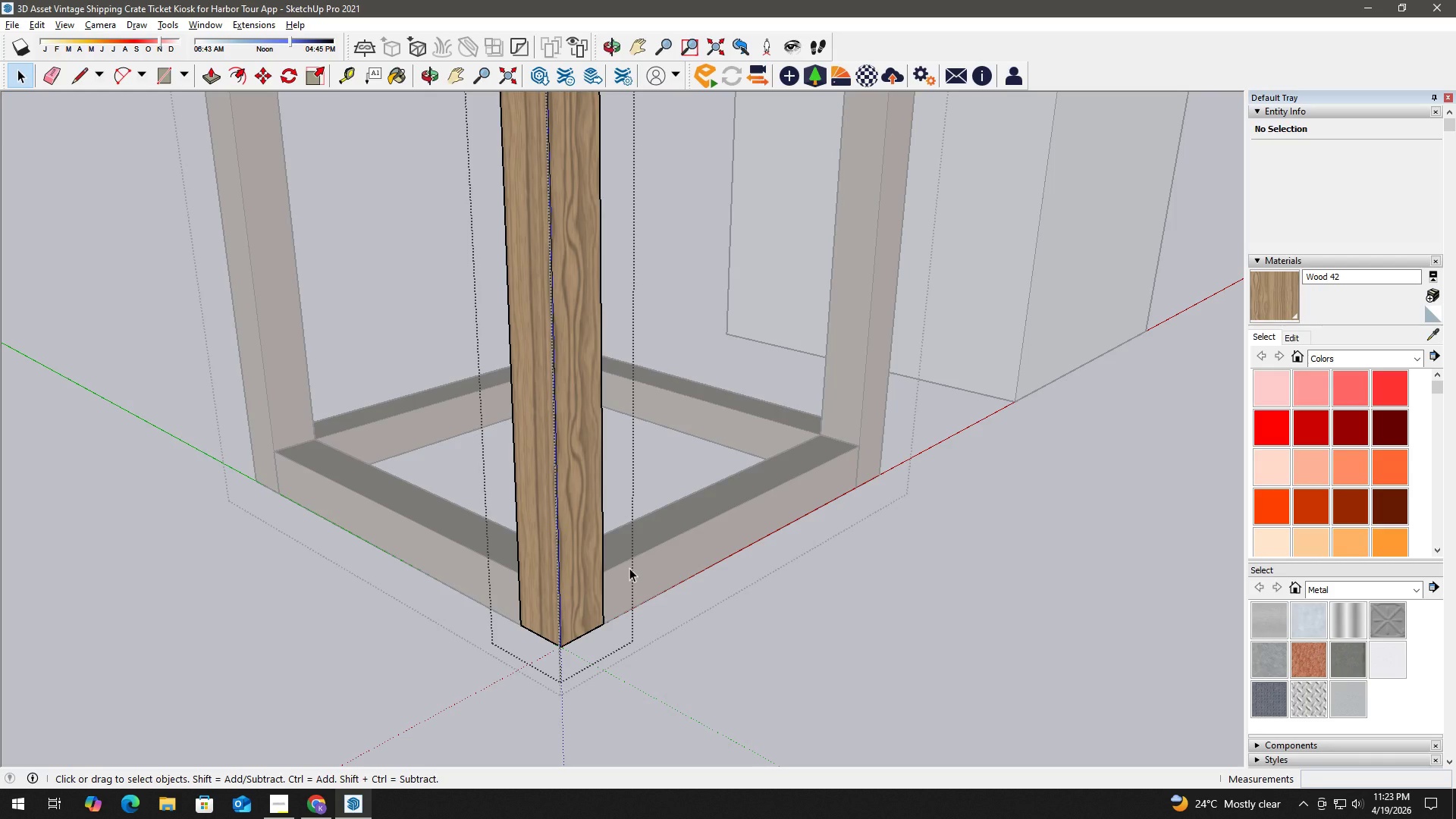 
scroll: coordinate [608, 554], scroll_direction: down, amount: 7.0
 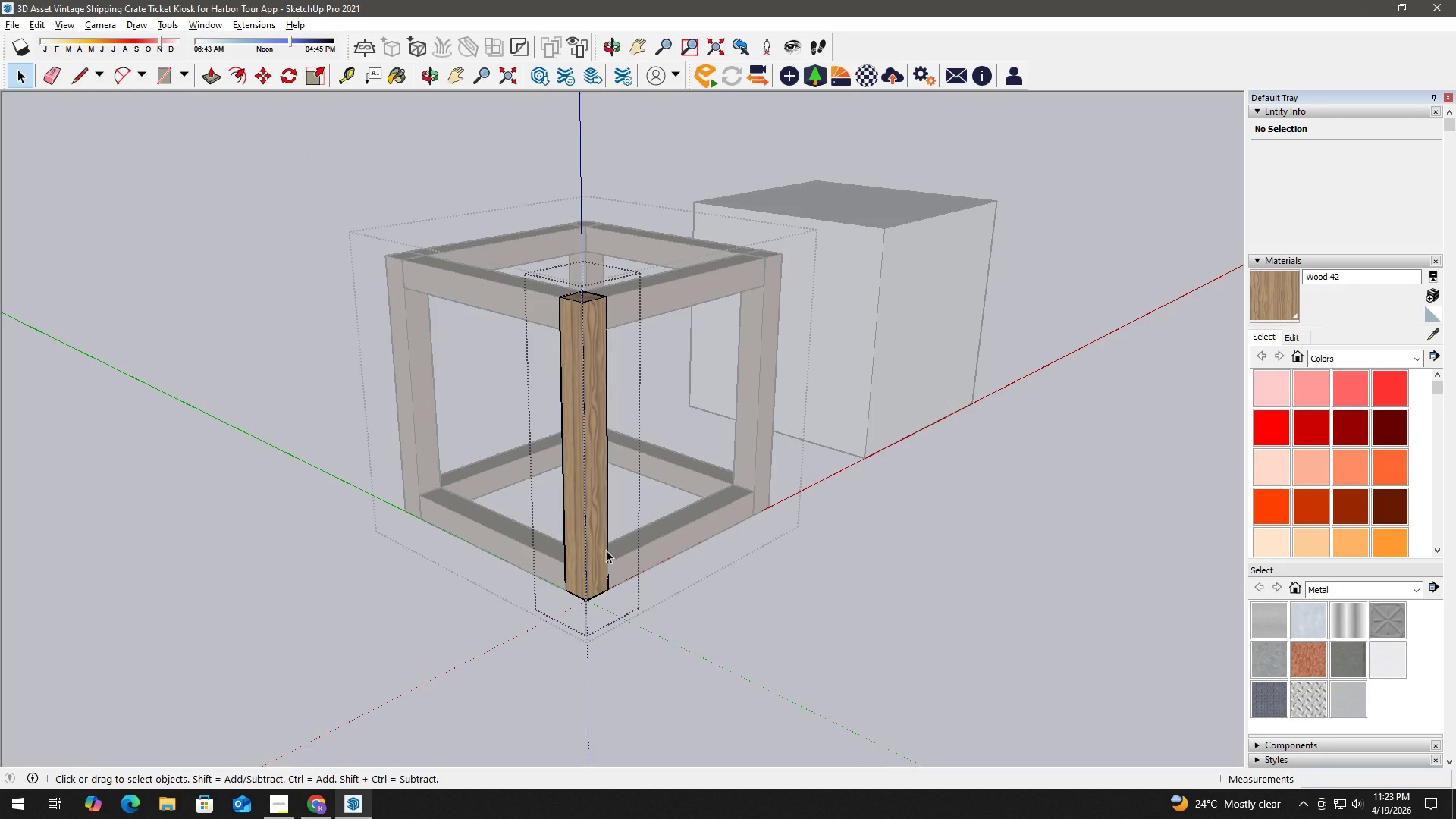 
key(Space)
 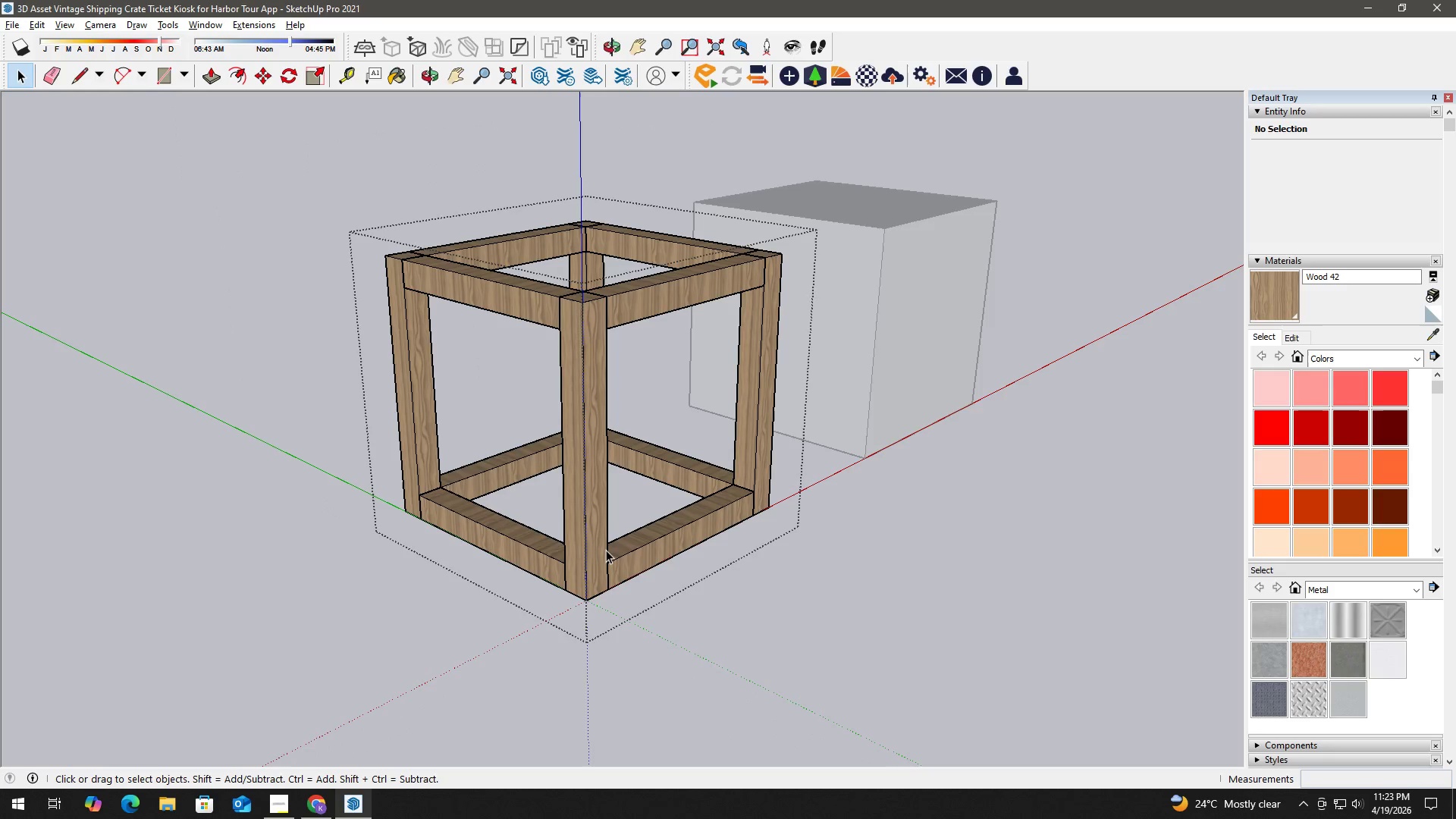 
key(Escape)
 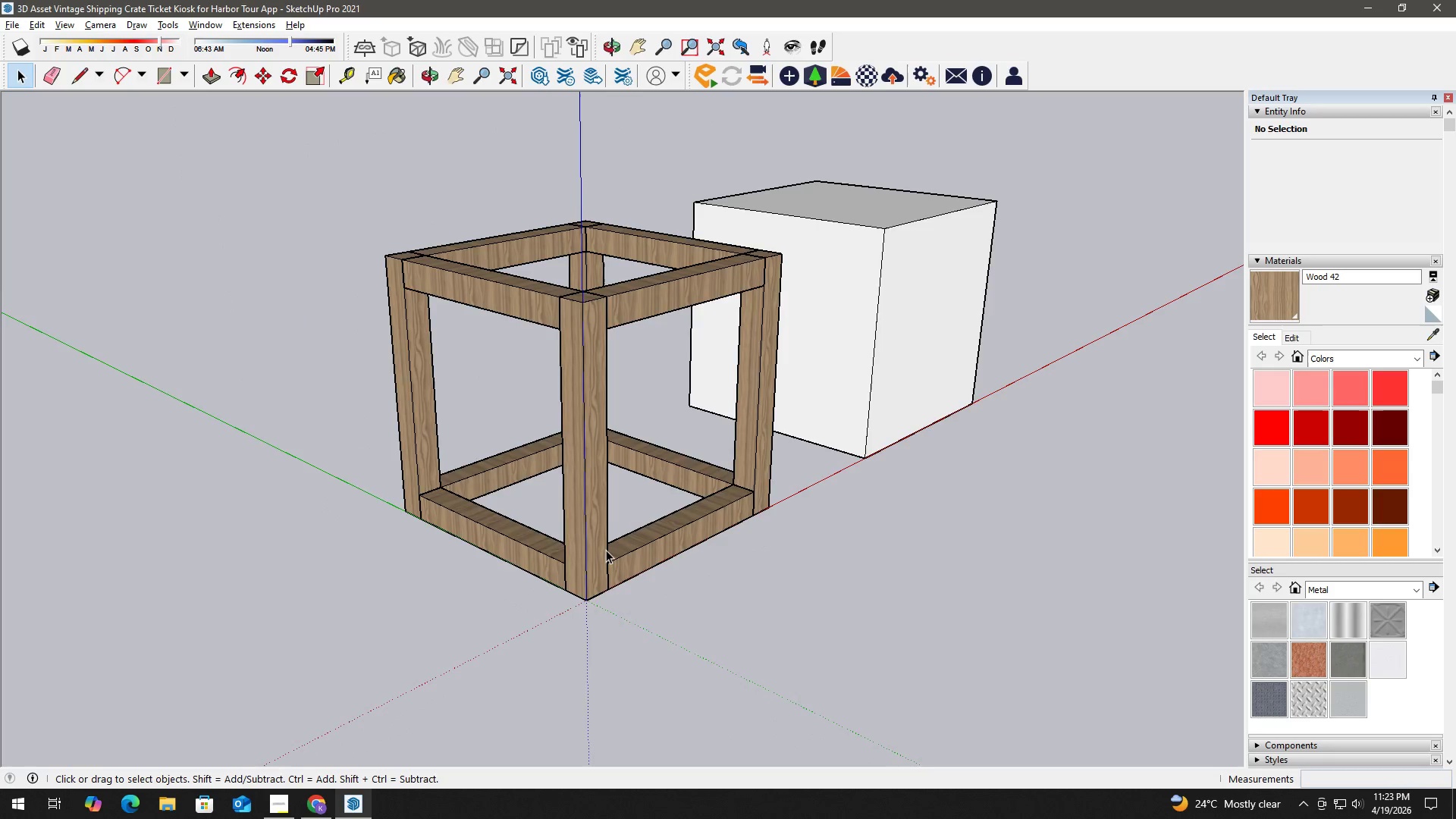 
key(Escape)
 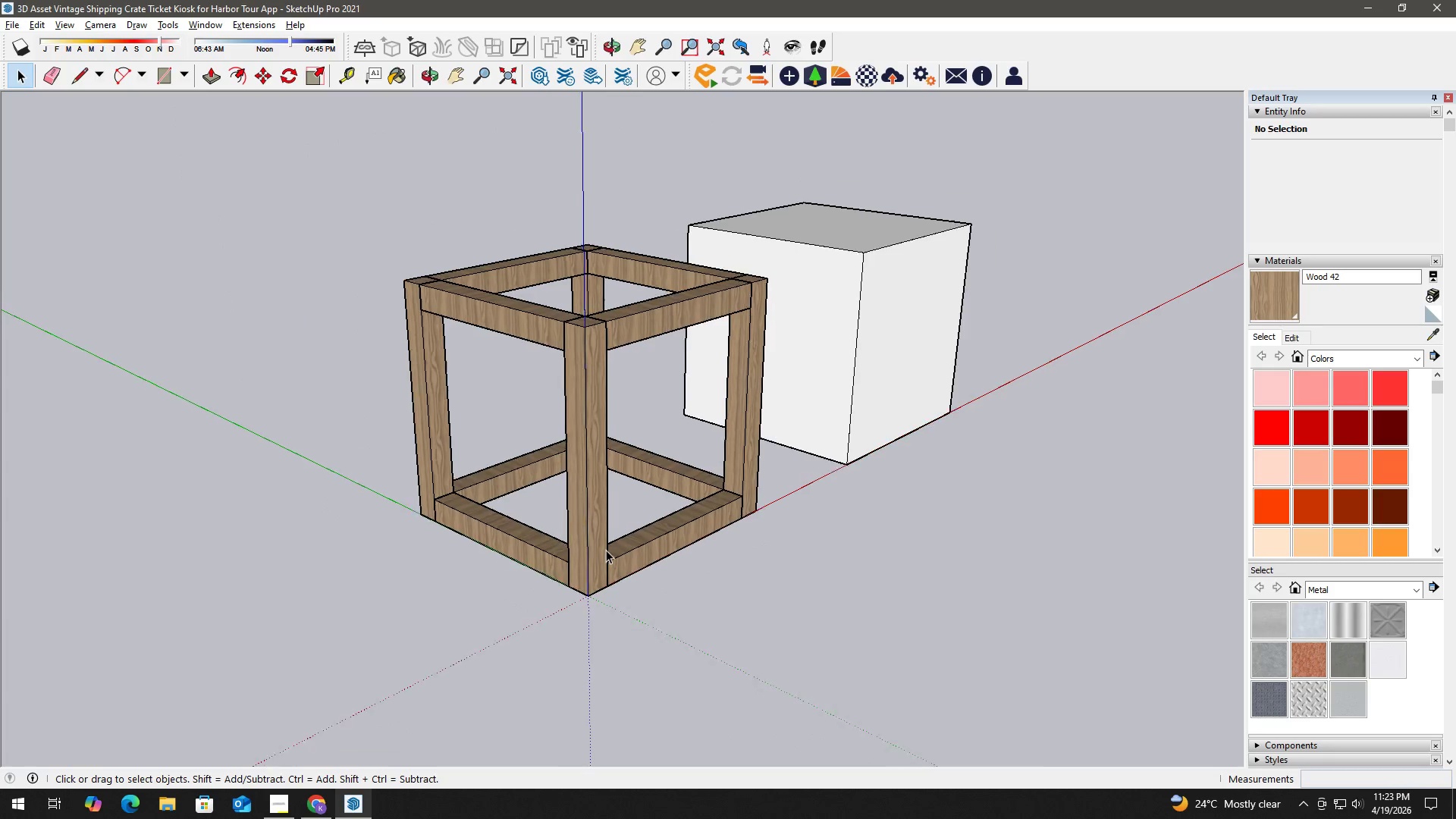 
key(Escape)
 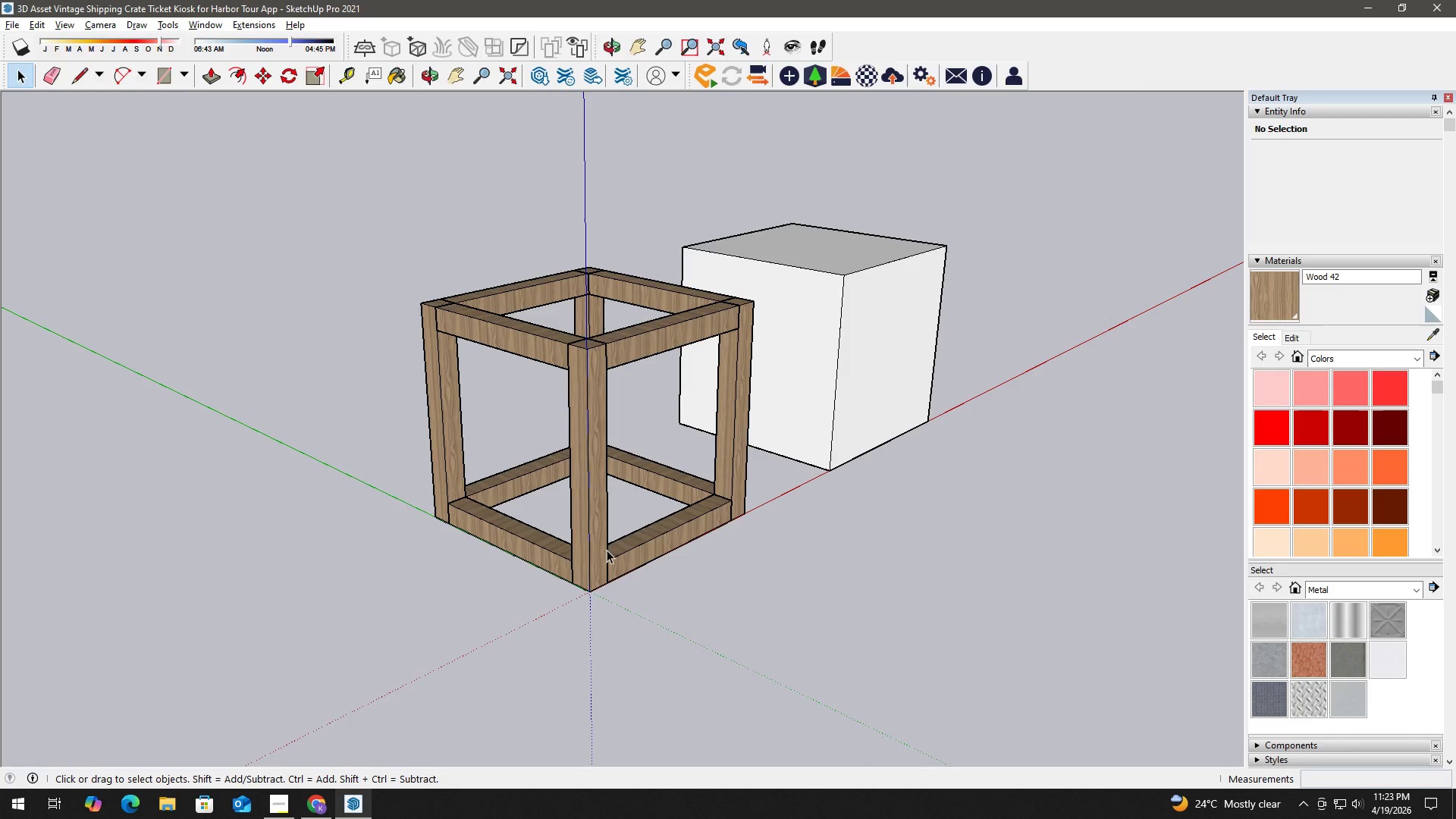 
left_click_drag(start_coordinate=[660, 570], to_coordinate=[640, 562])
 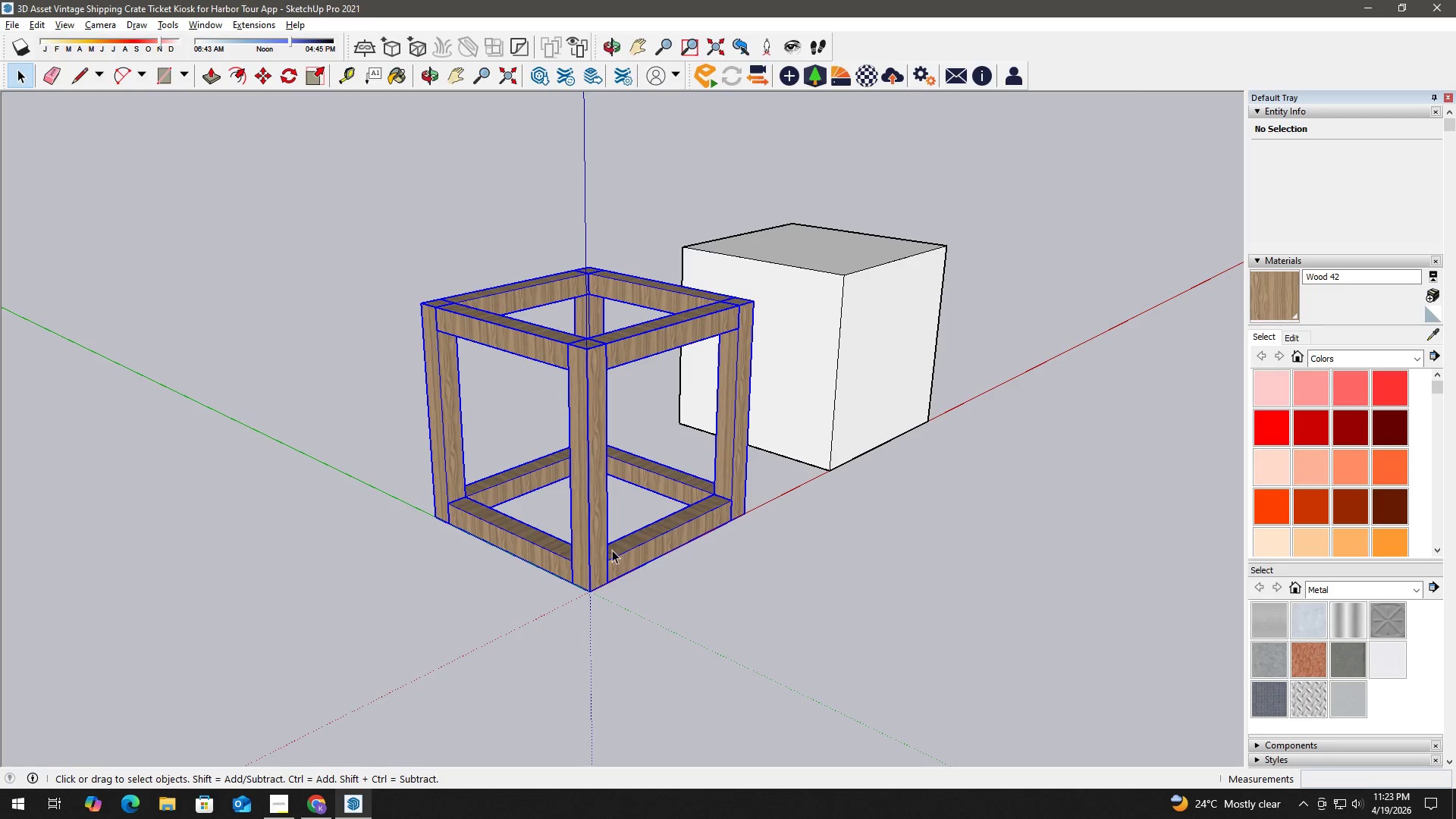 
double_click([612, 550])
 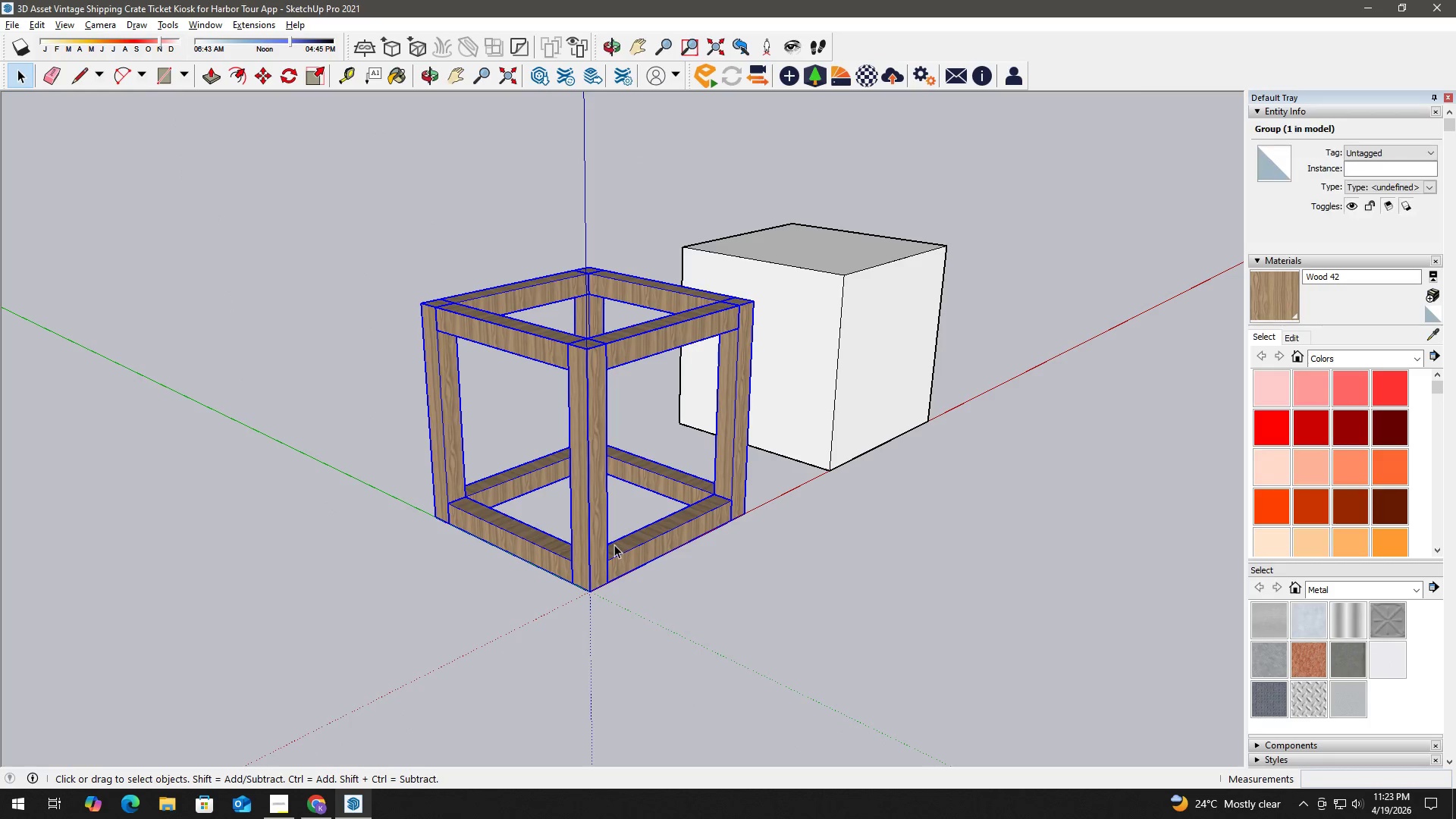 
scroll: coordinate [606, 550], scroll_direction: down, amount: 2.0
 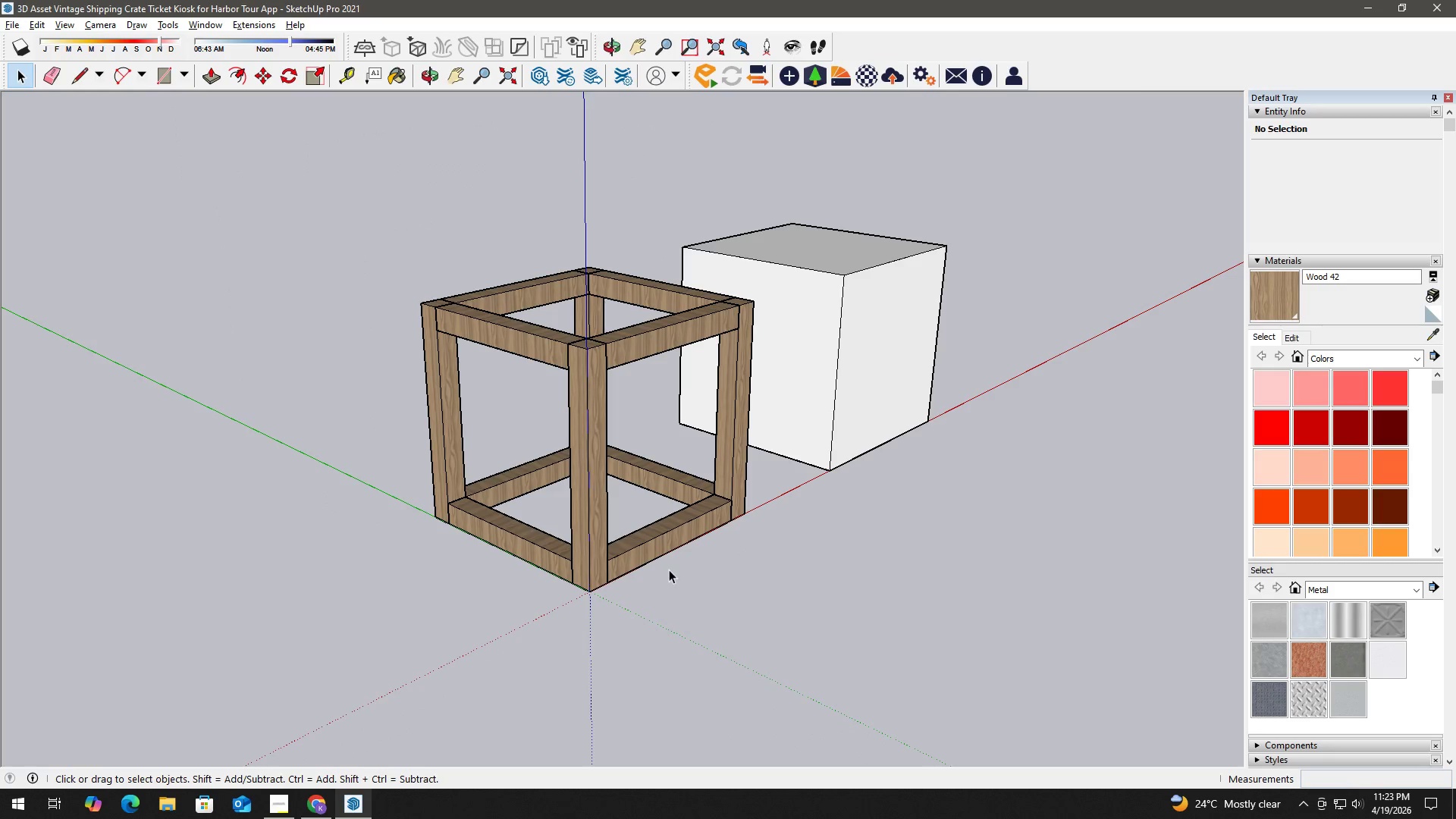 
key(Delete)
 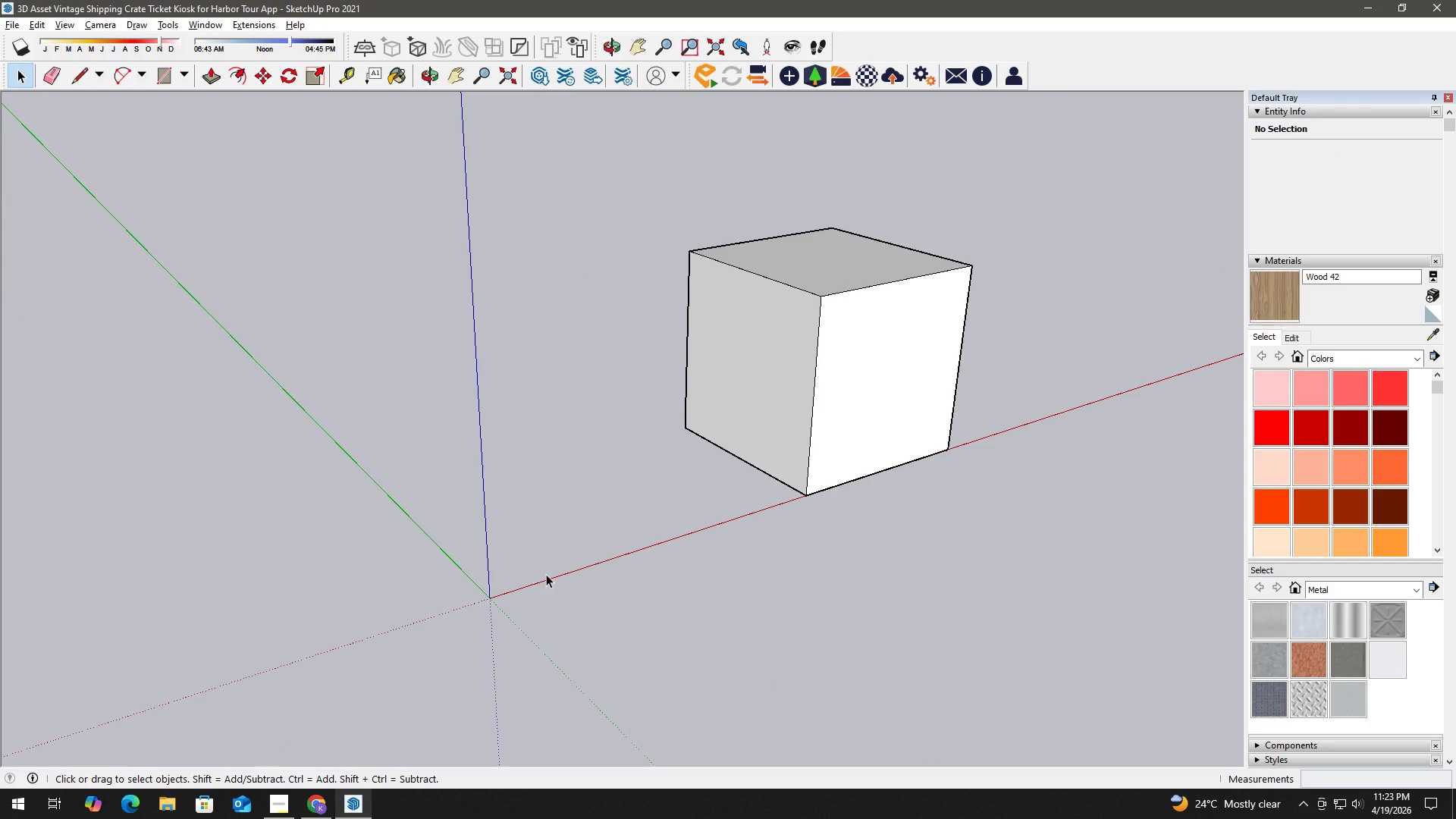 
scroll: coordinate [520, 576], scroll_direction: up, amount: 1.0
 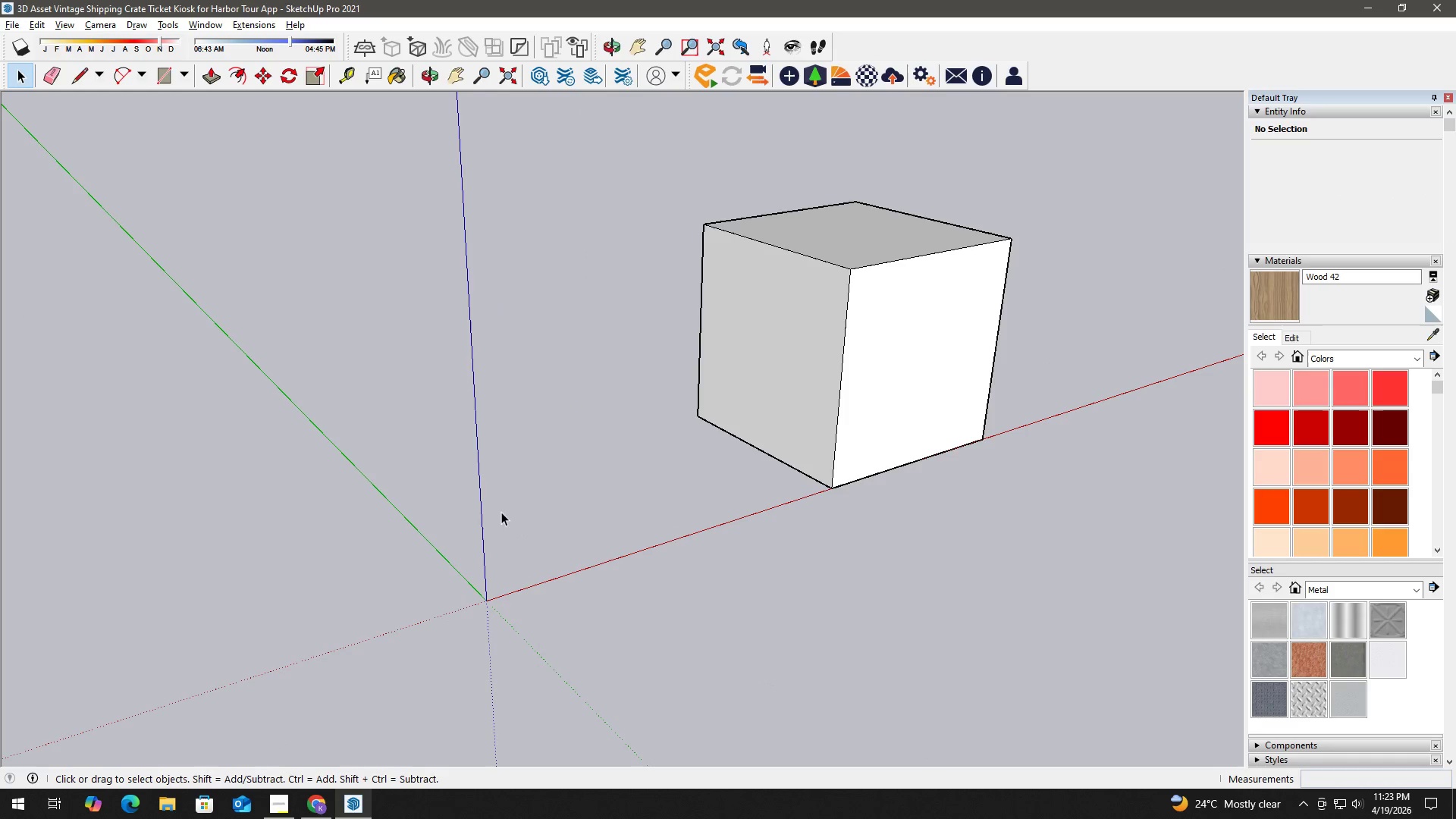 
wait(10.07)
 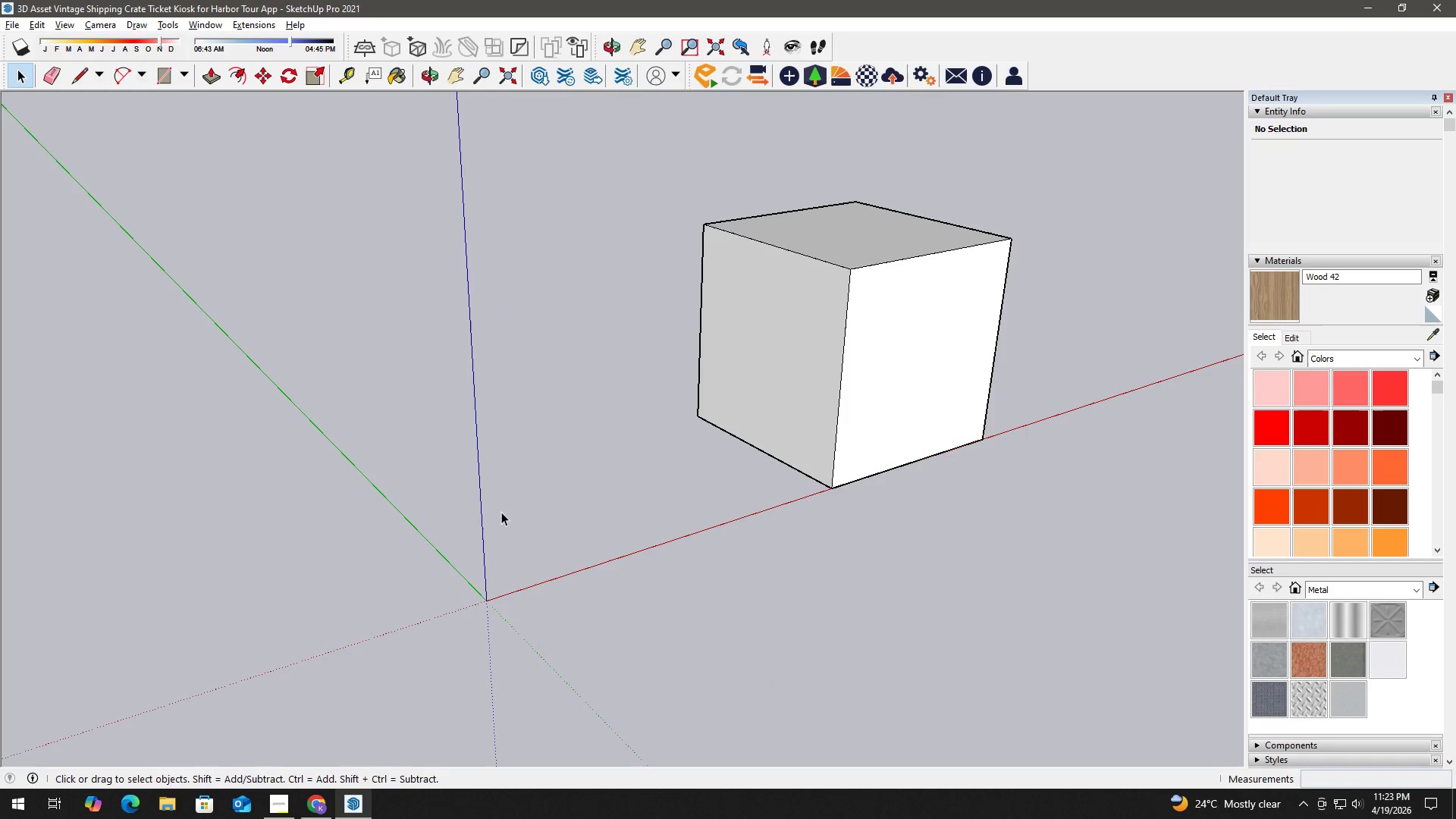 
key(R)
 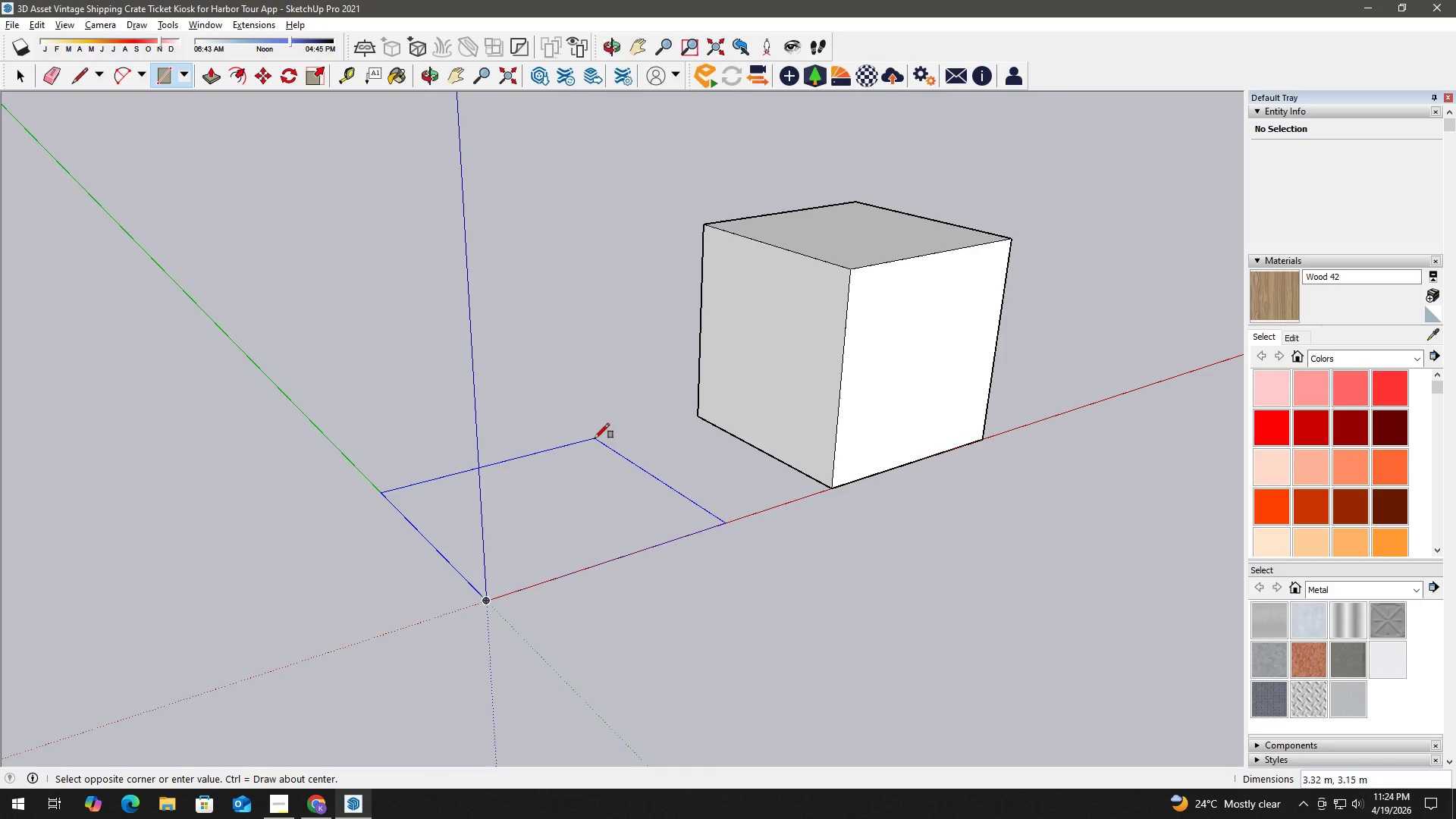 
key(Numpad3)
 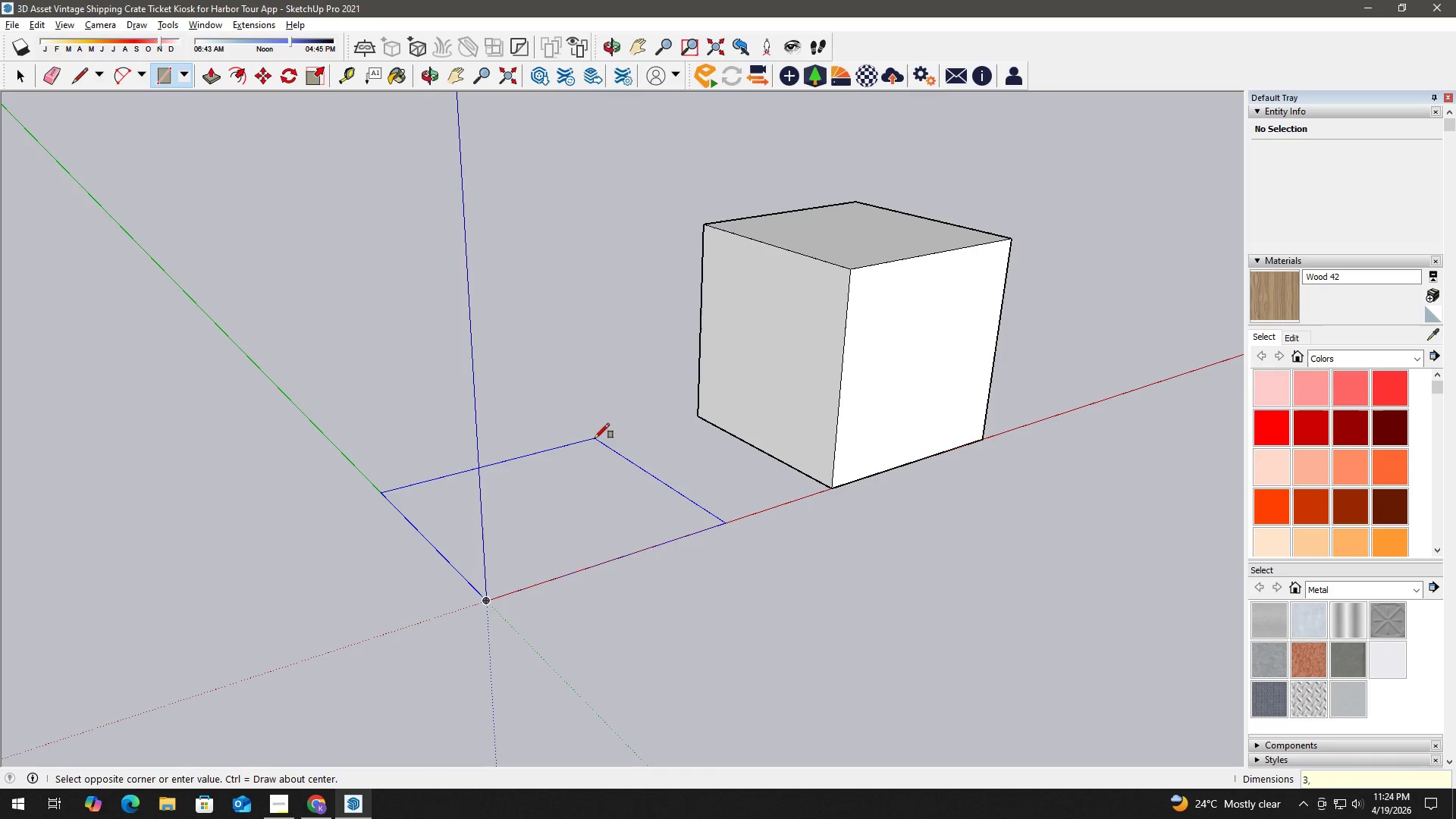 
key(Comma)
 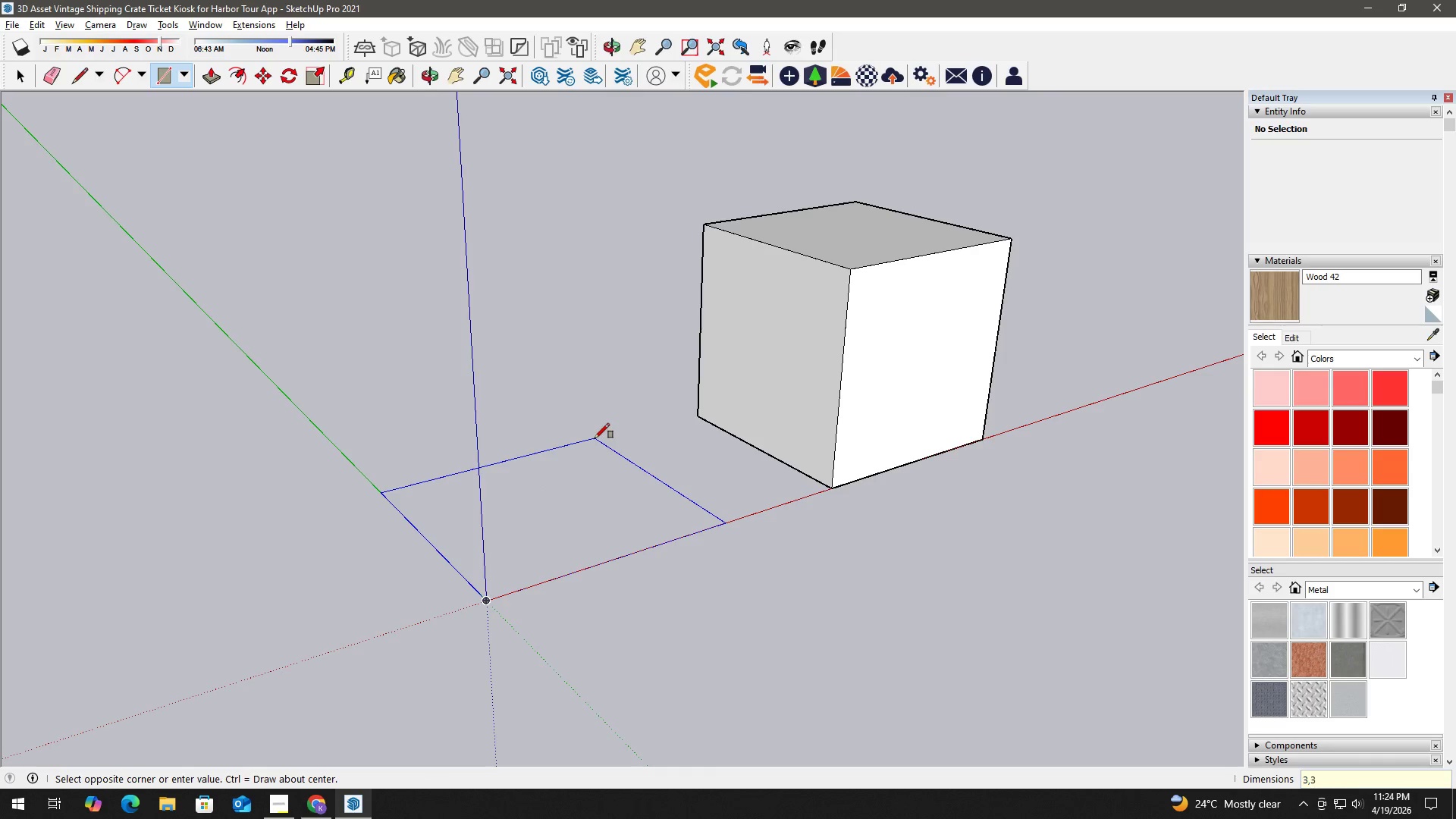 
key(Numpad3)
 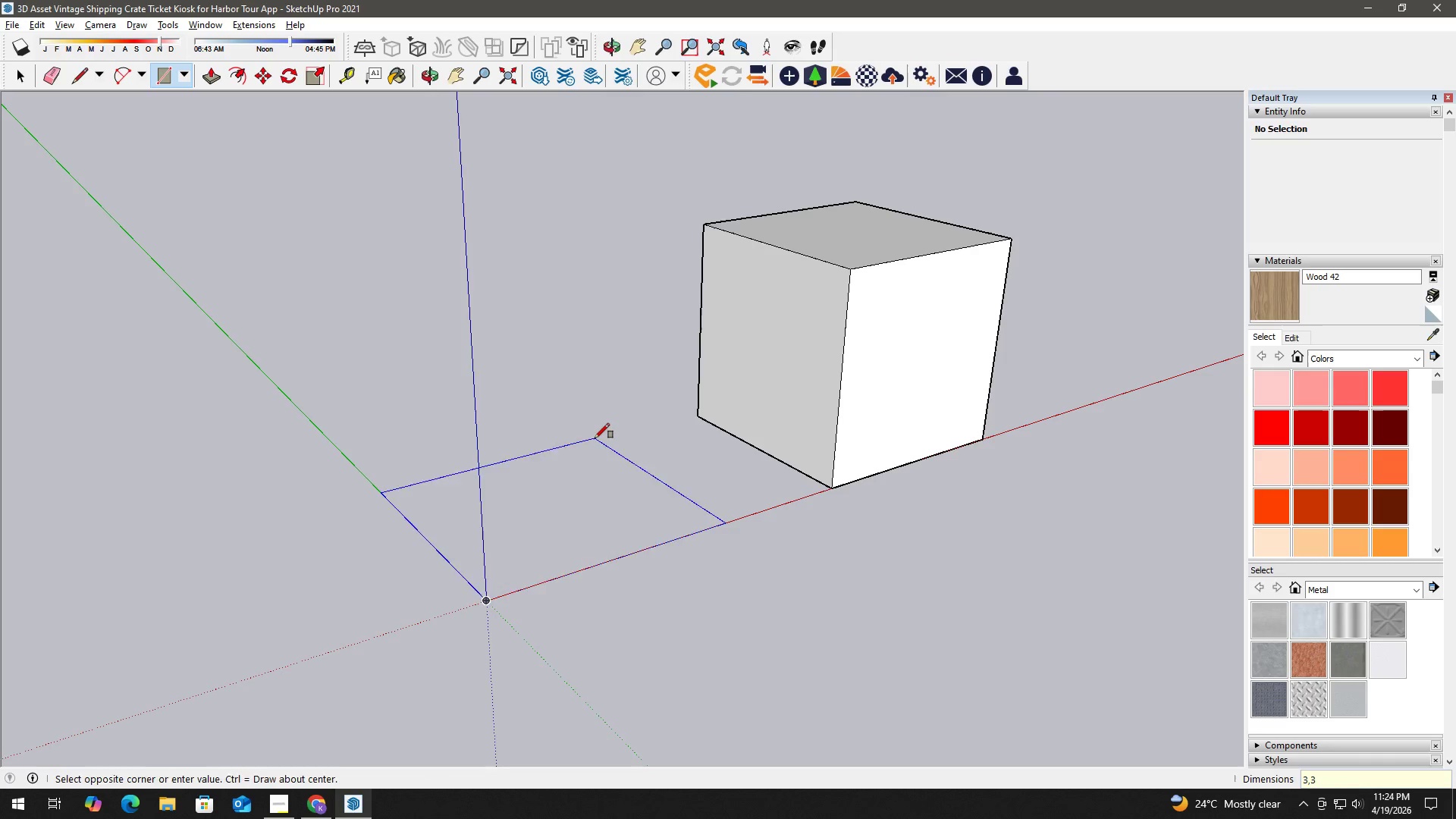 
key(NumpadEnter)
 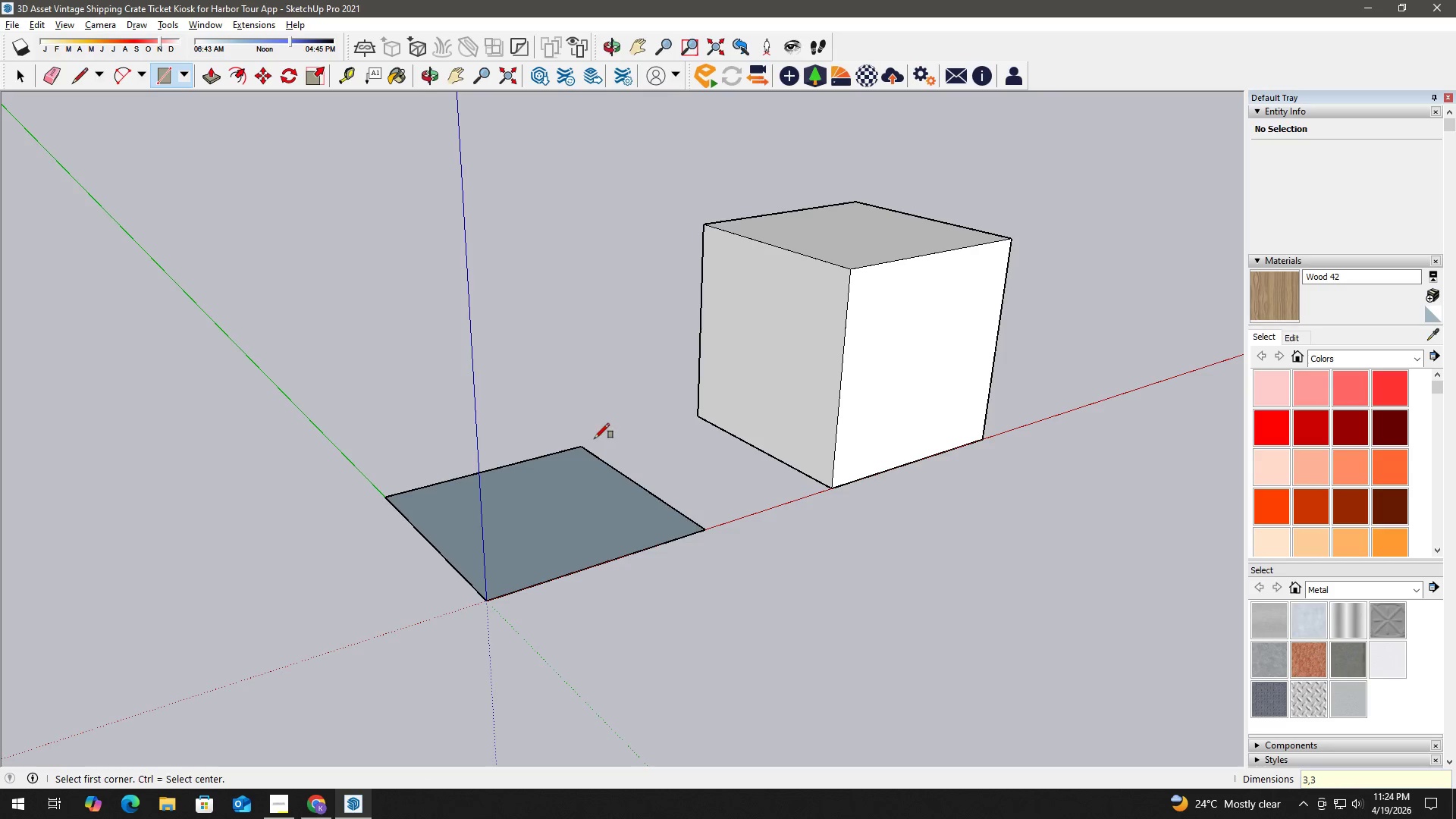 
key(Space)
 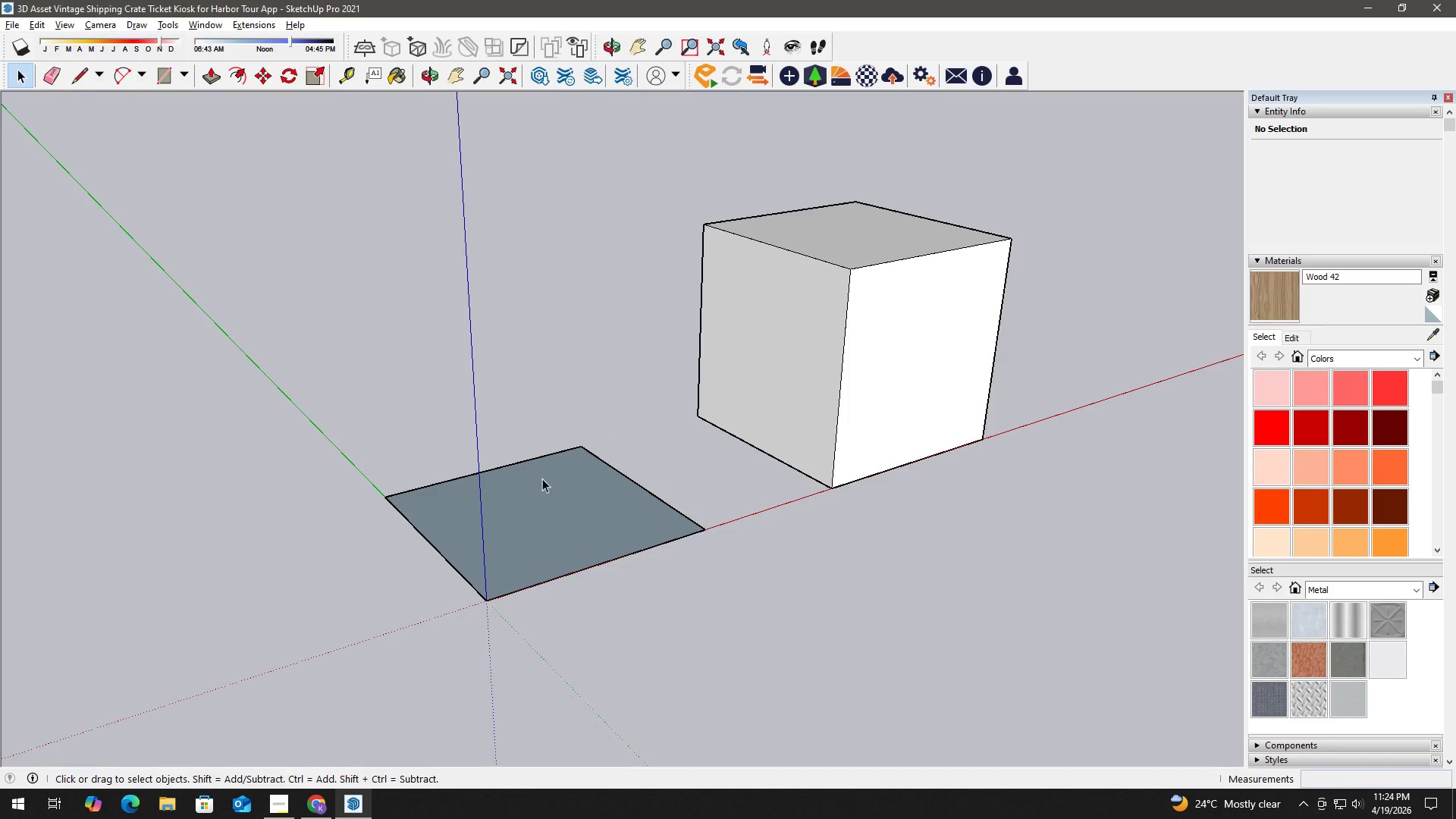 
double_click([523, 504])
 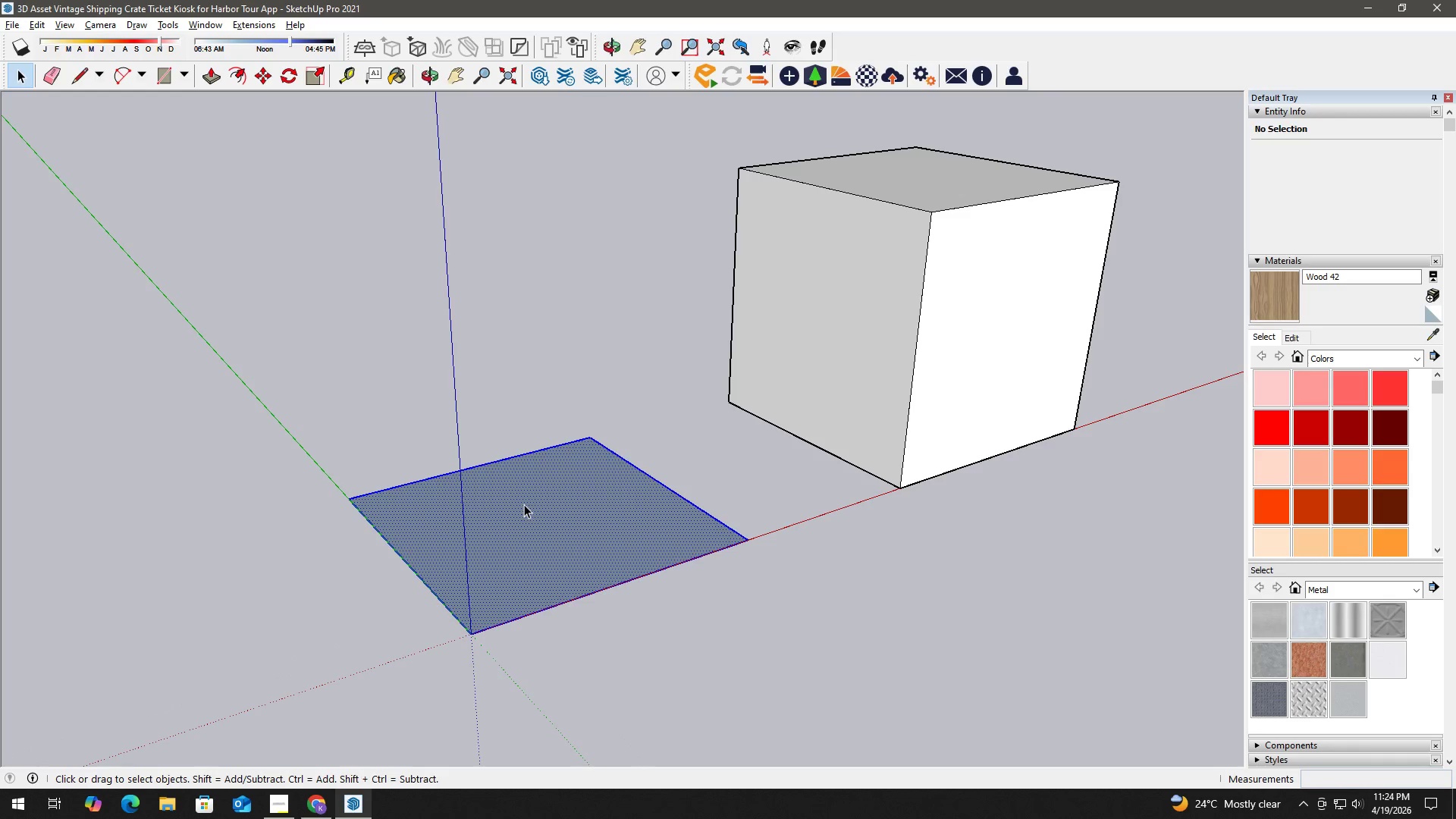 
scroll: coordinate [535, 494], scroll_direction: up, amount: 2.0
 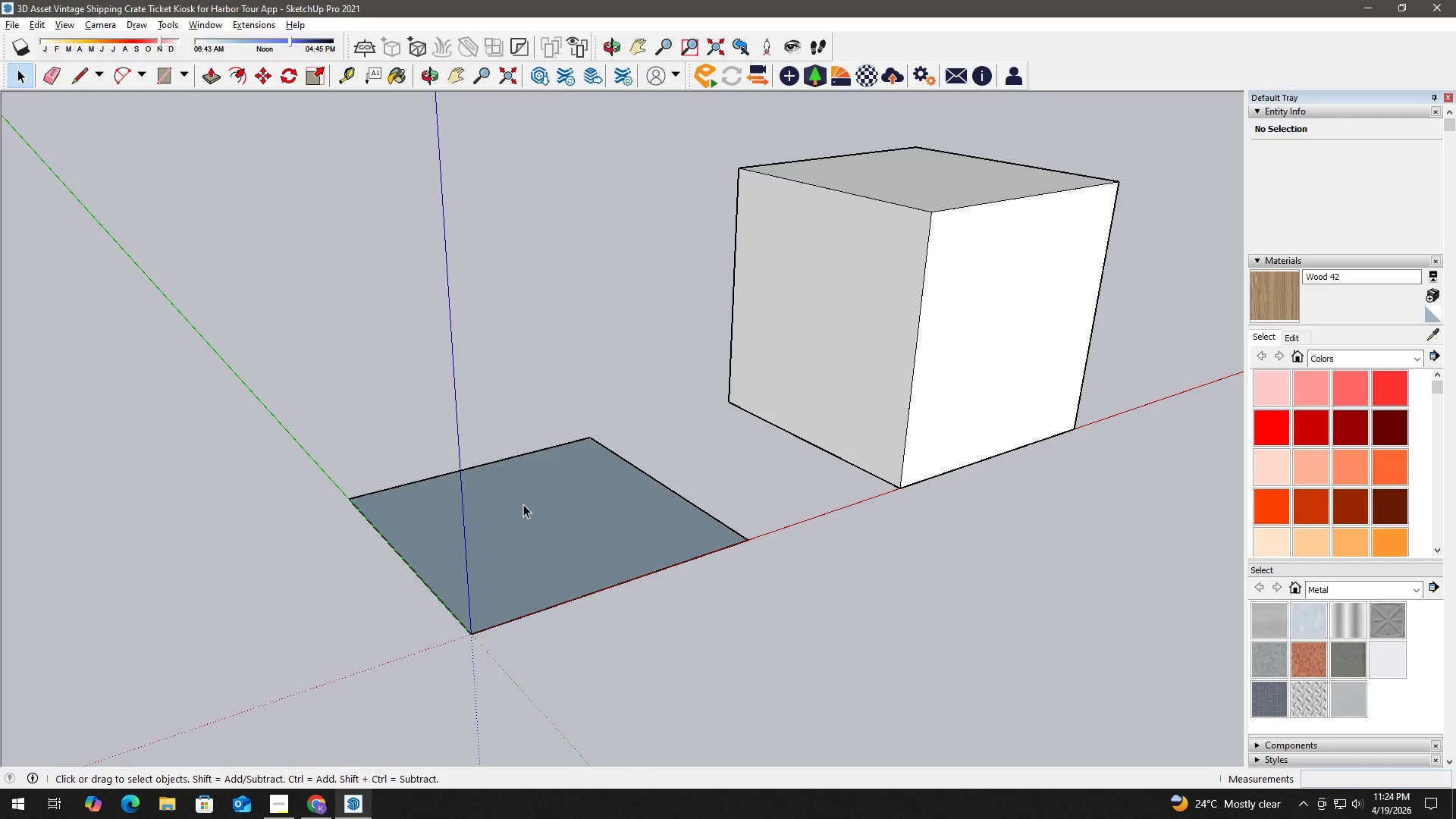 
triple_click([524, 504])
 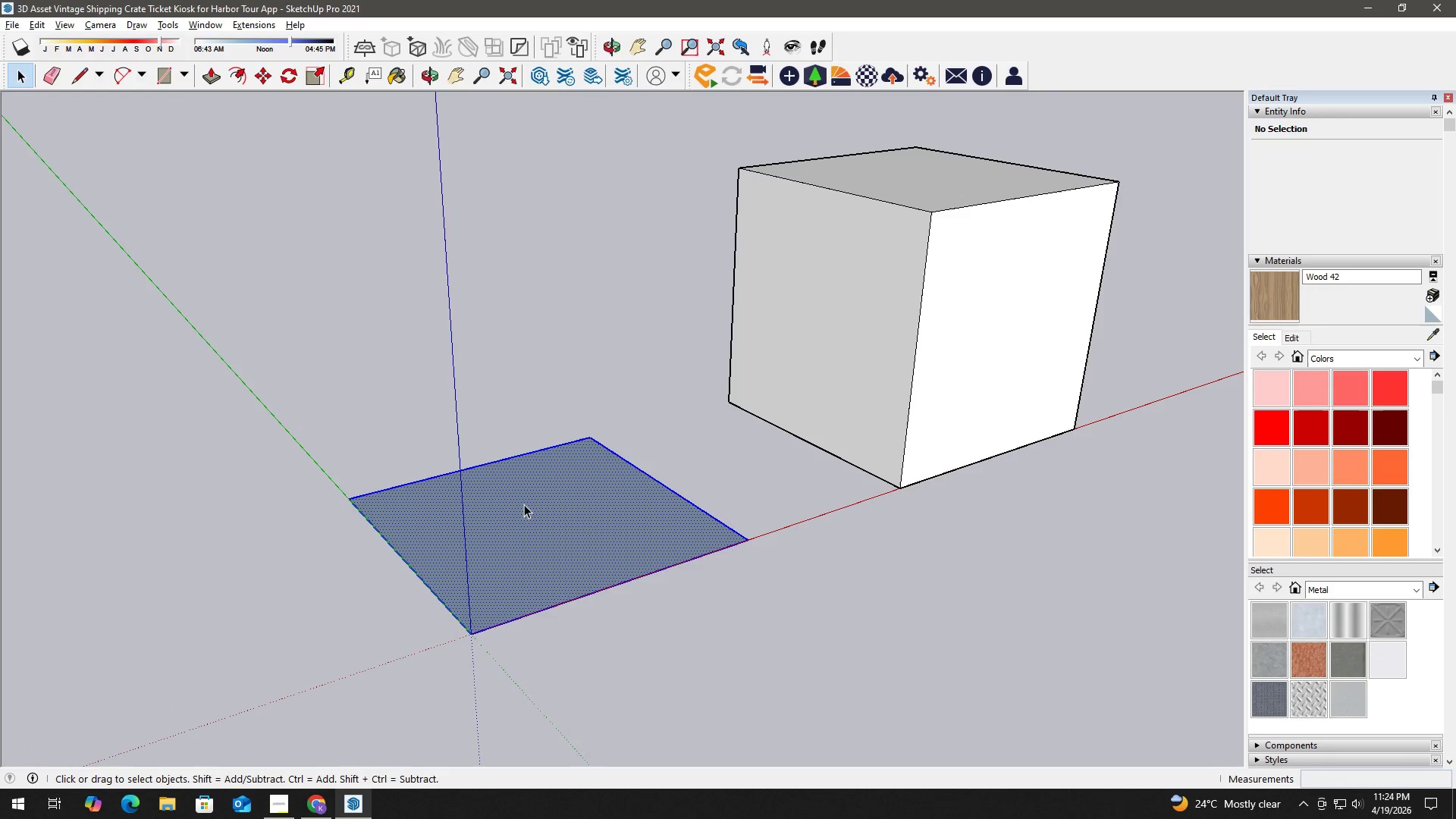 
right_click([524, 504])
 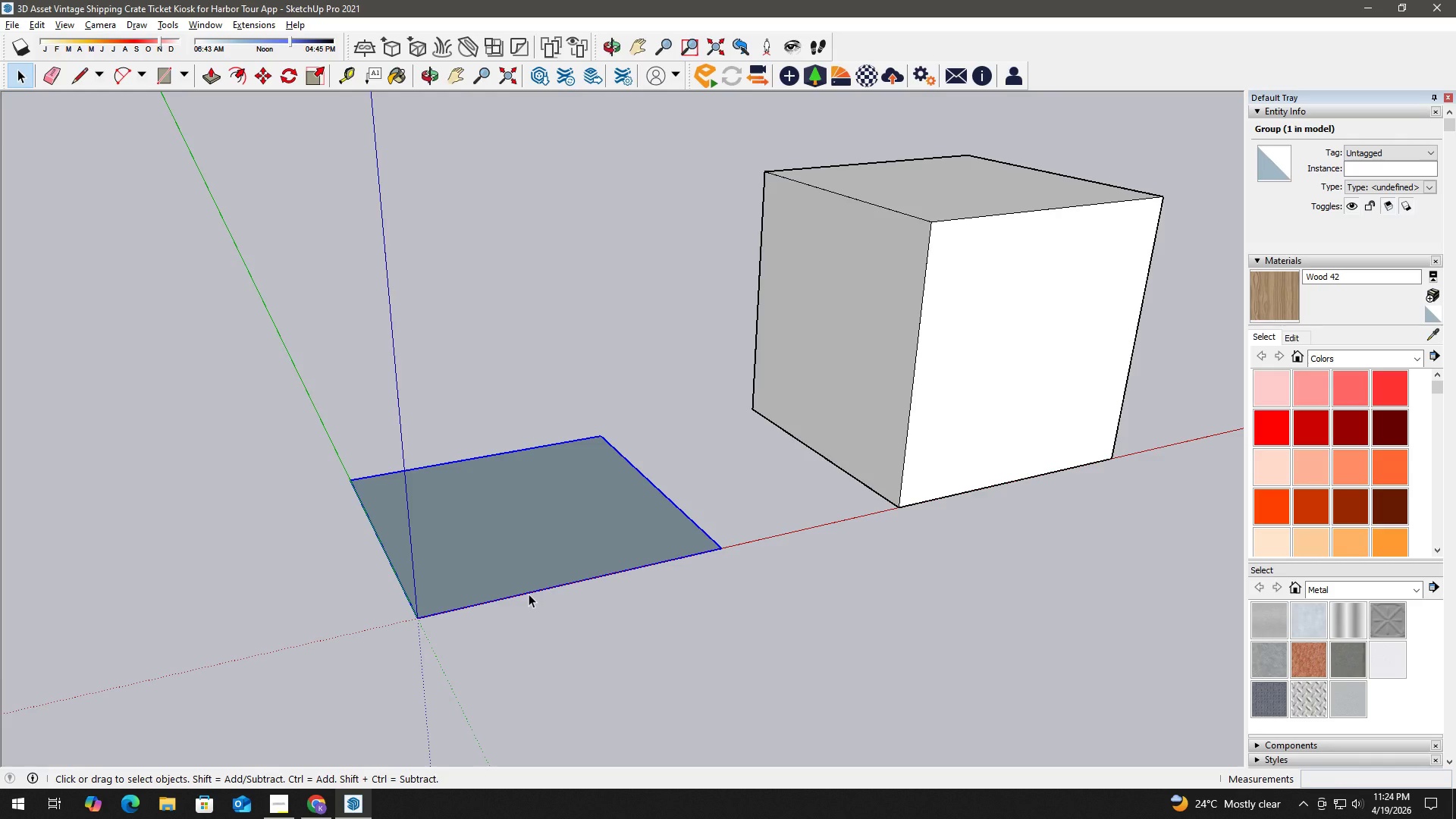 
wait(19.08)
 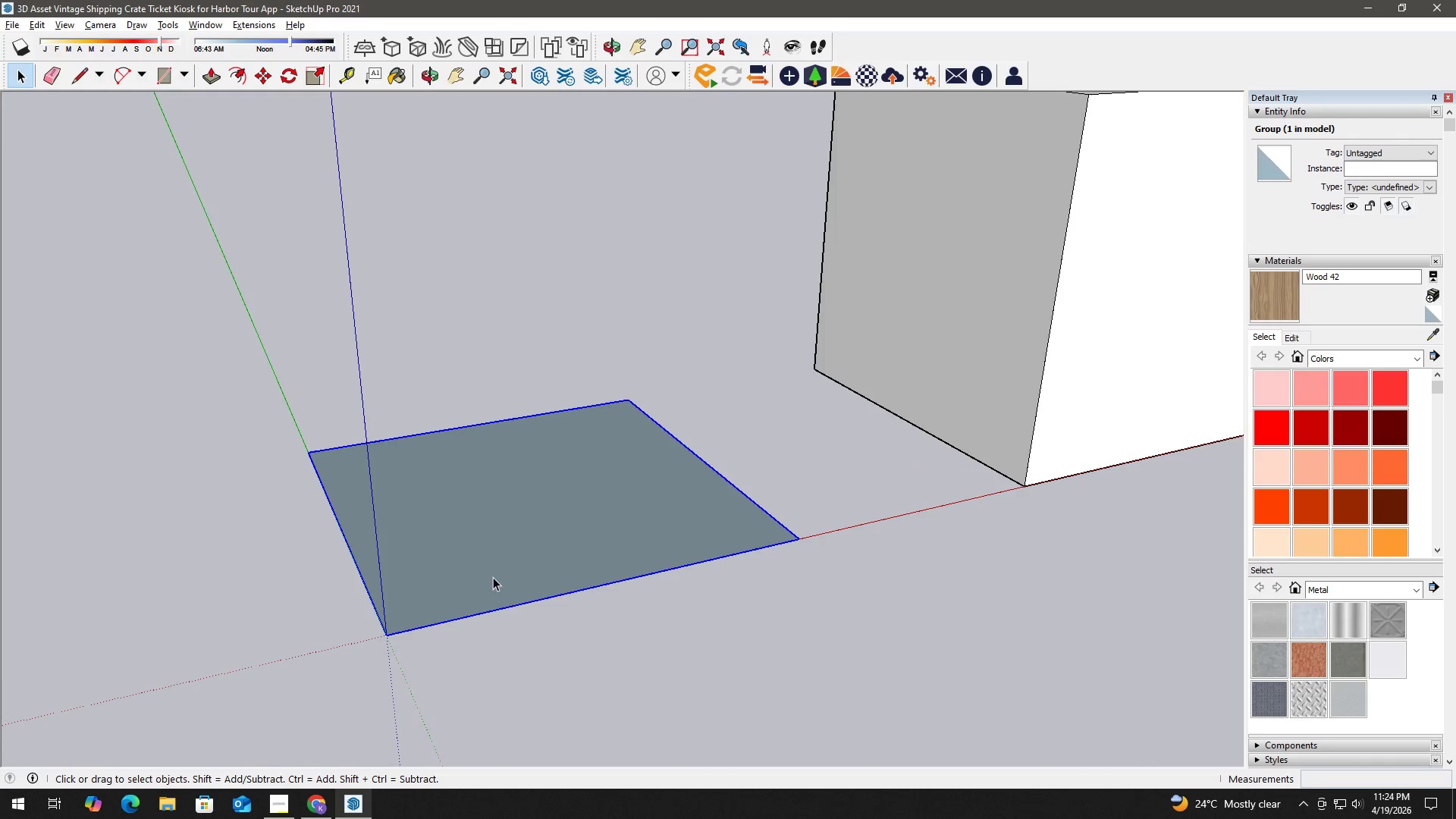 
key(Space)
 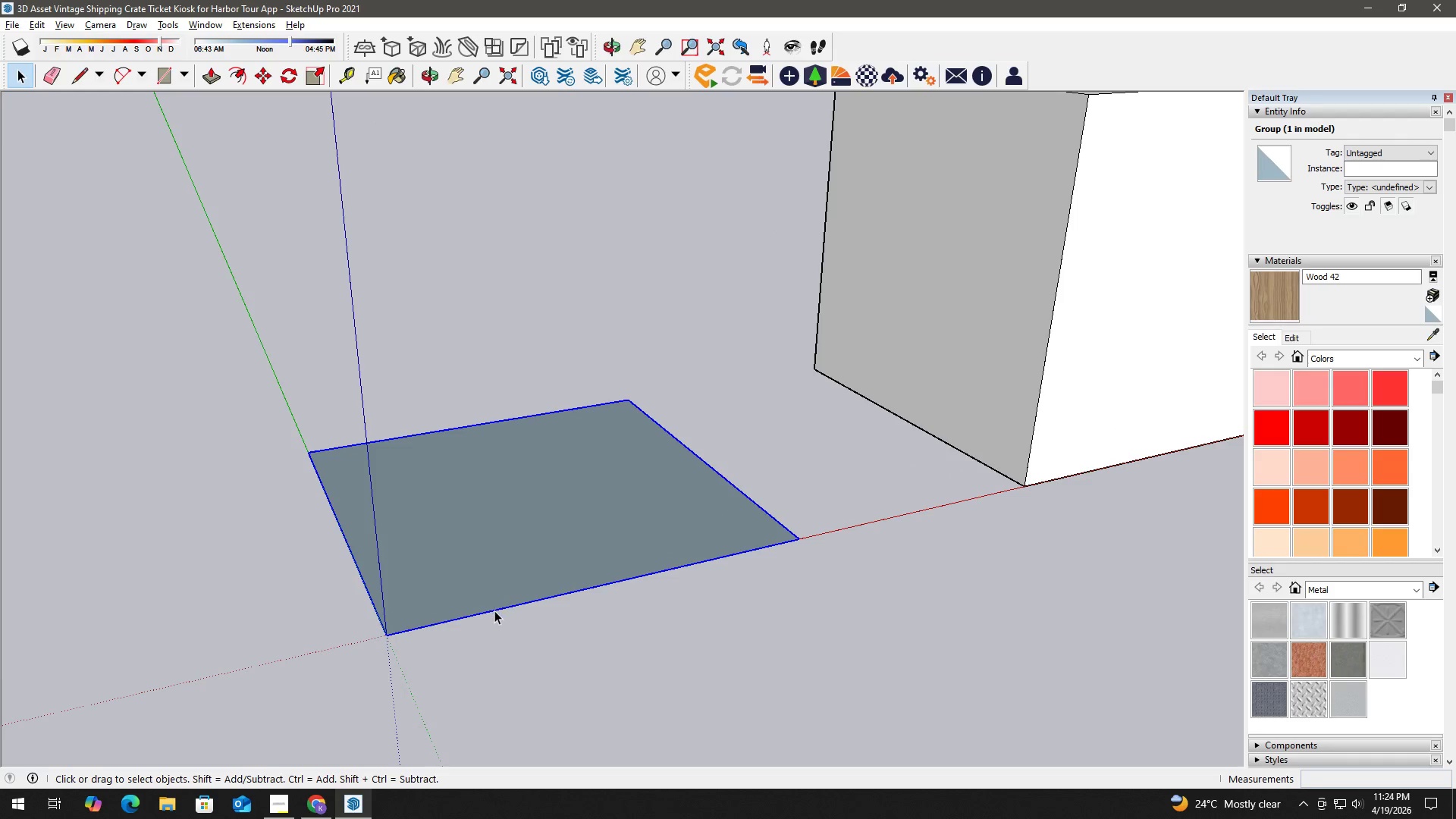 
key(T)
 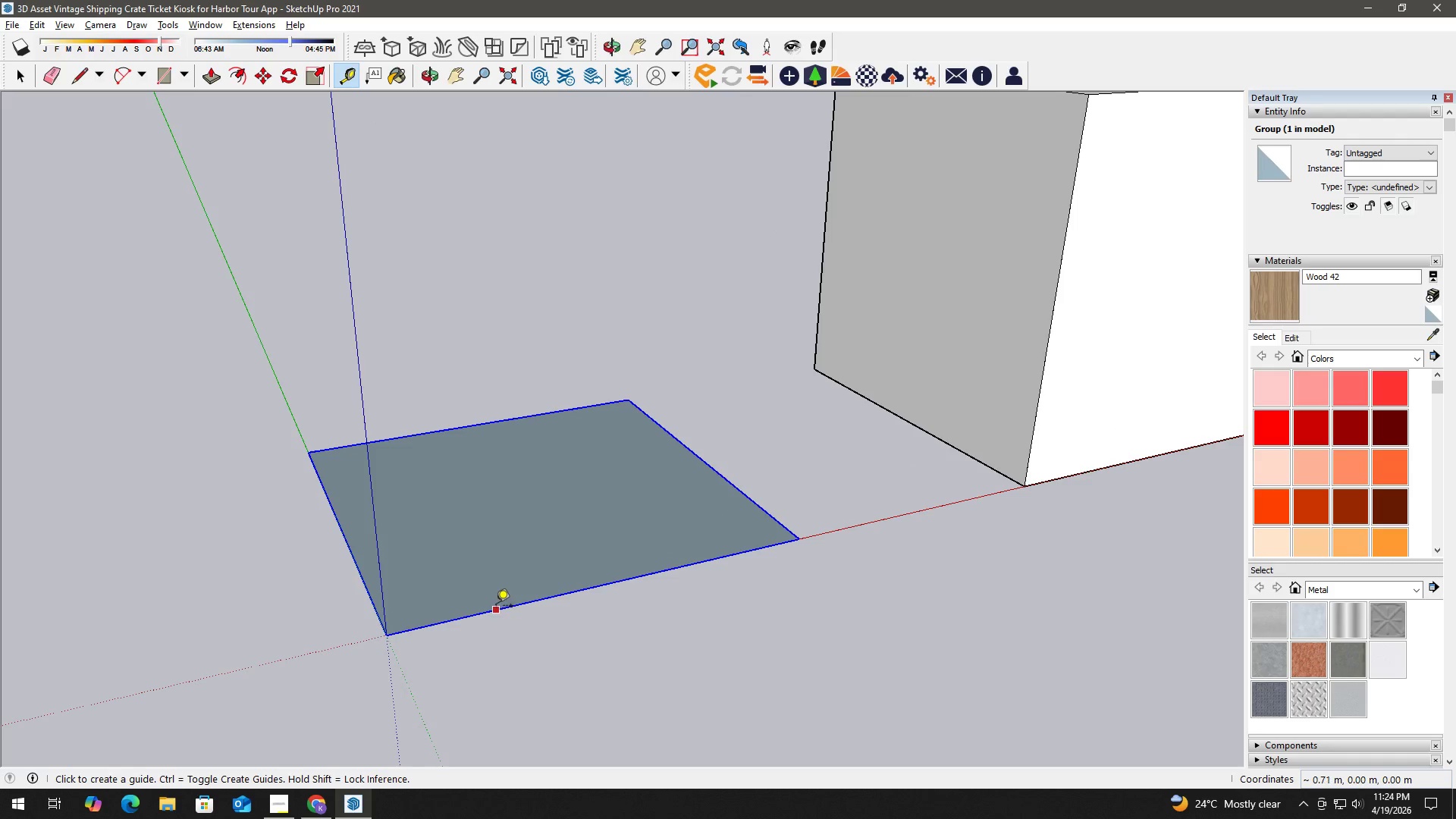 
scroll: coordinate [495, 573], scroll_direction: up, amount: 3.0
 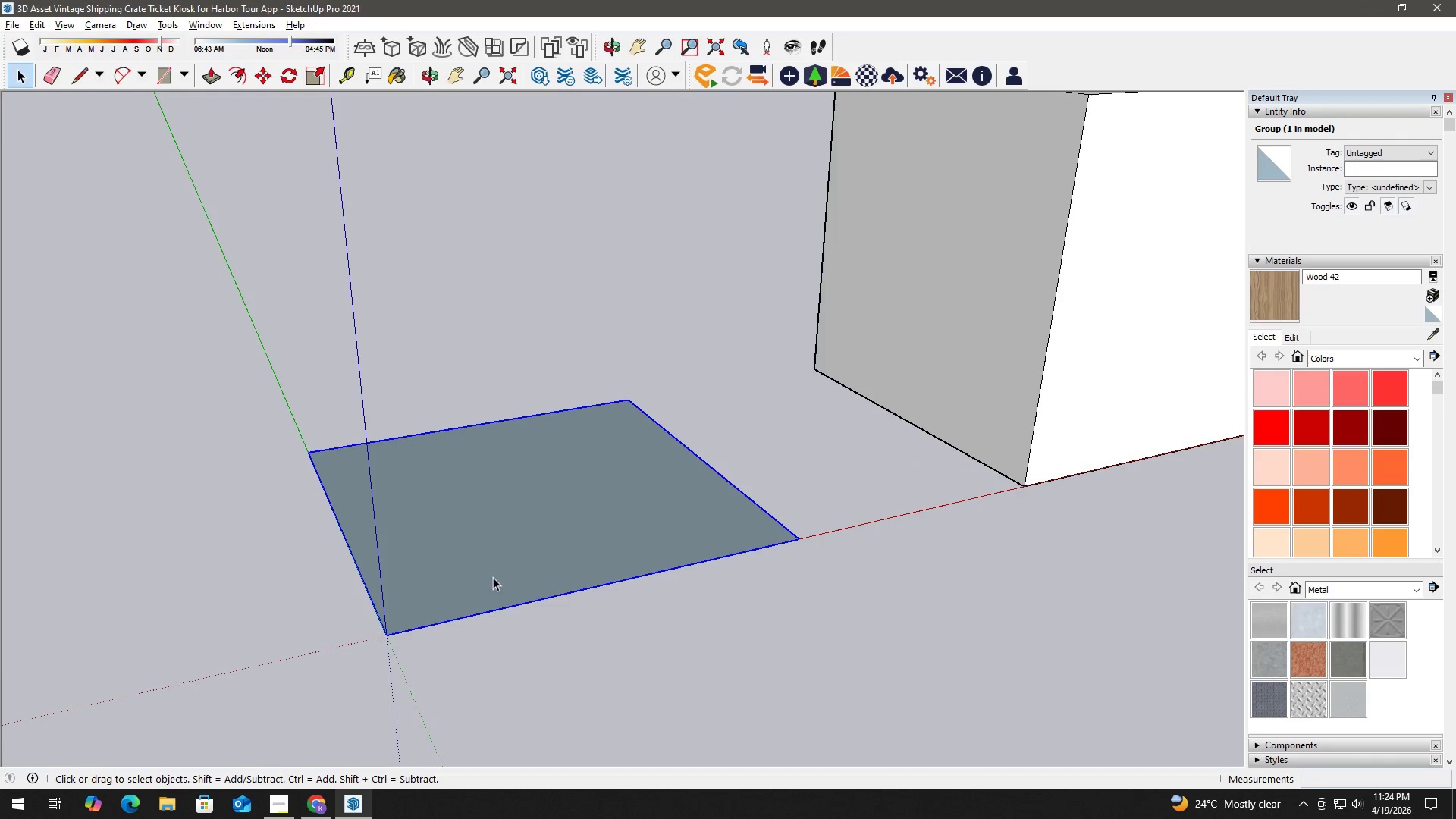 
left_click([496, 607])
 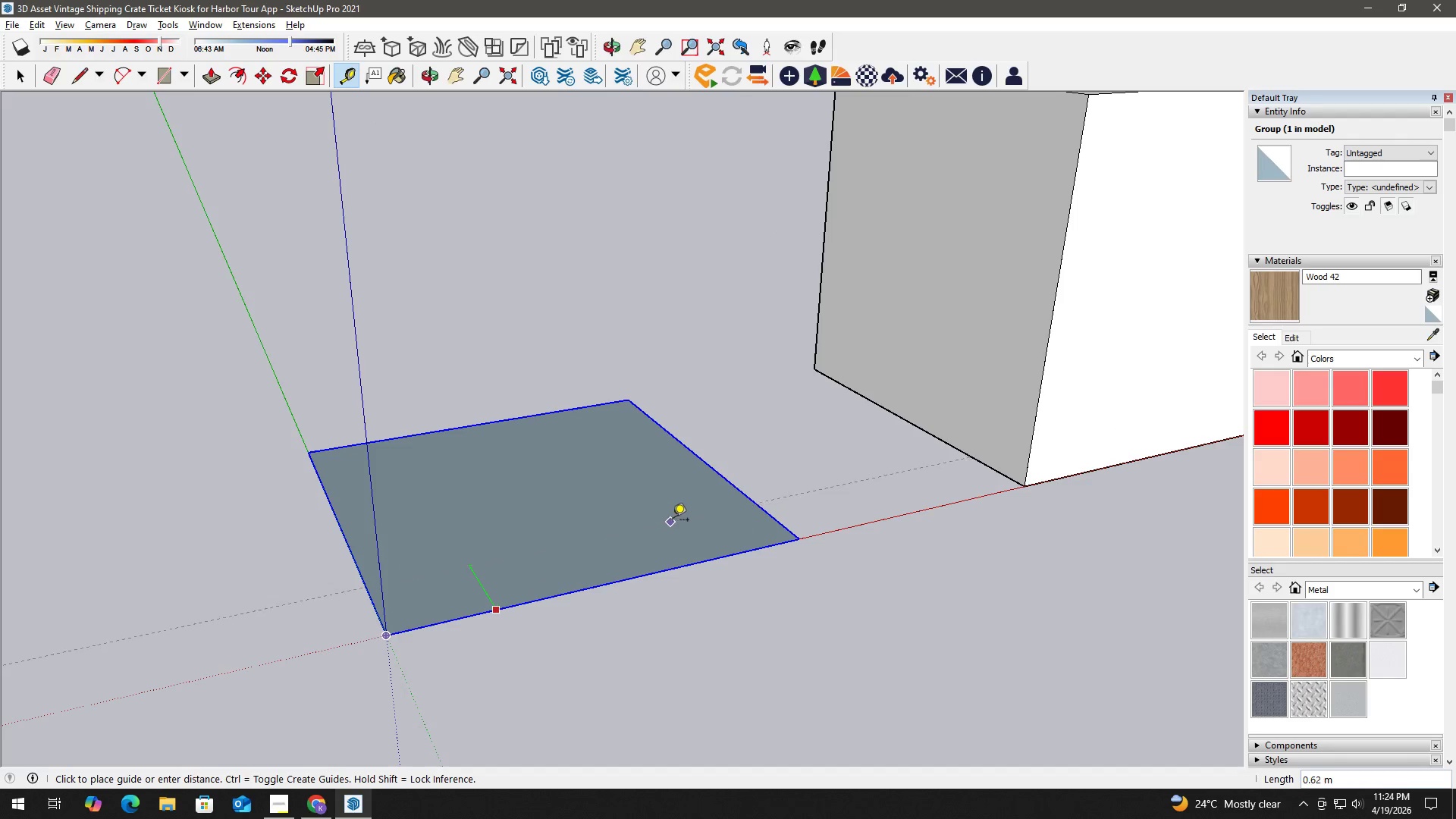 
key(Space)
 